 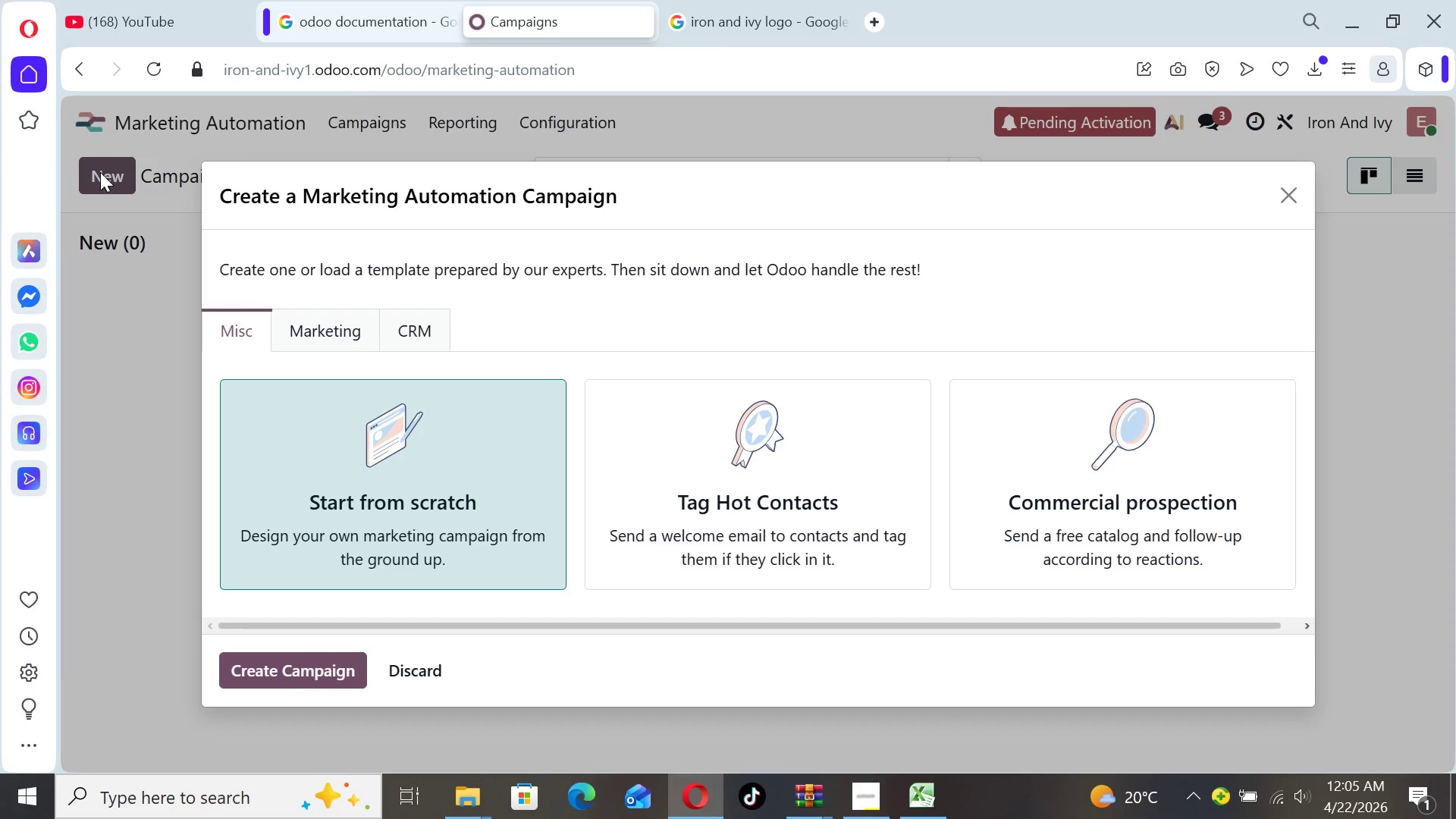 
left_click([331, 670])
 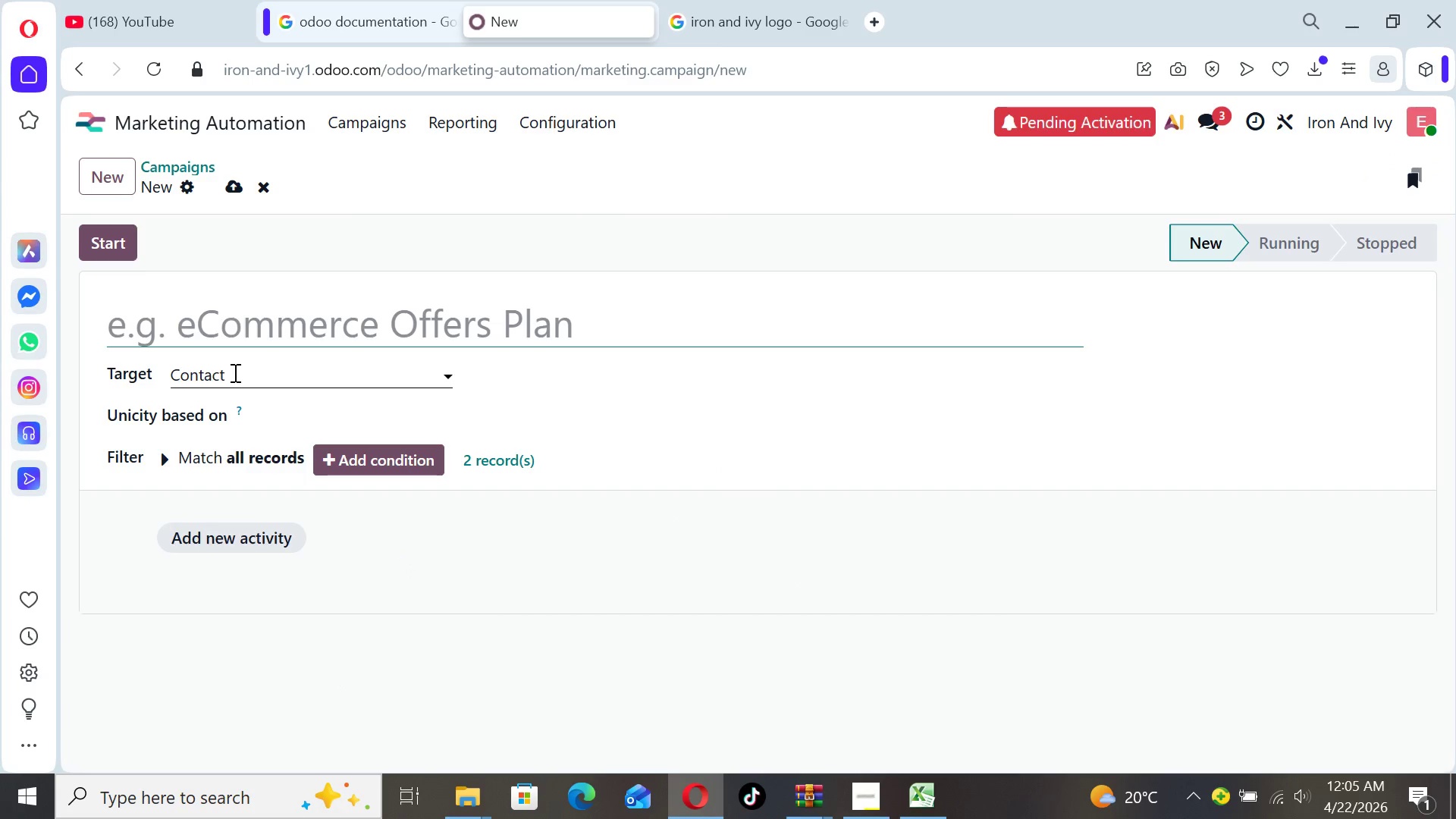 
type(h)
key(Backspace)
type(Heritage Re-Engagement Campaign)
 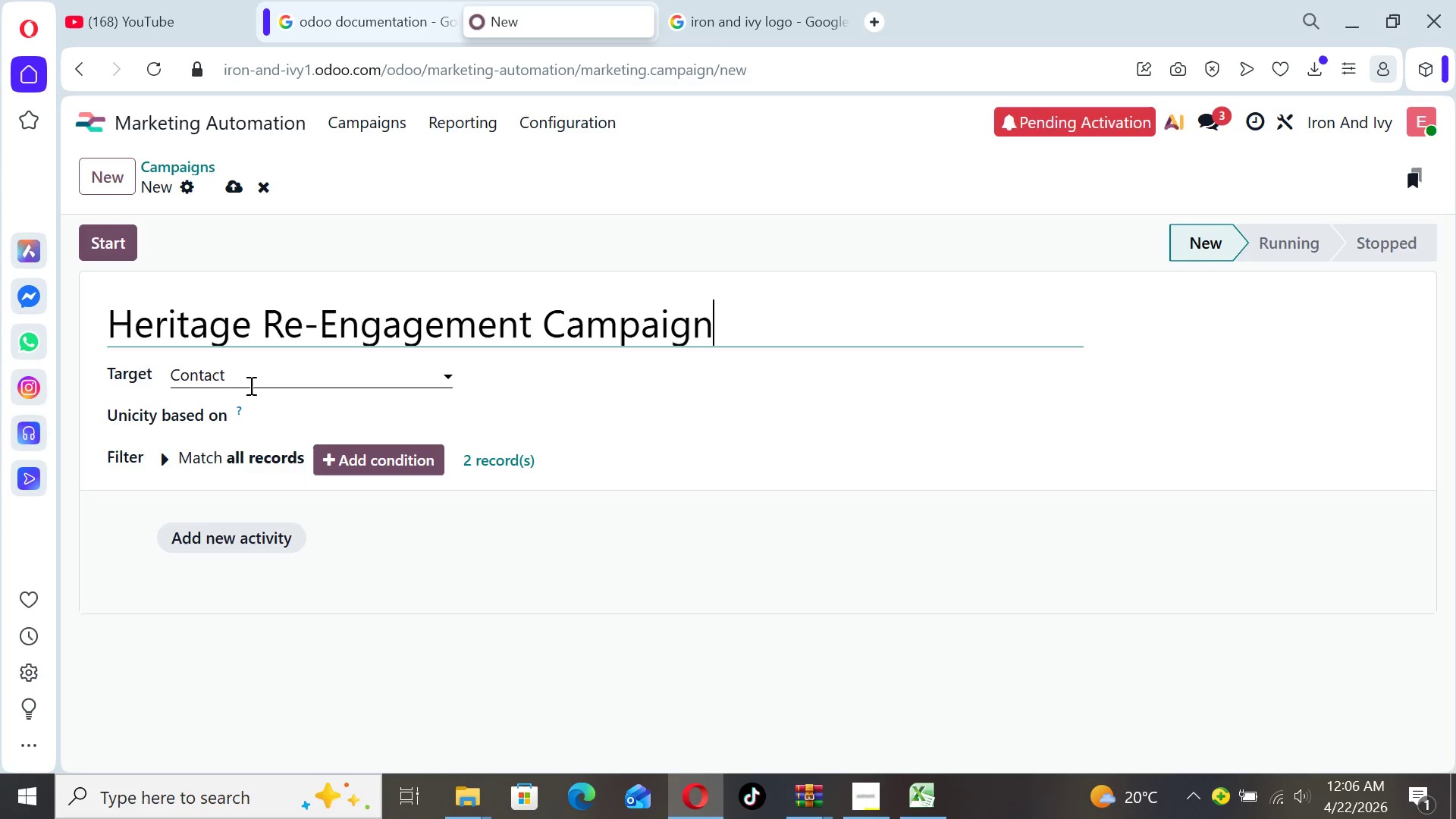 
left_click([254, 385])
 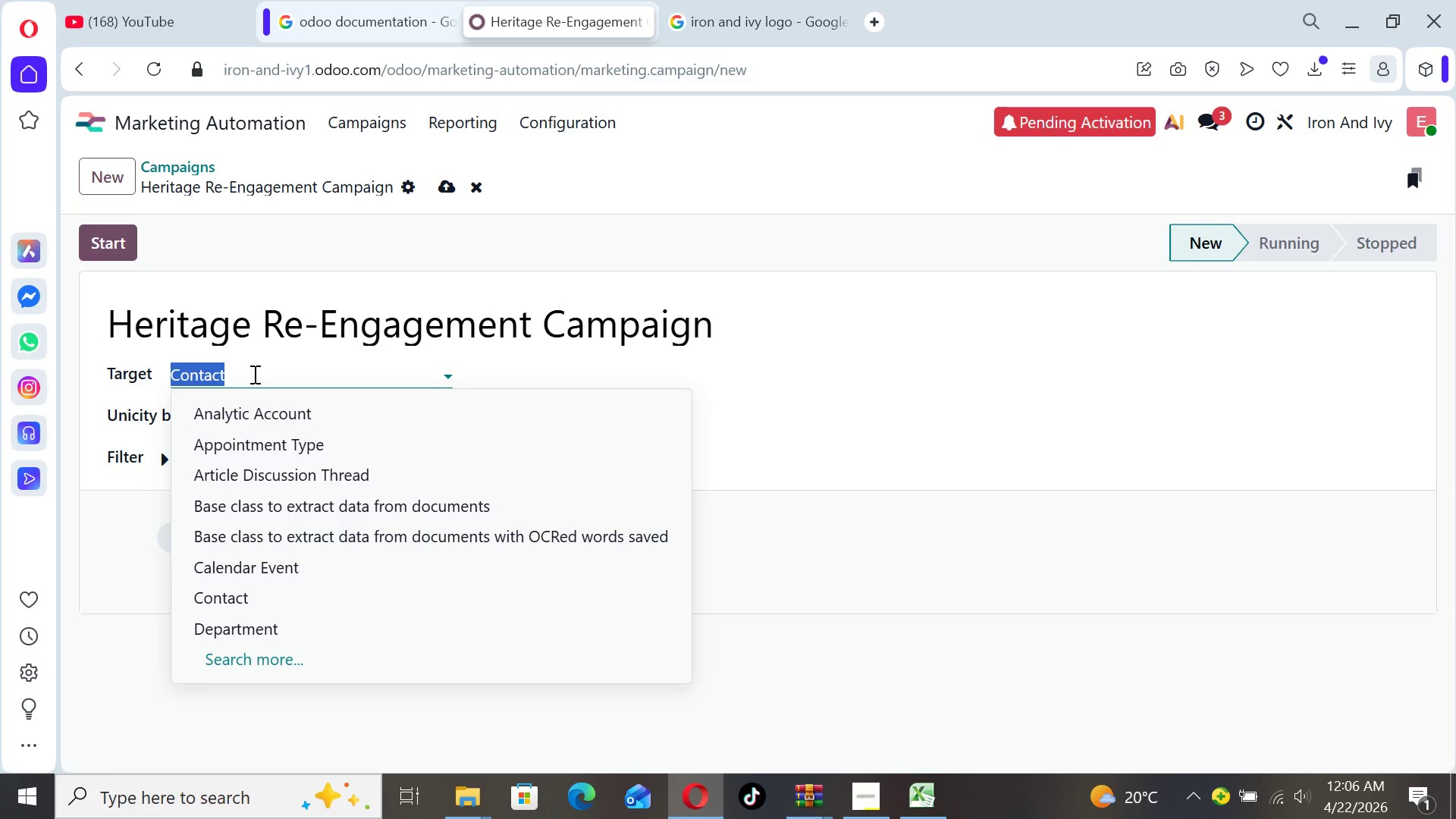 
wait(5.05)
 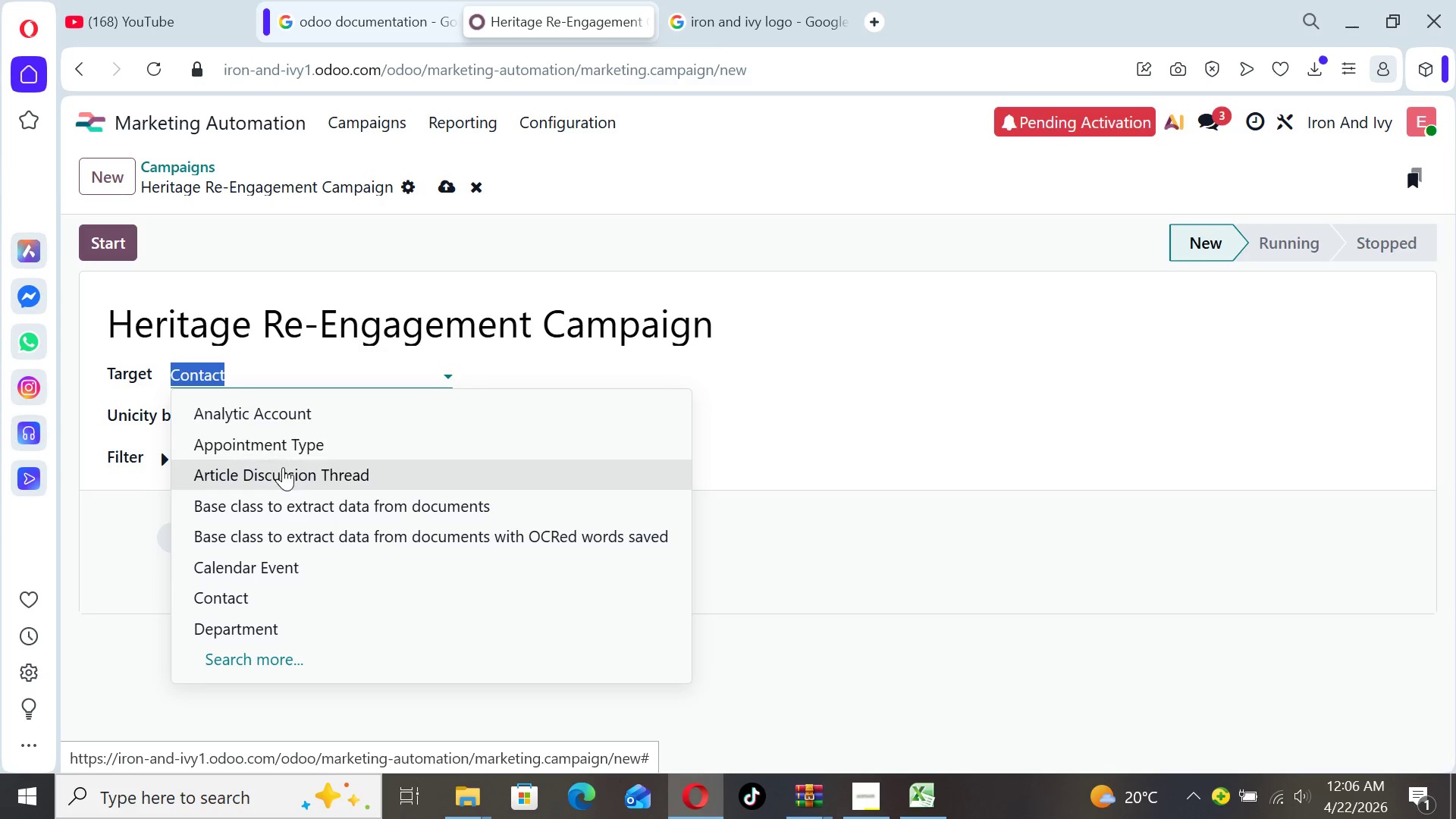 
type(lead)
 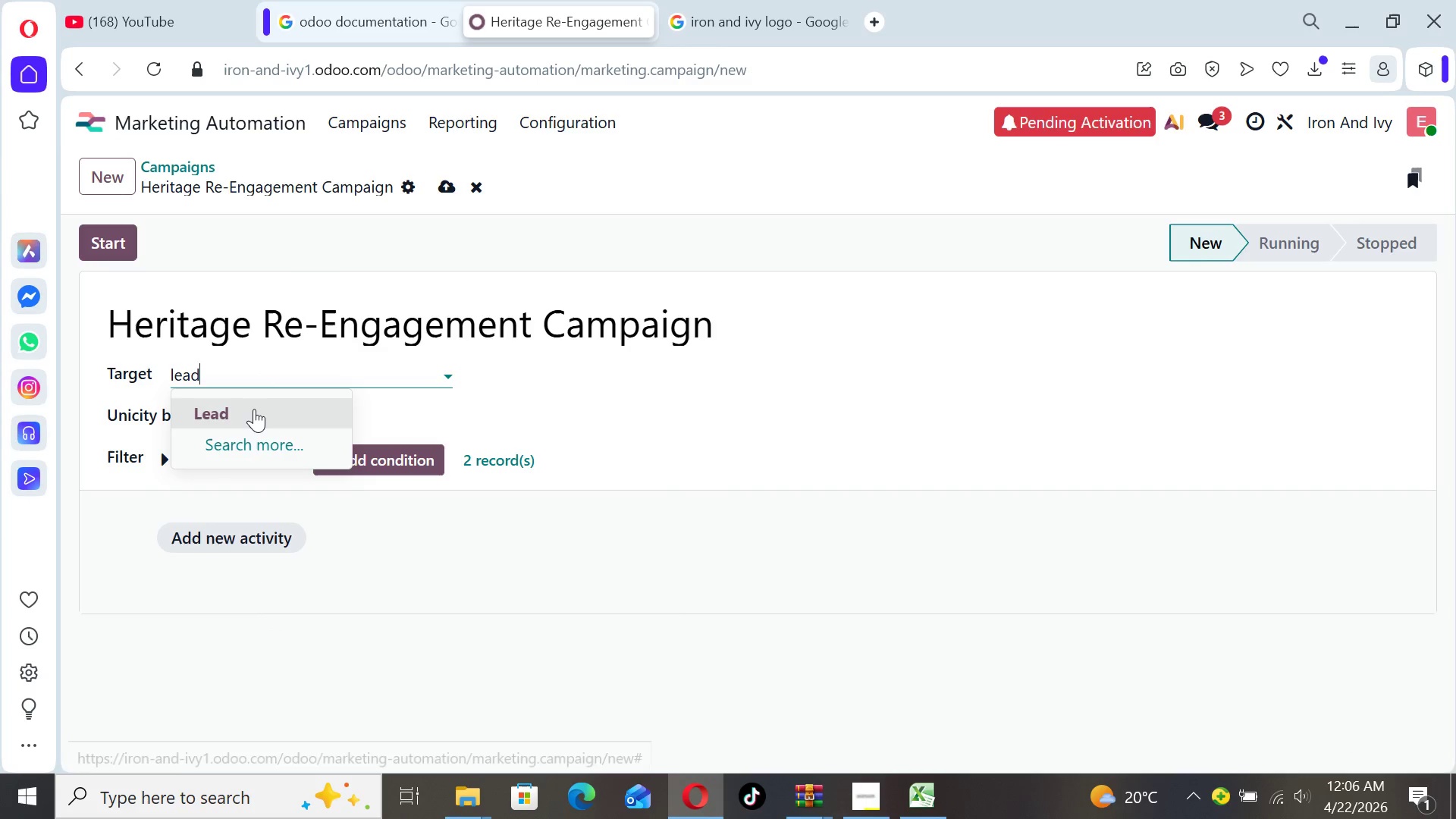 
left_click([254, 410])
 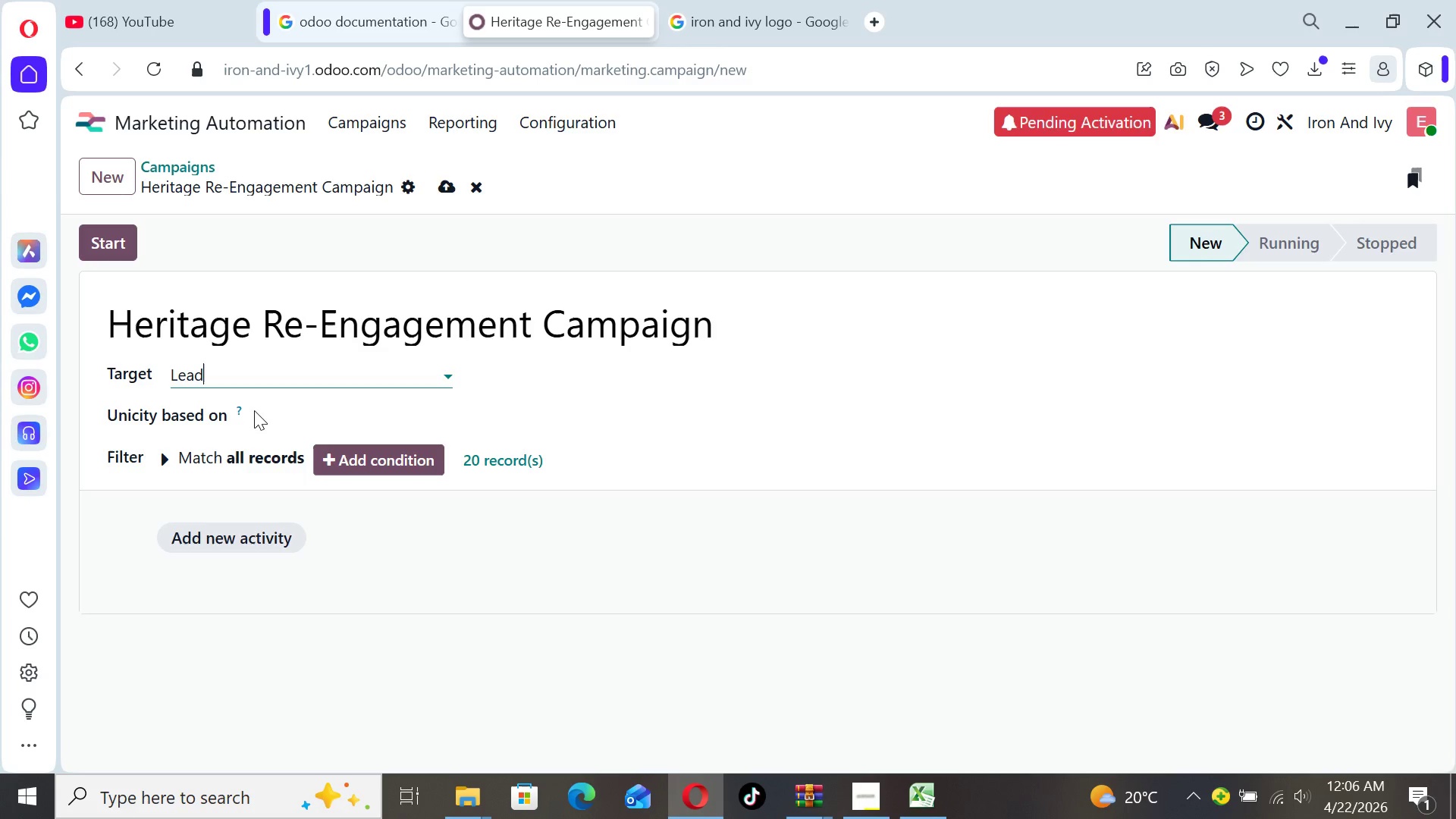 
wait(15.18)
 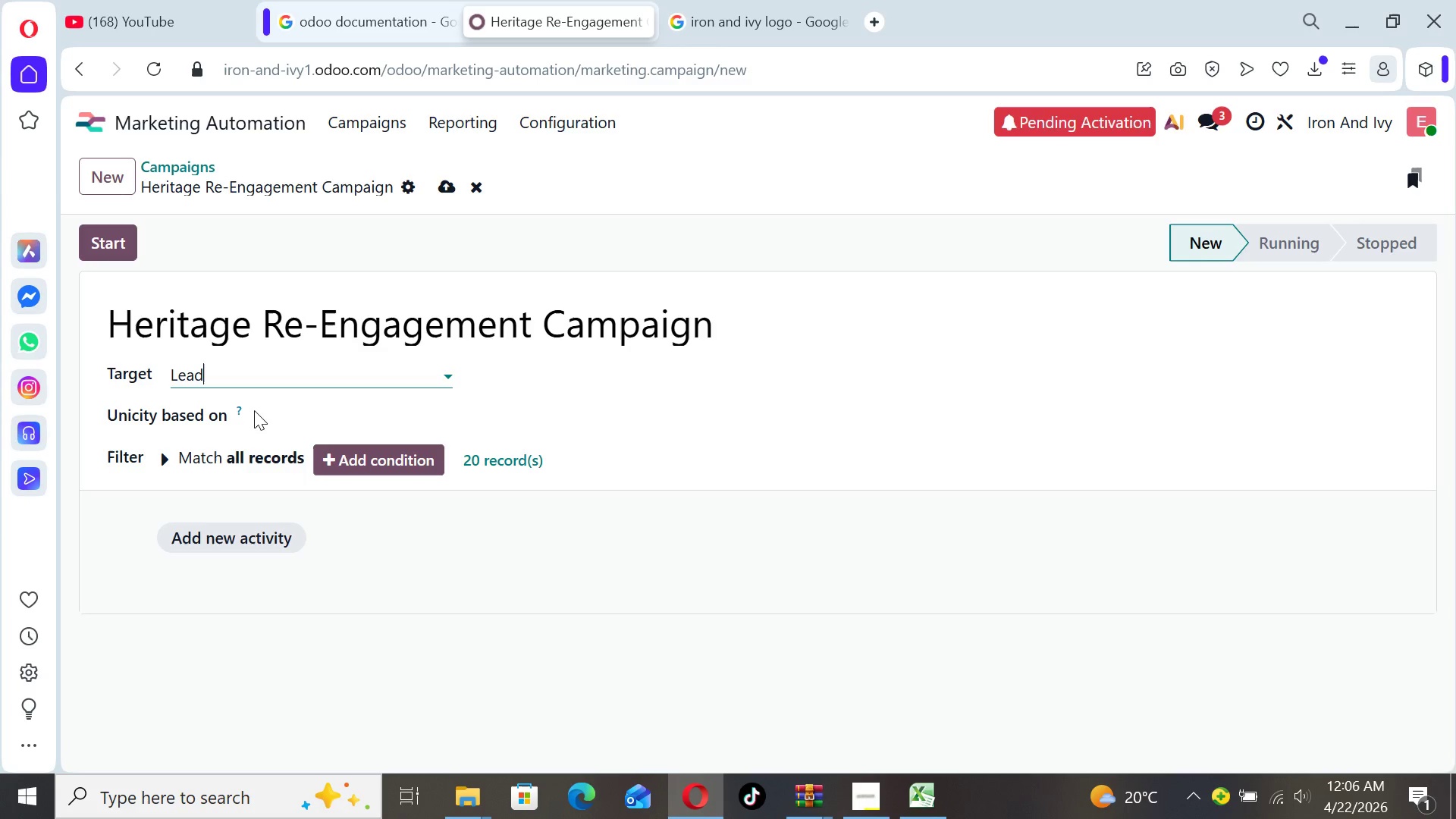 
mouse_move([199, 449])
 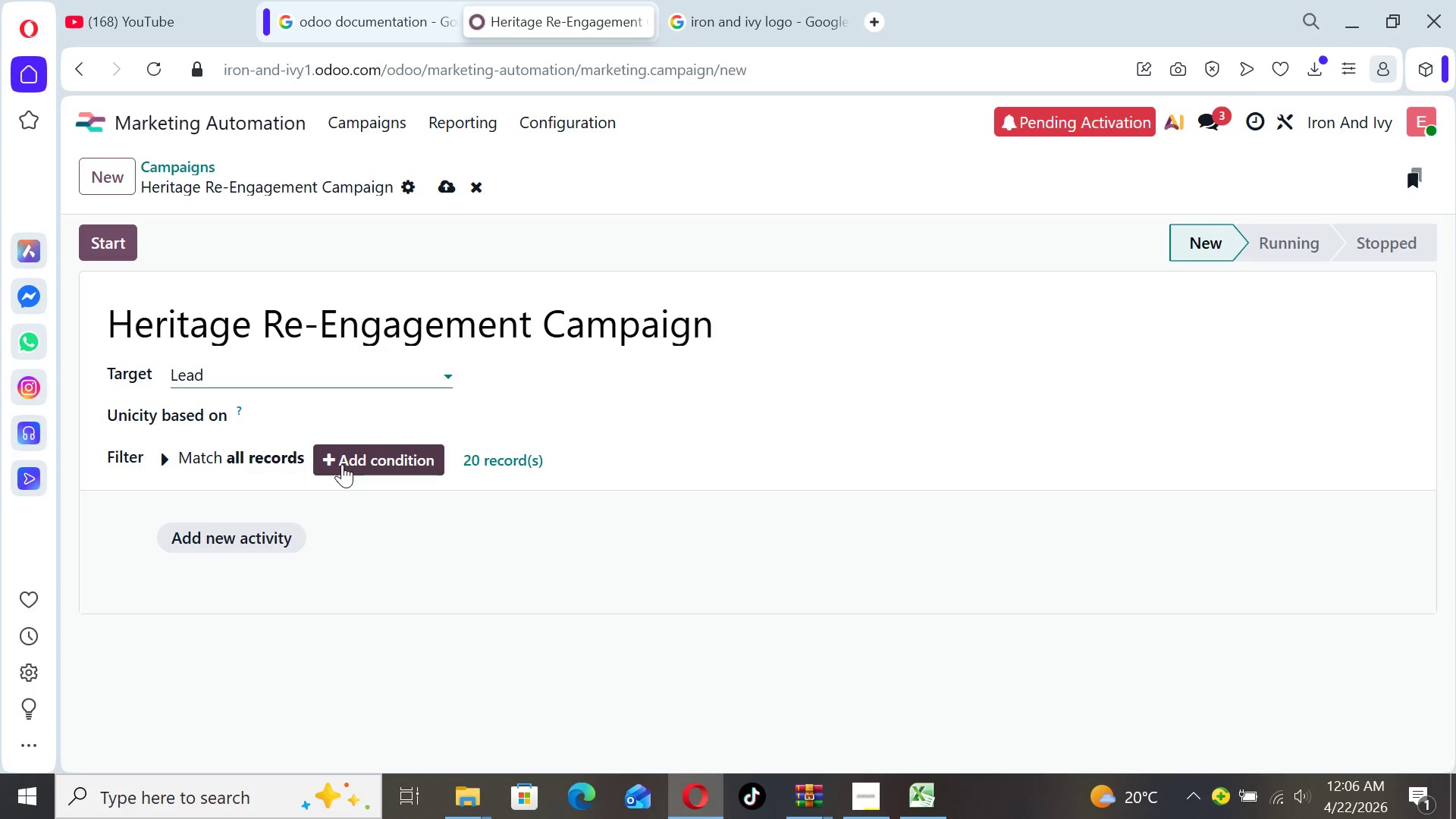 
wait(8.54)
 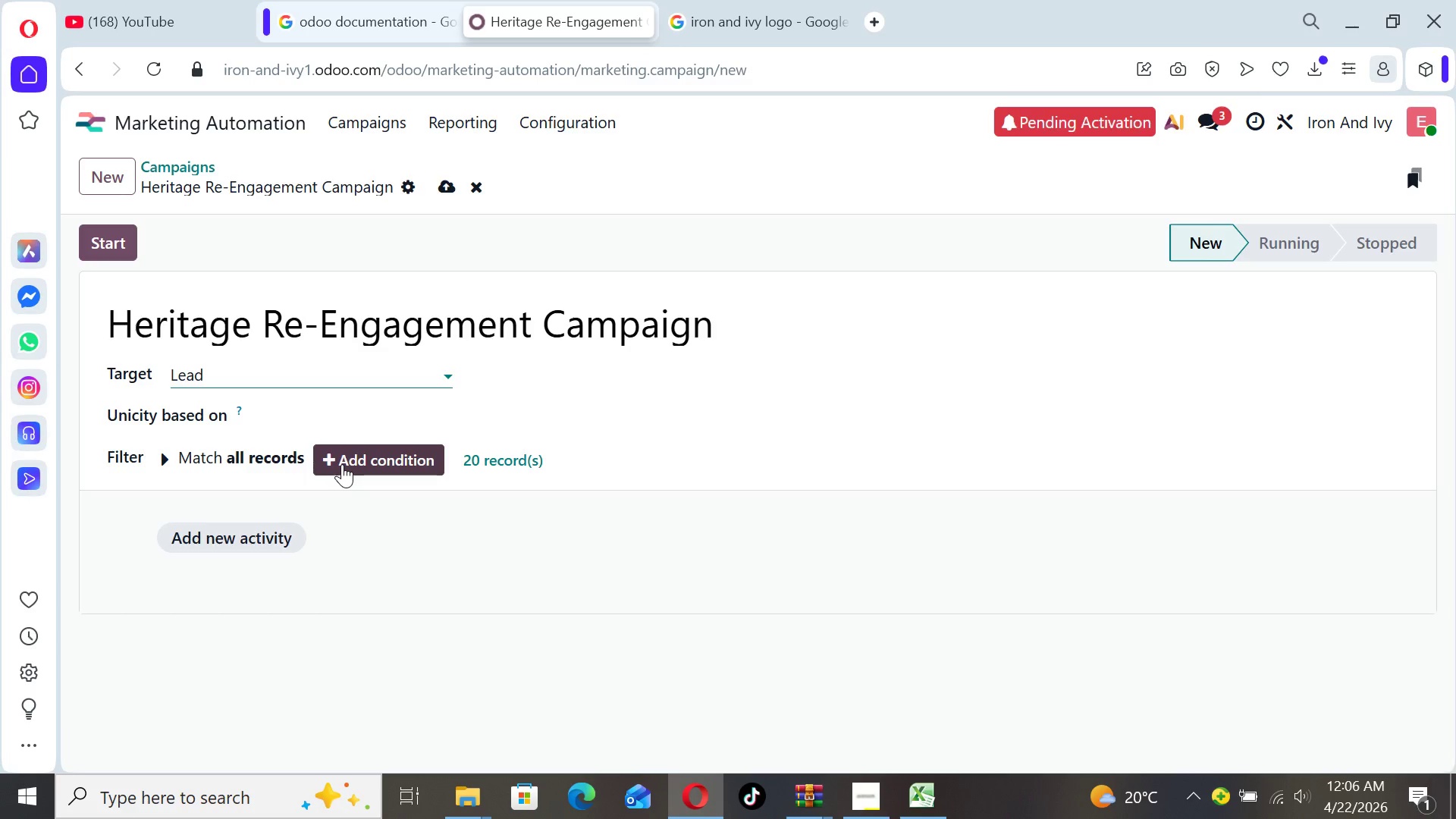 
left_click([342, 464])
 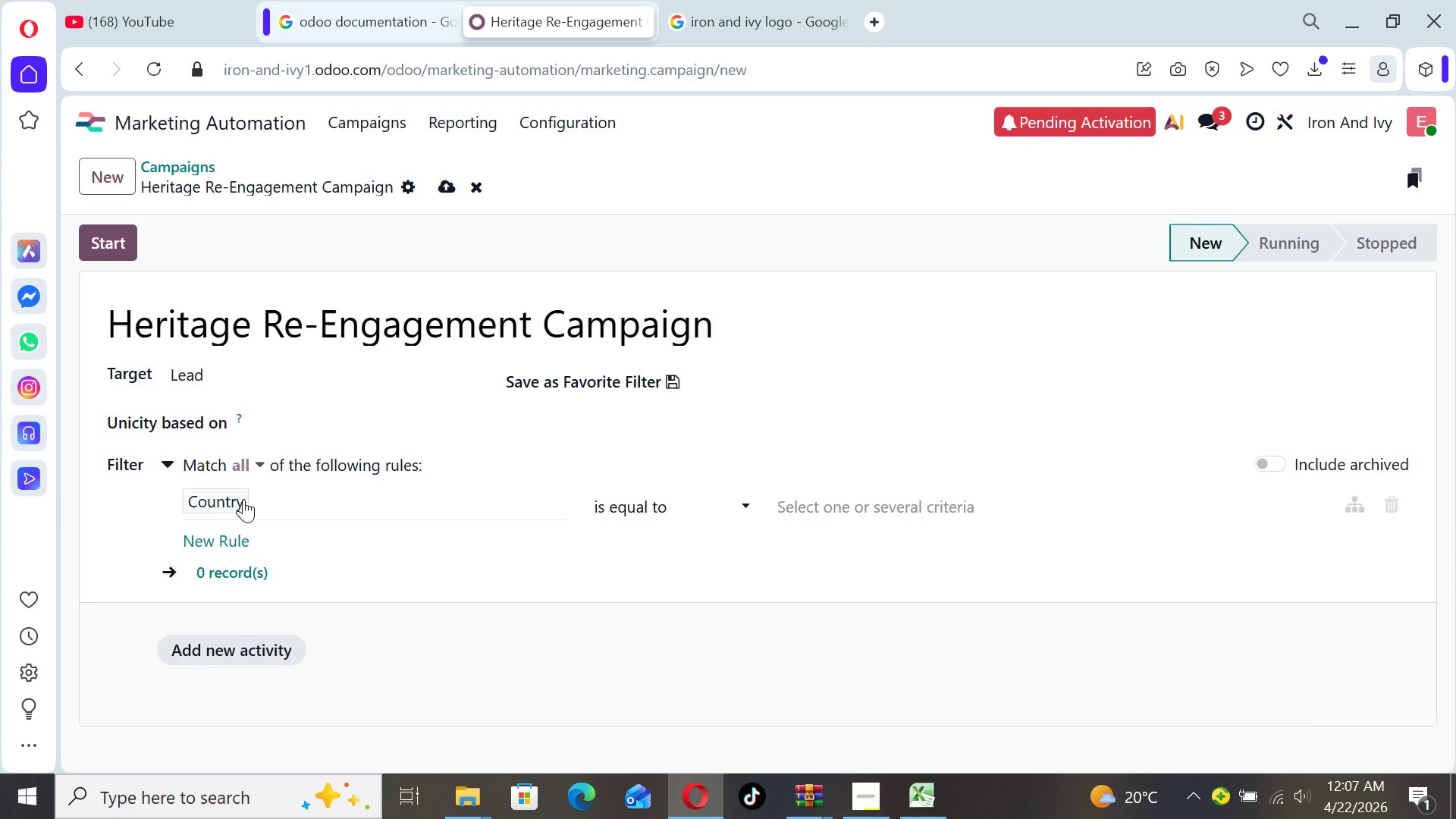 
left_click([234, 499])
 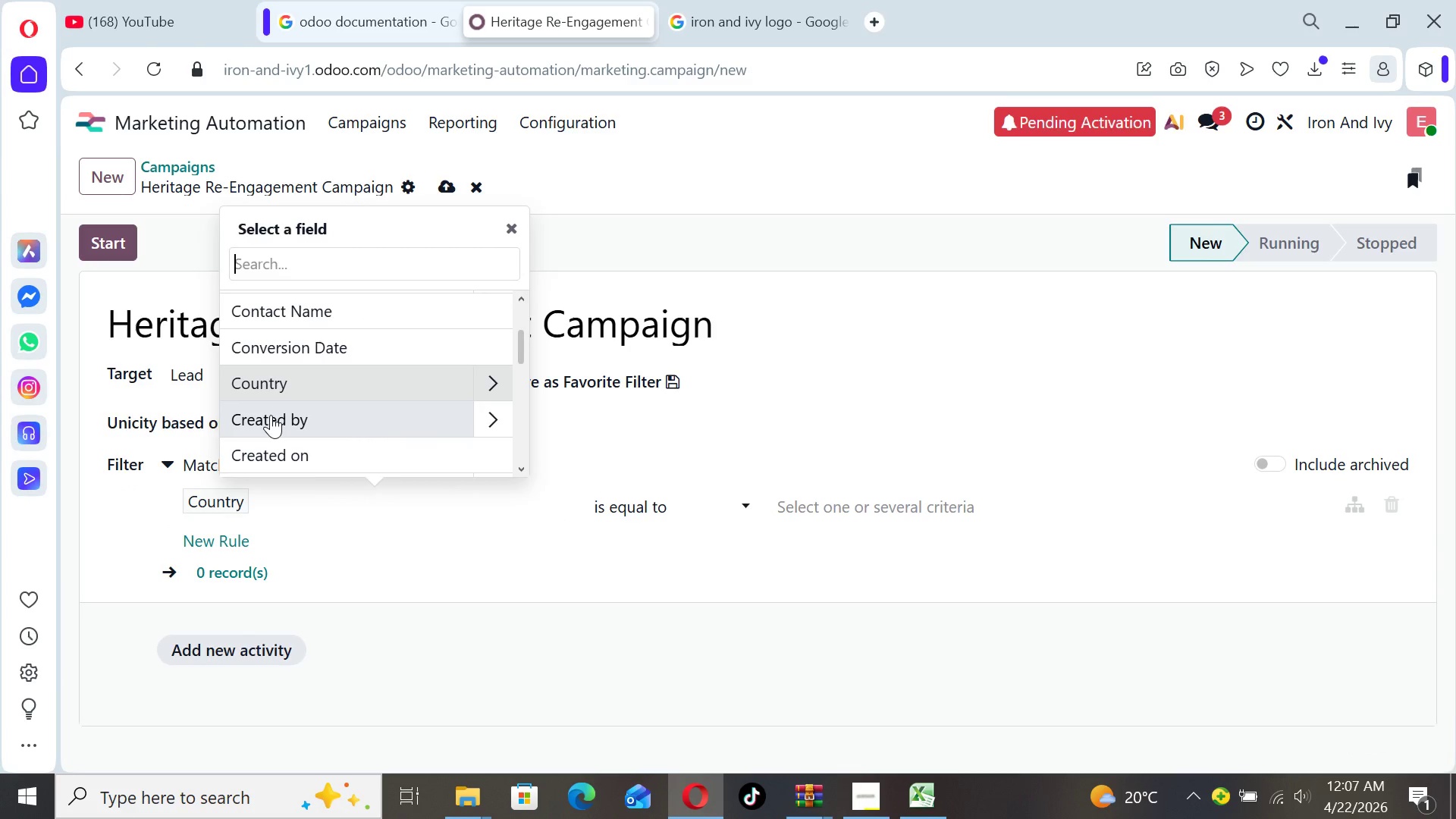 
type(ta)
 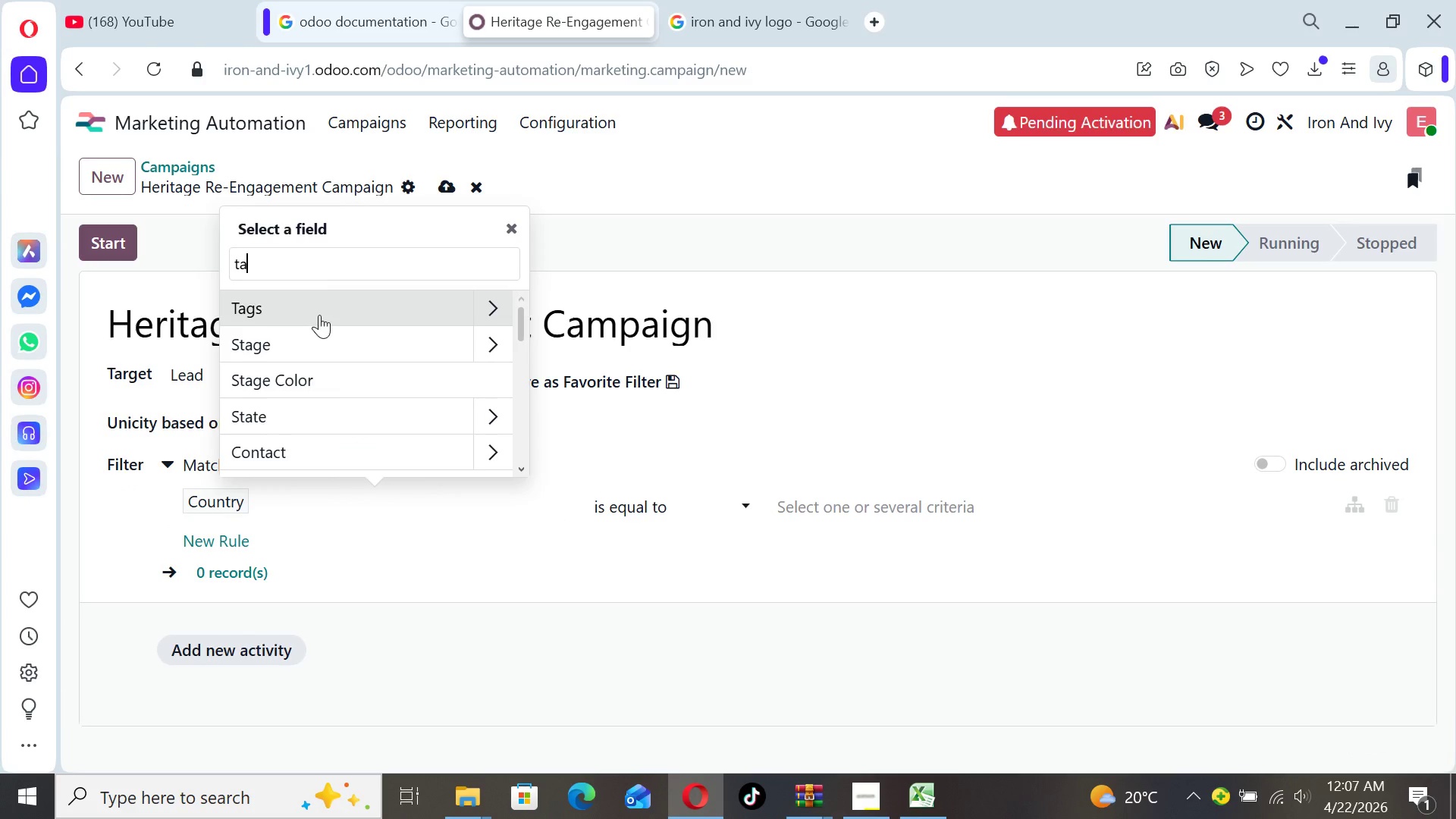 
left_click([319, 315])
 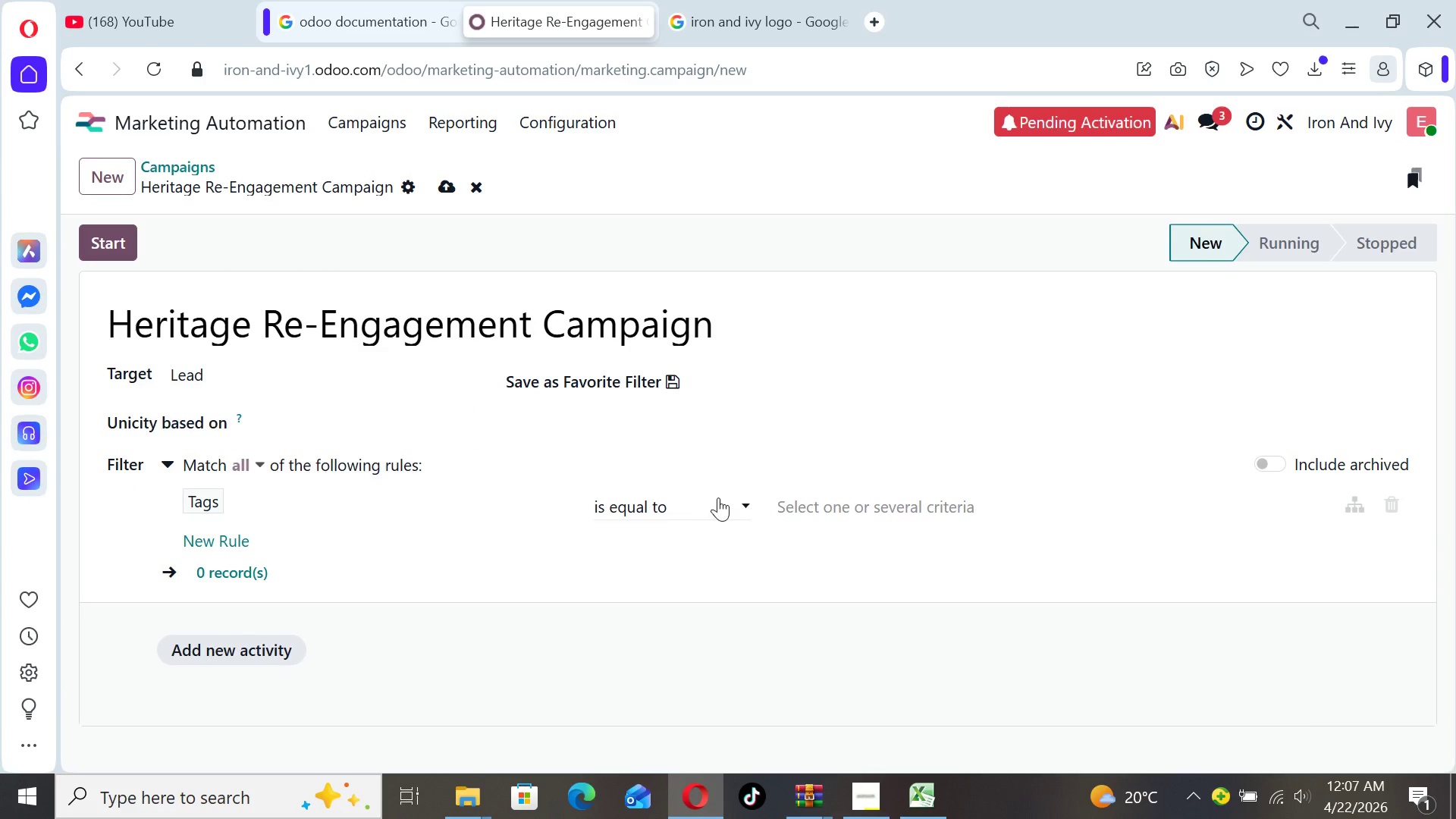 
left_click([720, 504])
 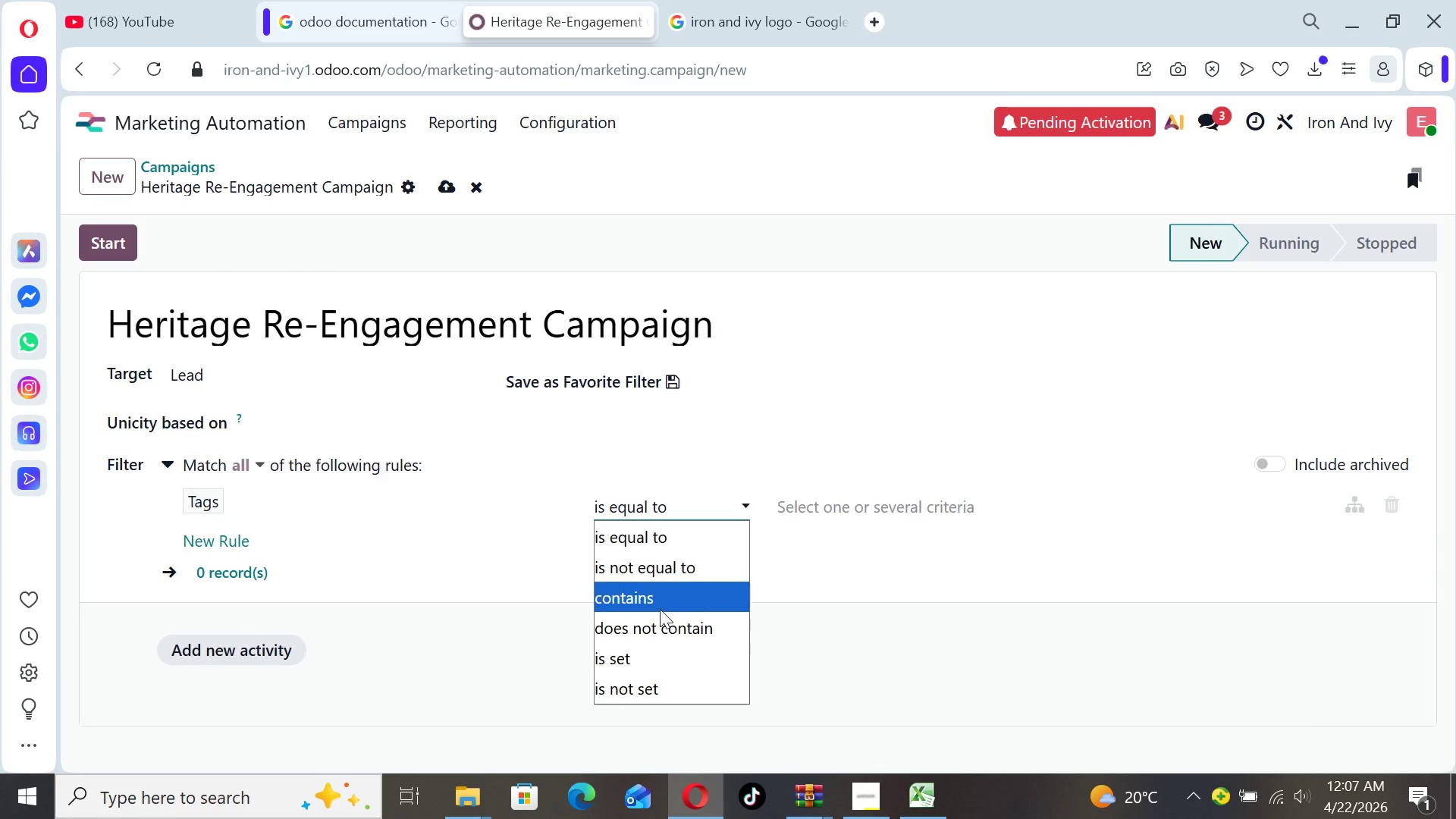 
left_click([659, 608])
 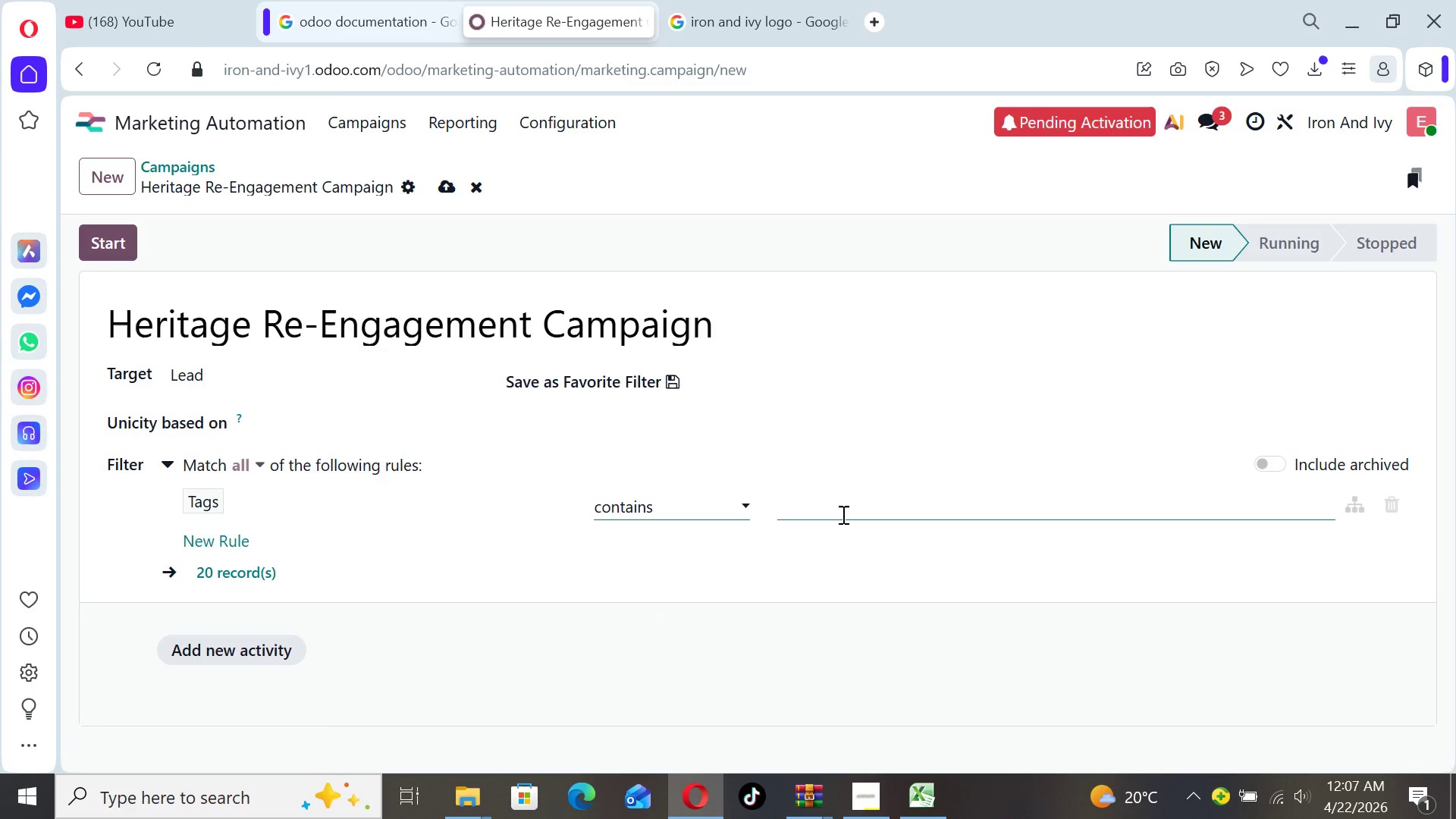 
left_click([839, 513])
 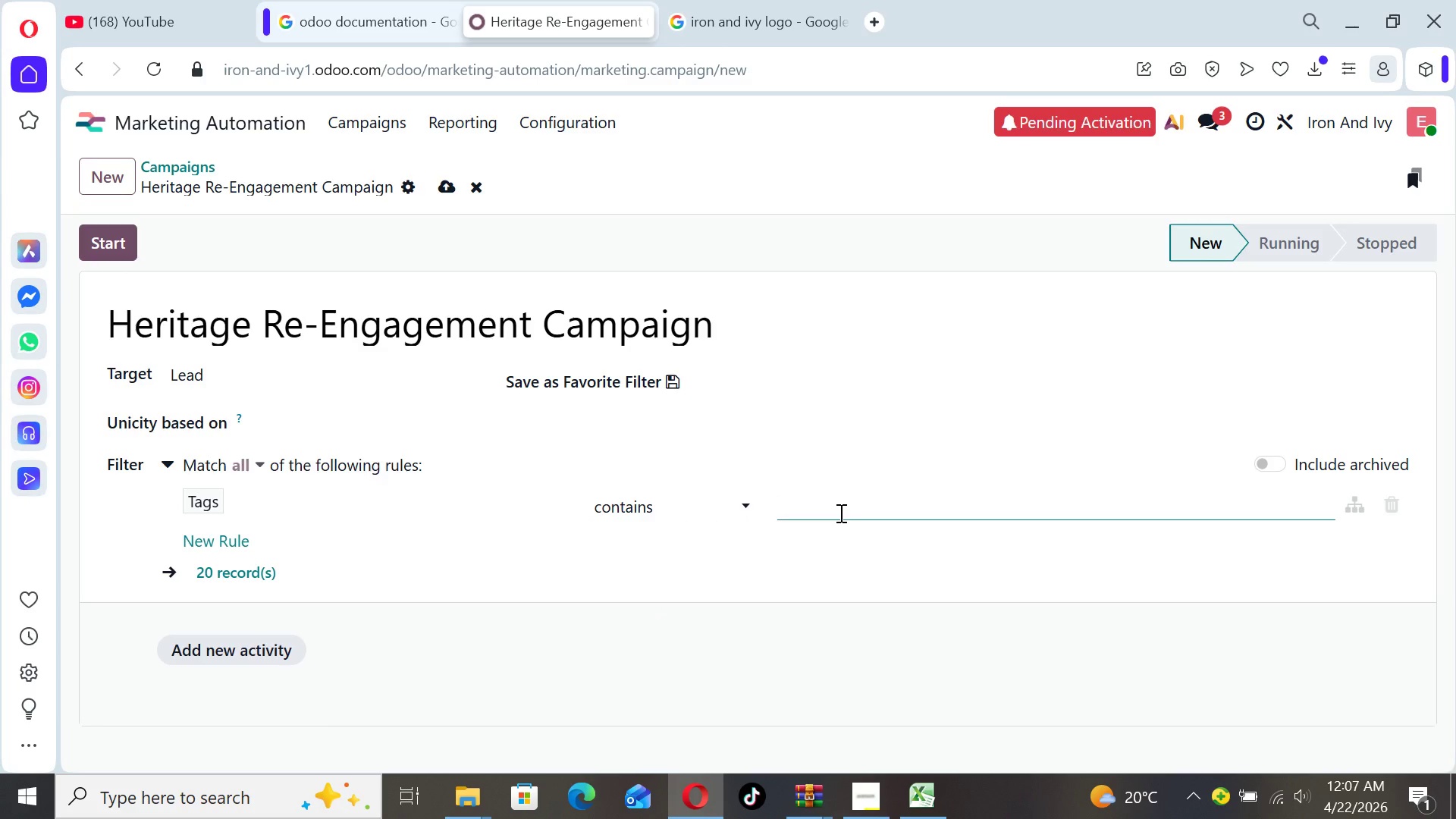 
type(Heritage)
 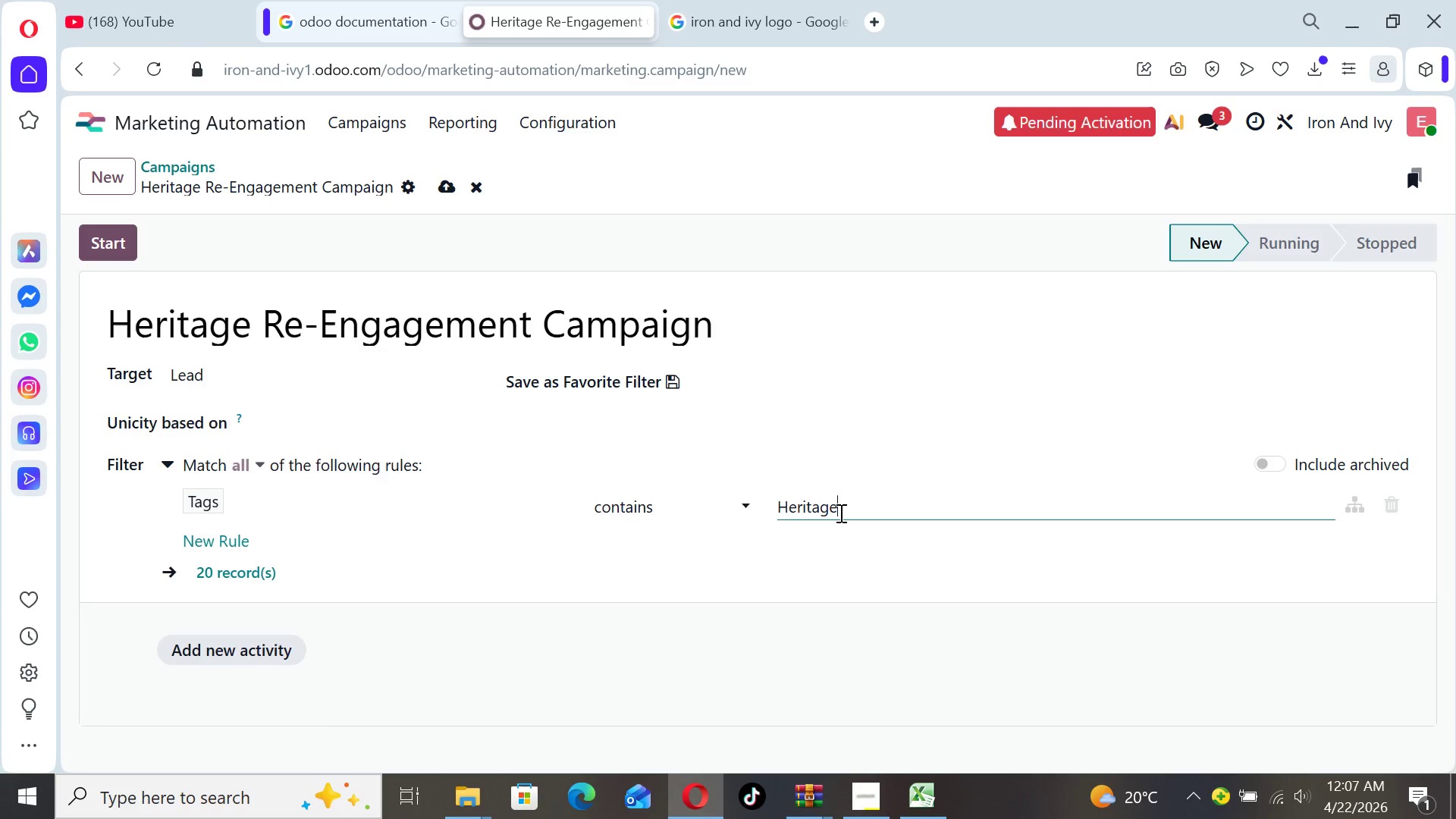 
type(-ReEngage)
 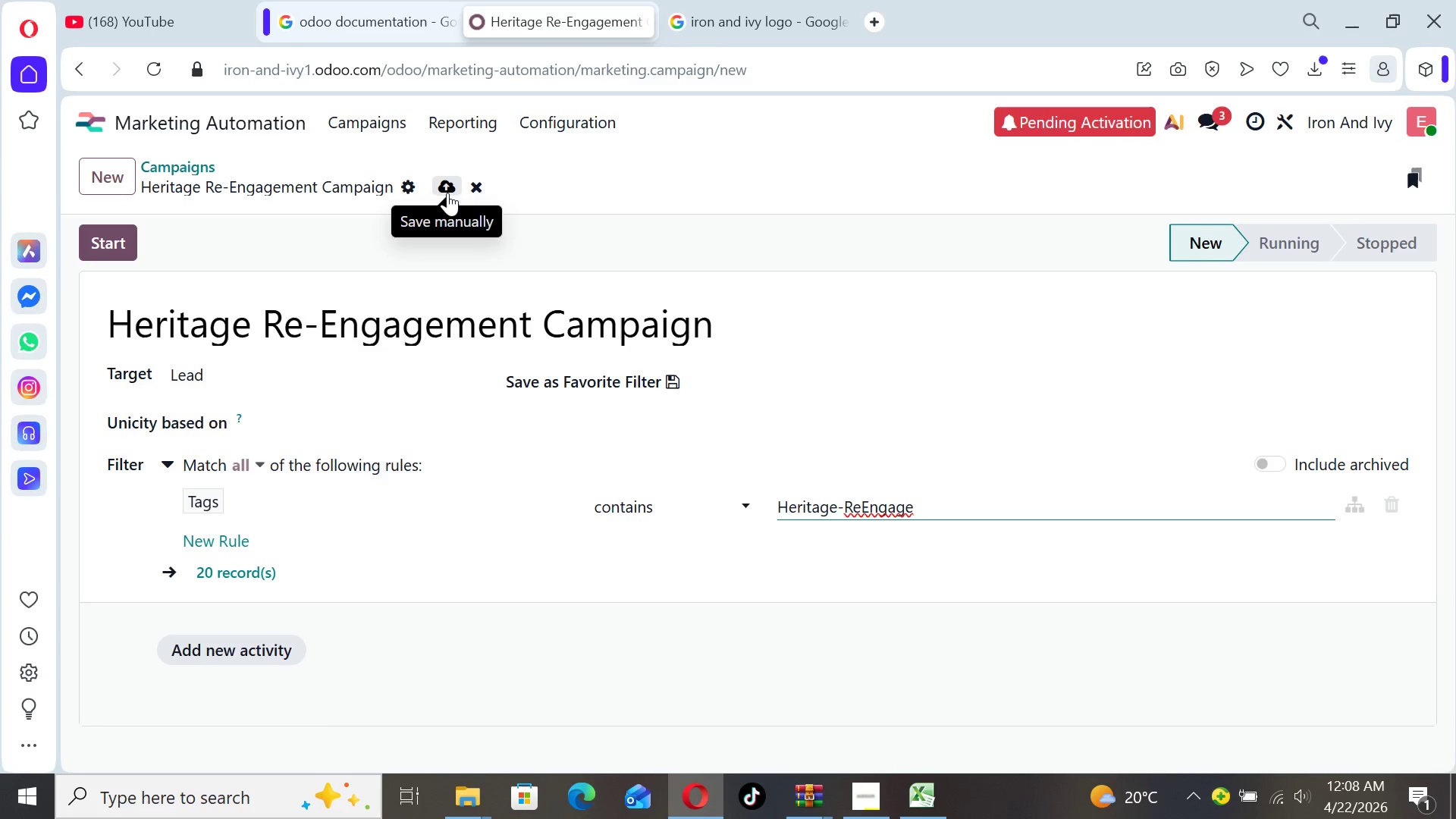 
wait(68.98)
 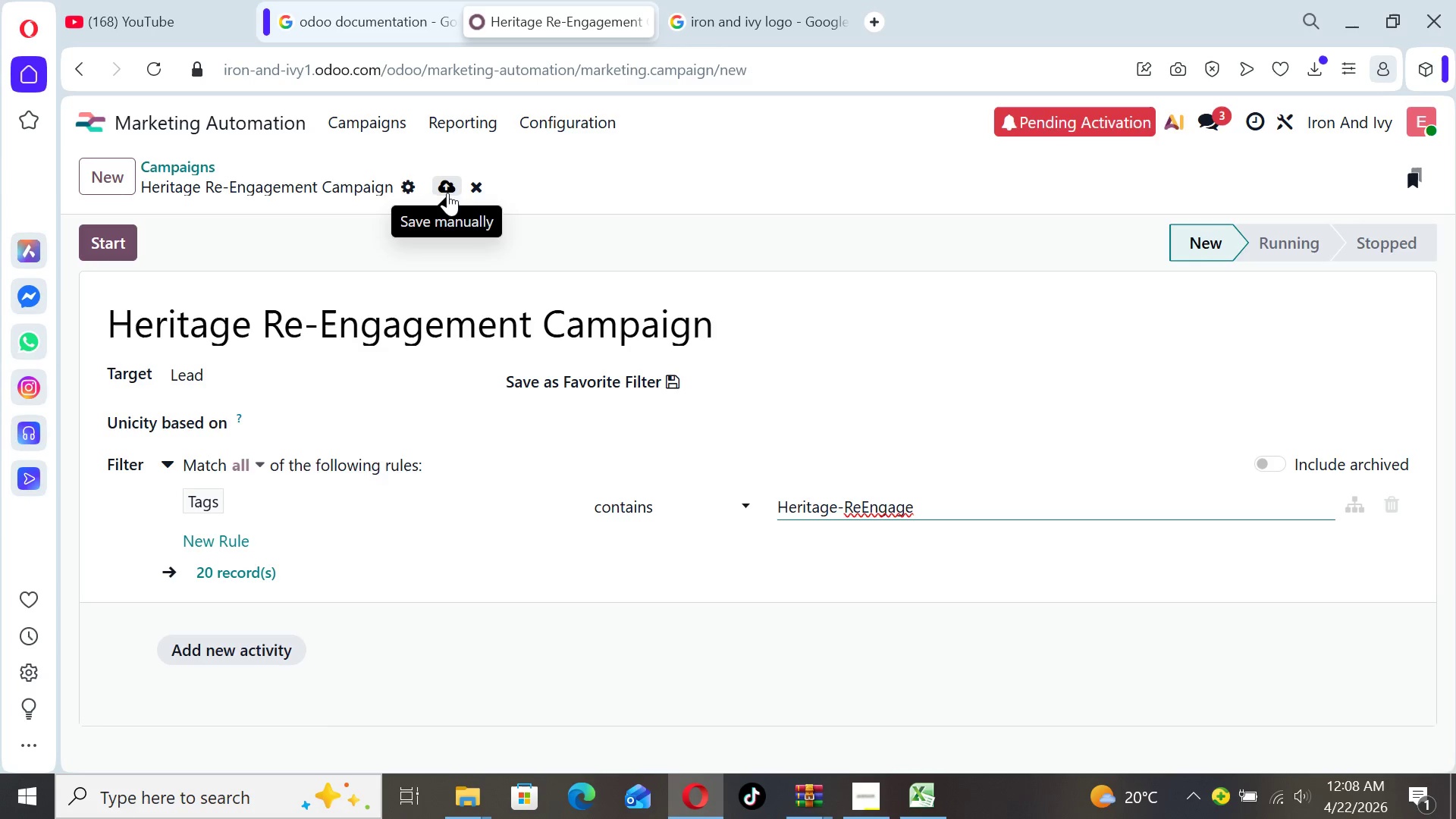 
left_click([272, 651])
 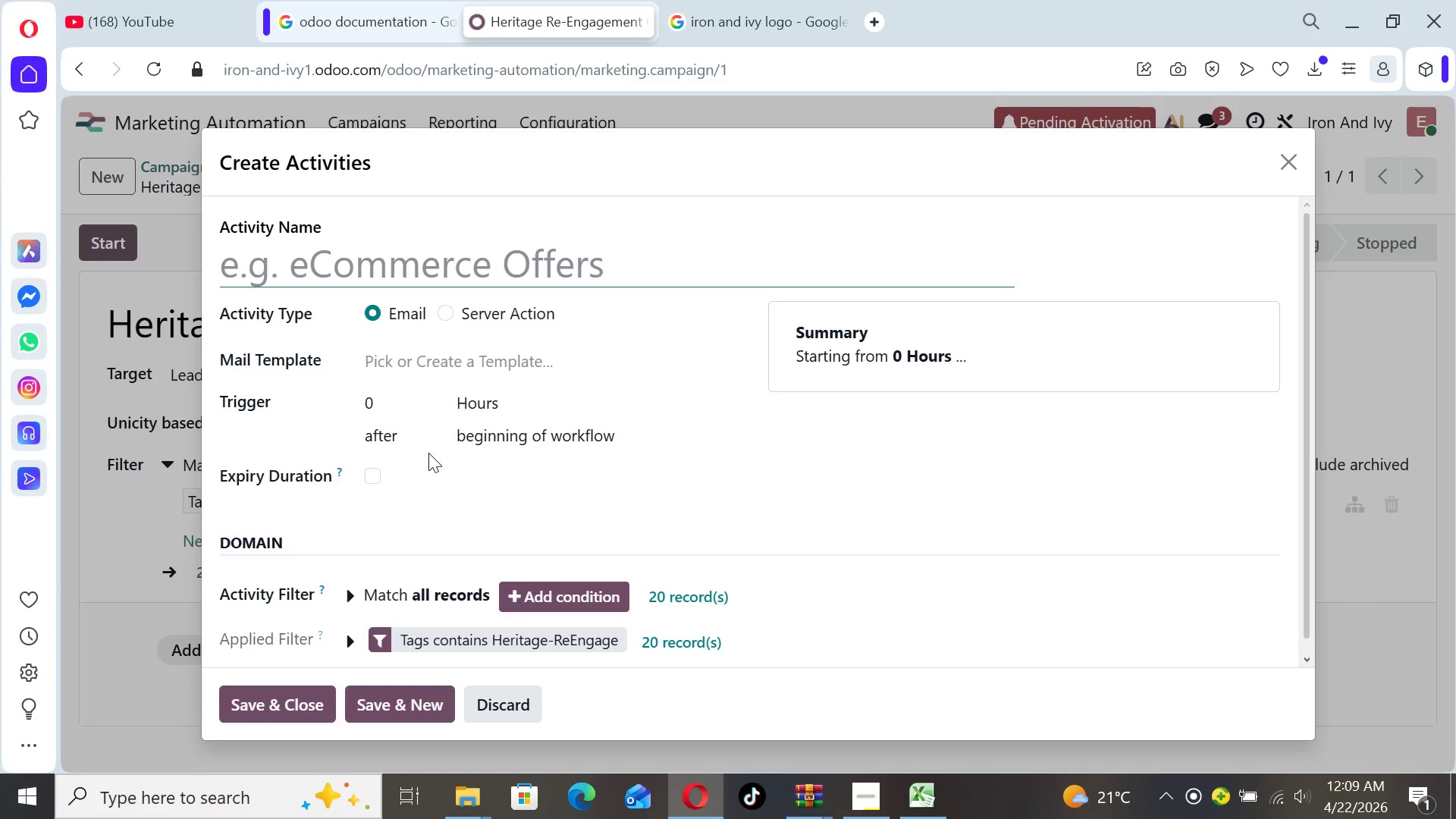 
wait(41.22)
 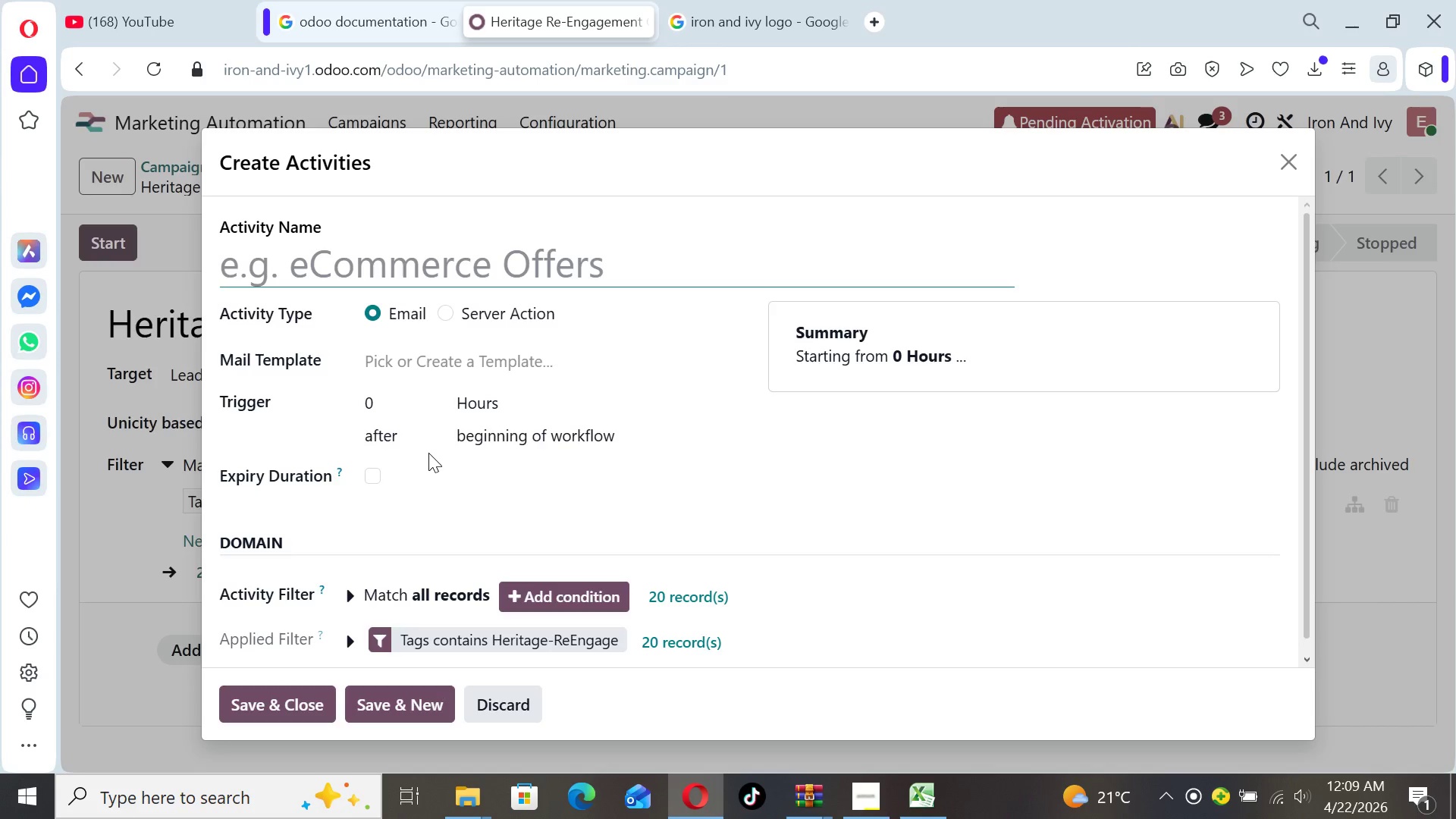 
type(Send Emil)
key(Backspace)
key(Backspace)
type(ail)
 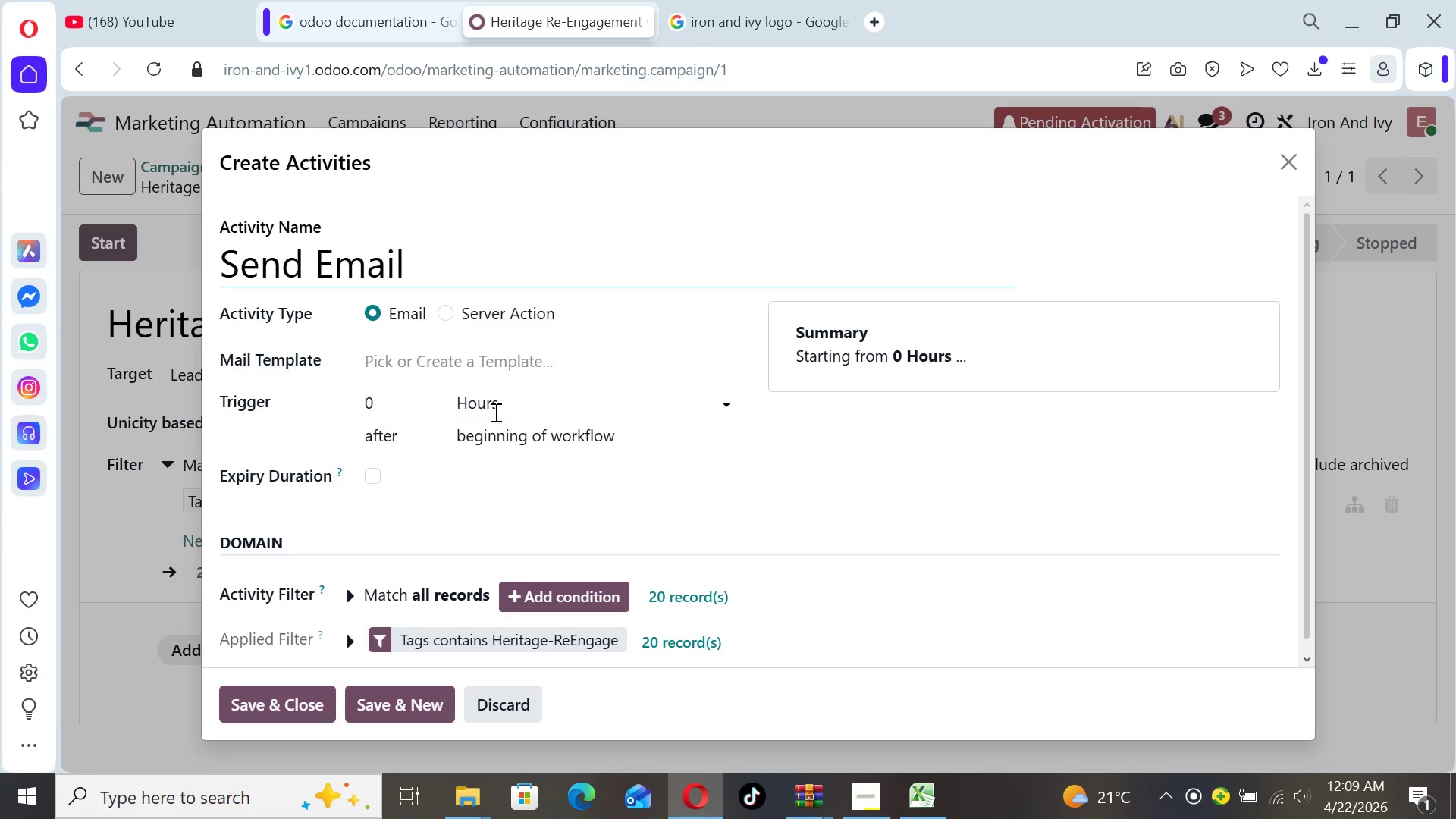 
left_click([510, 368])
 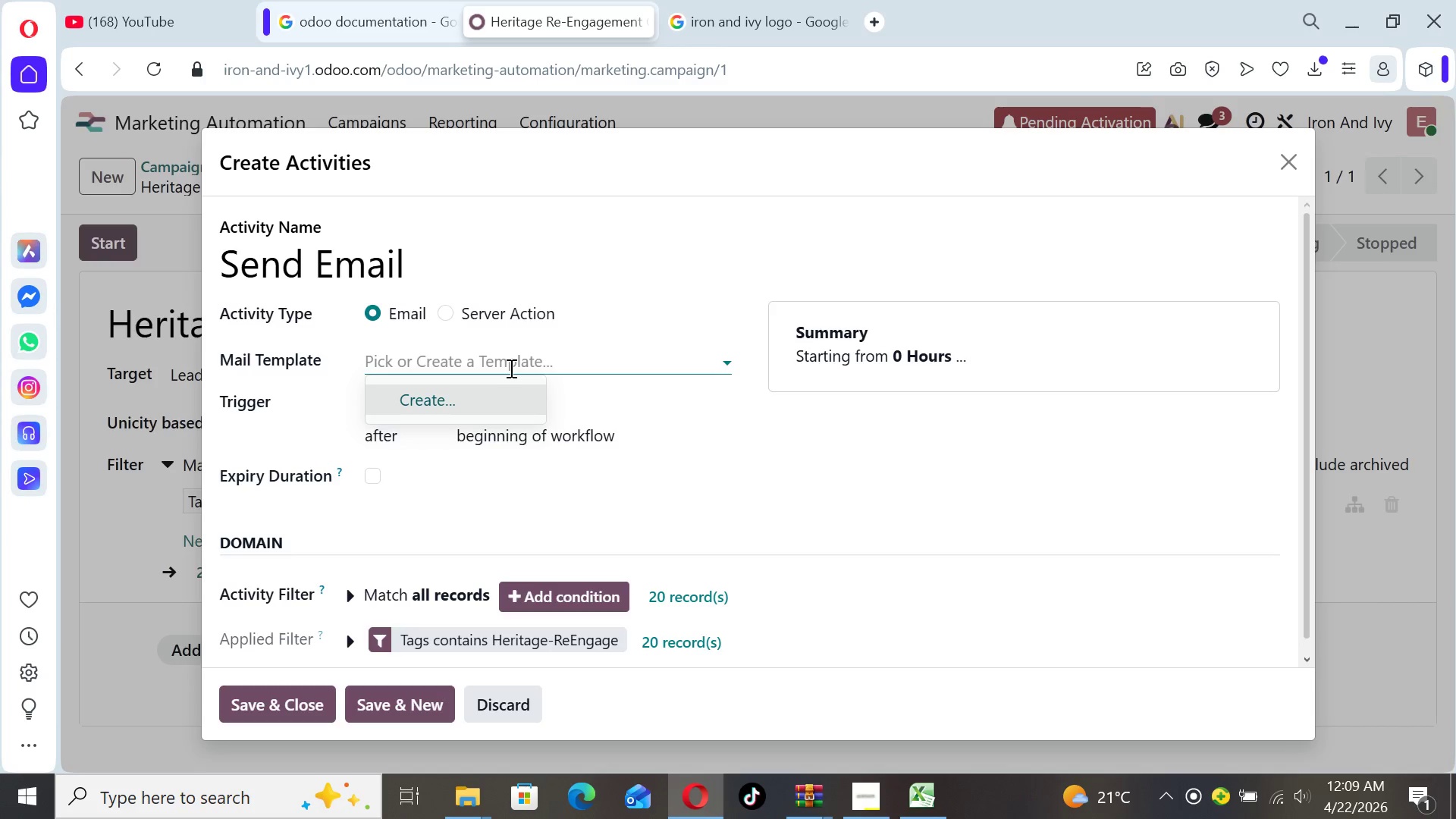 
wait(11.97)
 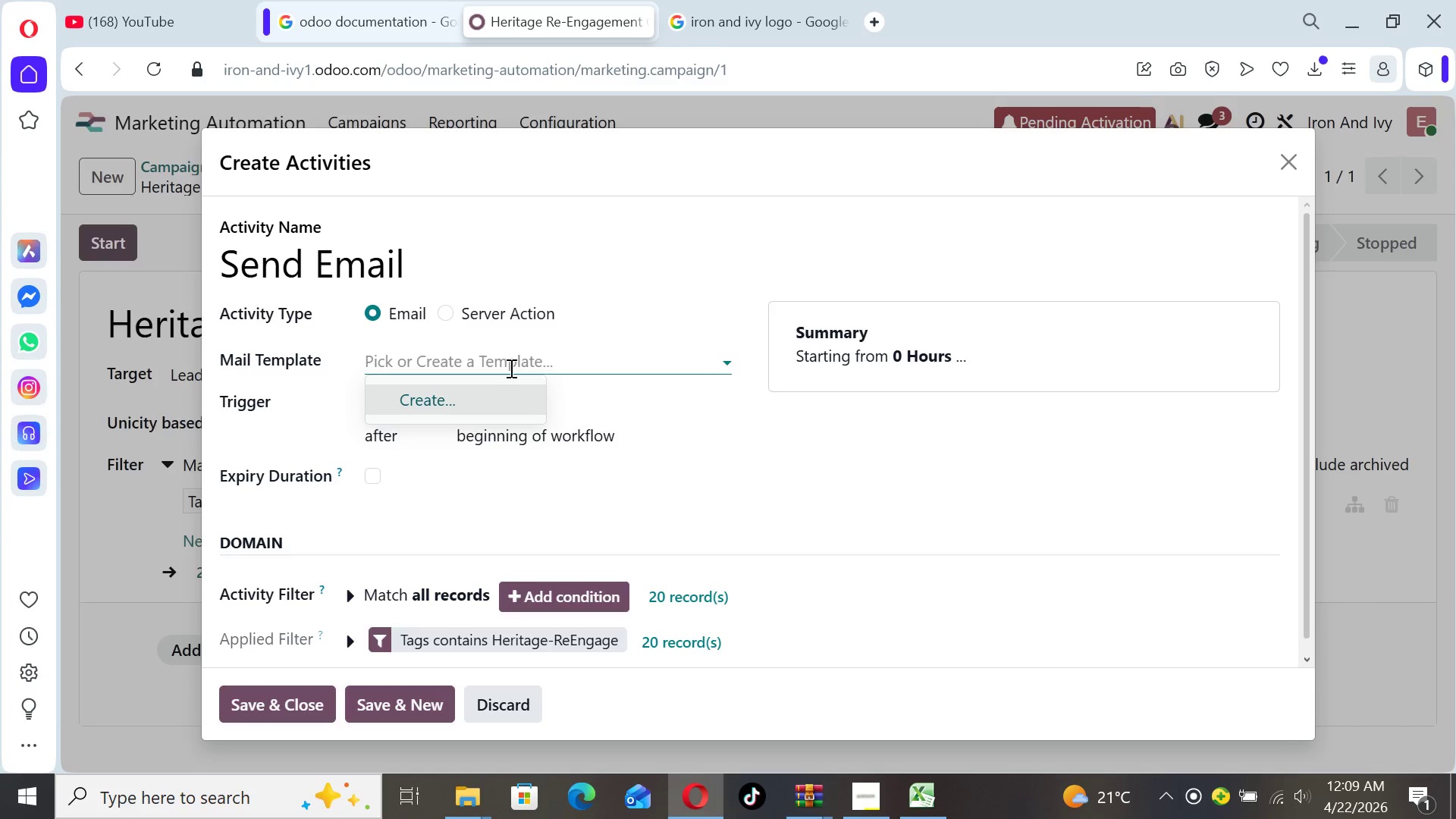 
left_click([733, 362])
 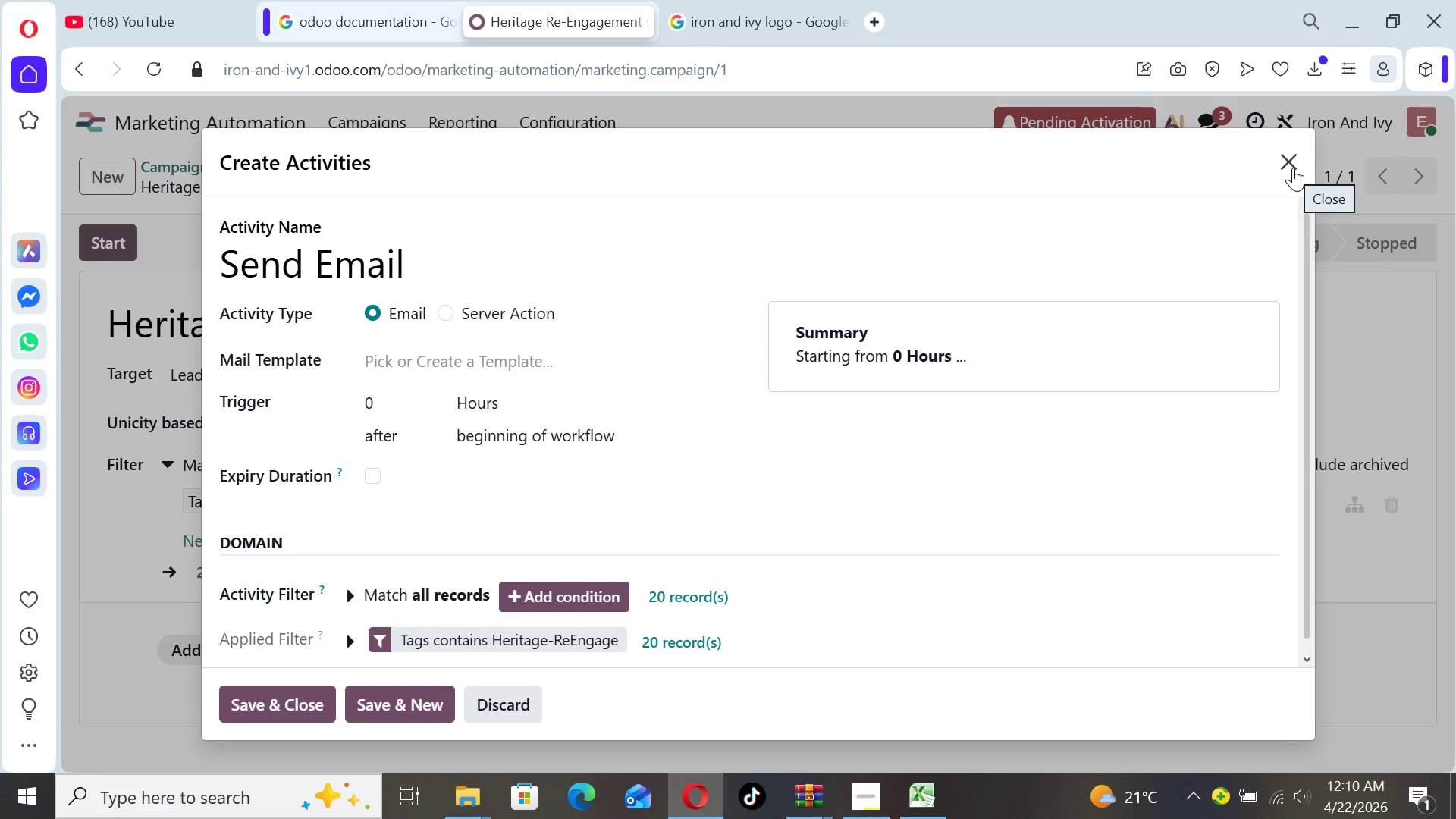 
wait(16.75)
 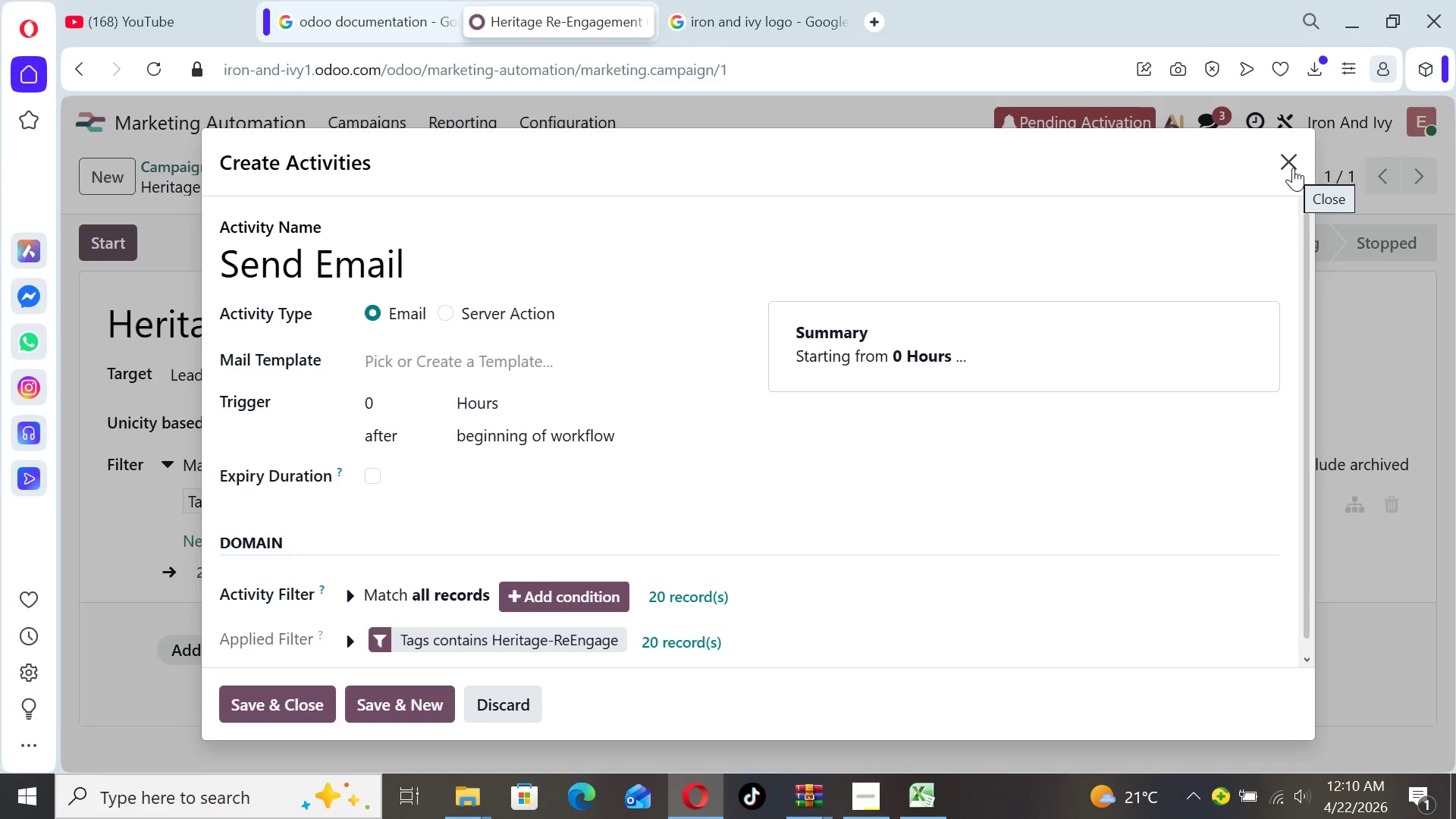 
left_click([491, 366])
 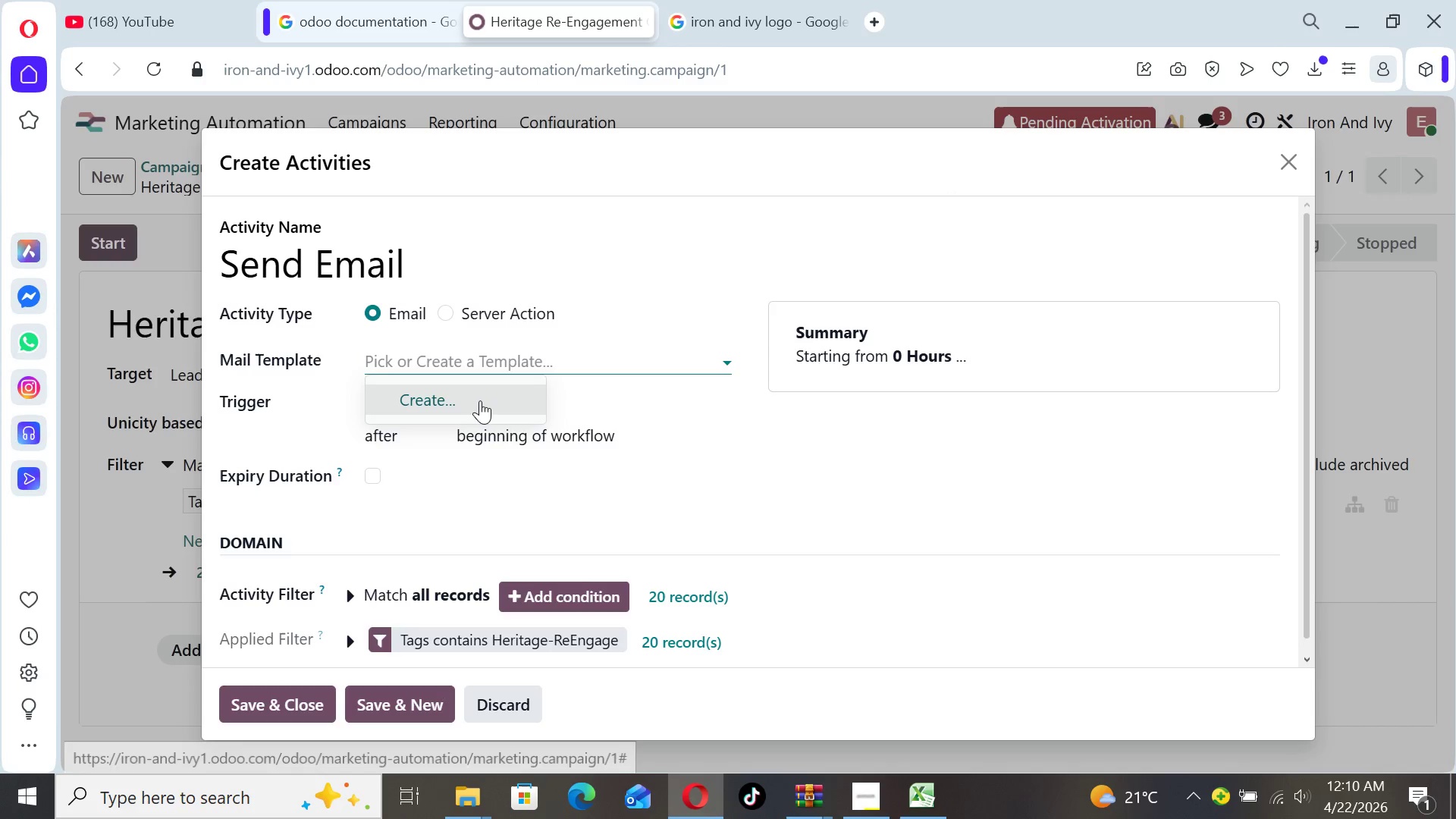 
left_click([480, 402])
 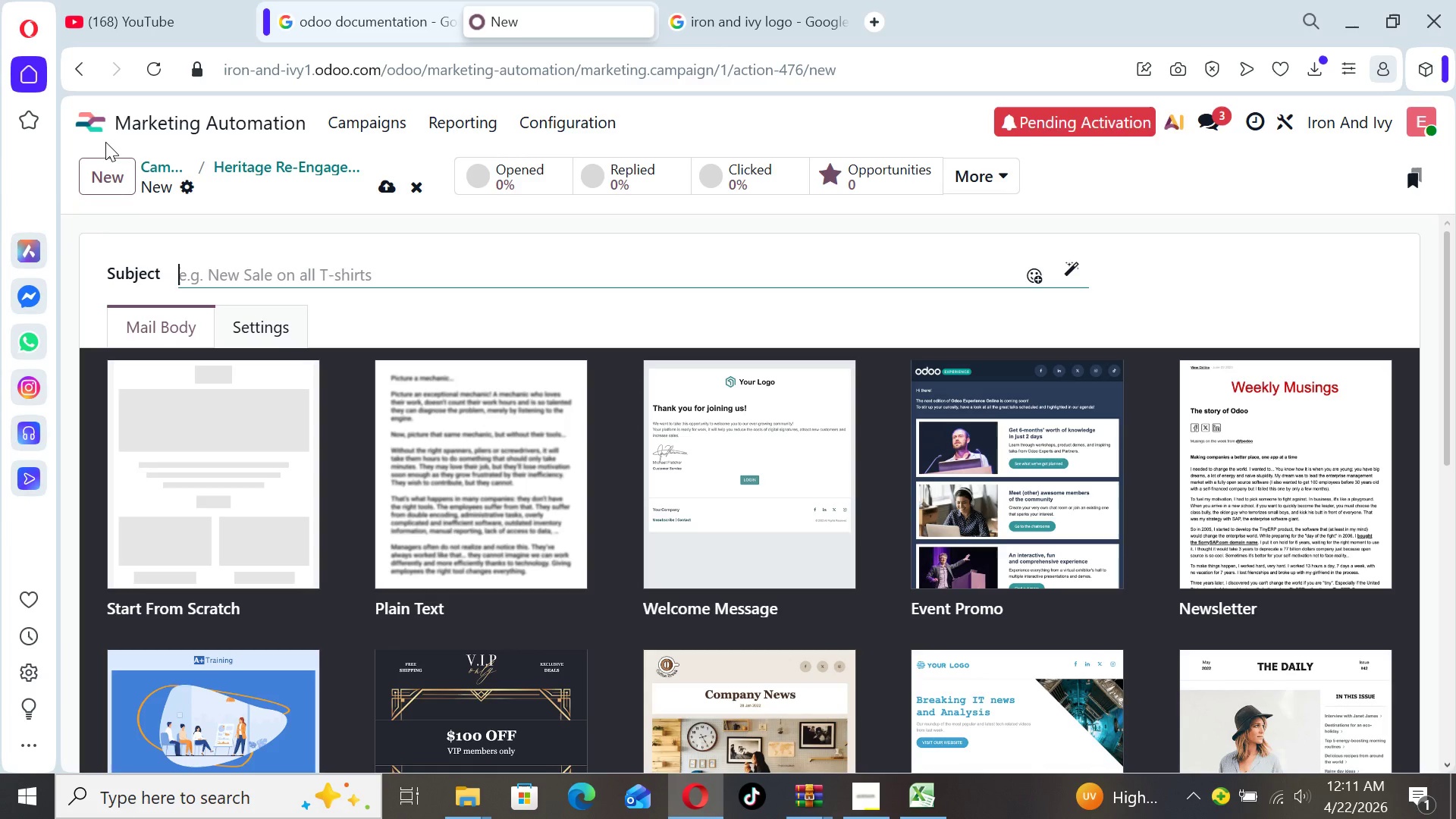 
wait(65.12)
 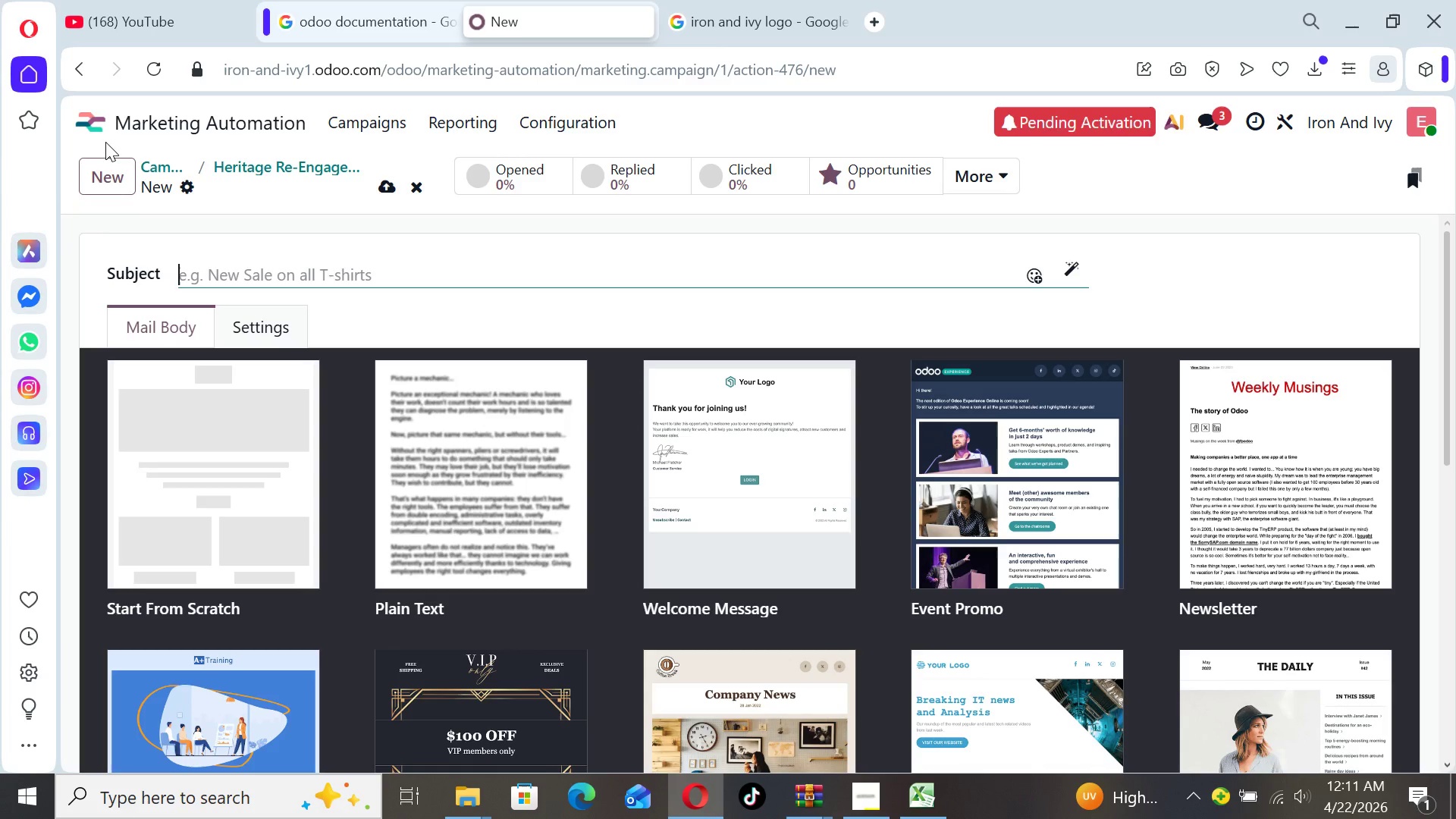 
left_click([93, 118])
 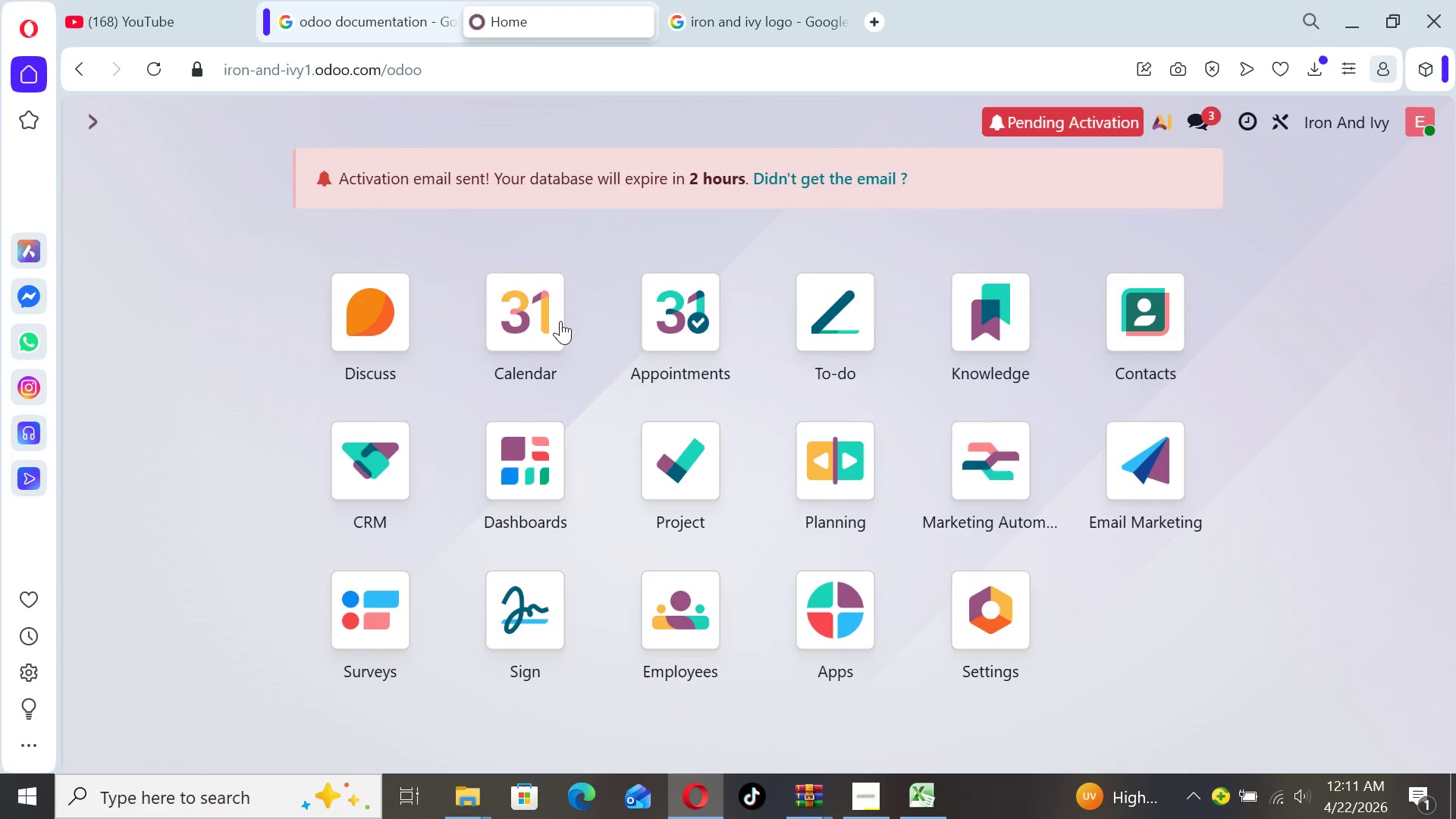 
wait(8.39)
 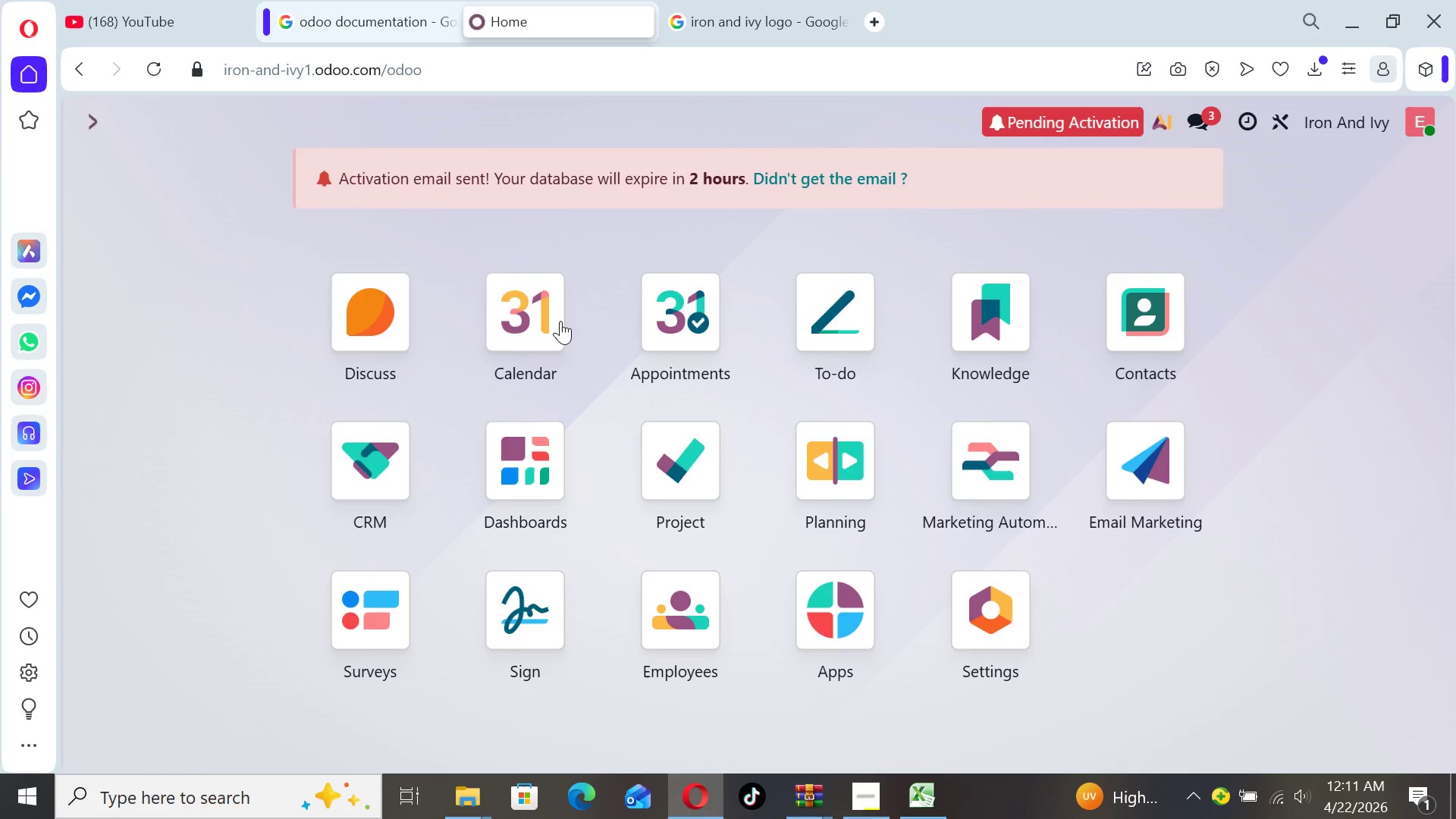 
double_click([1128, 498])
 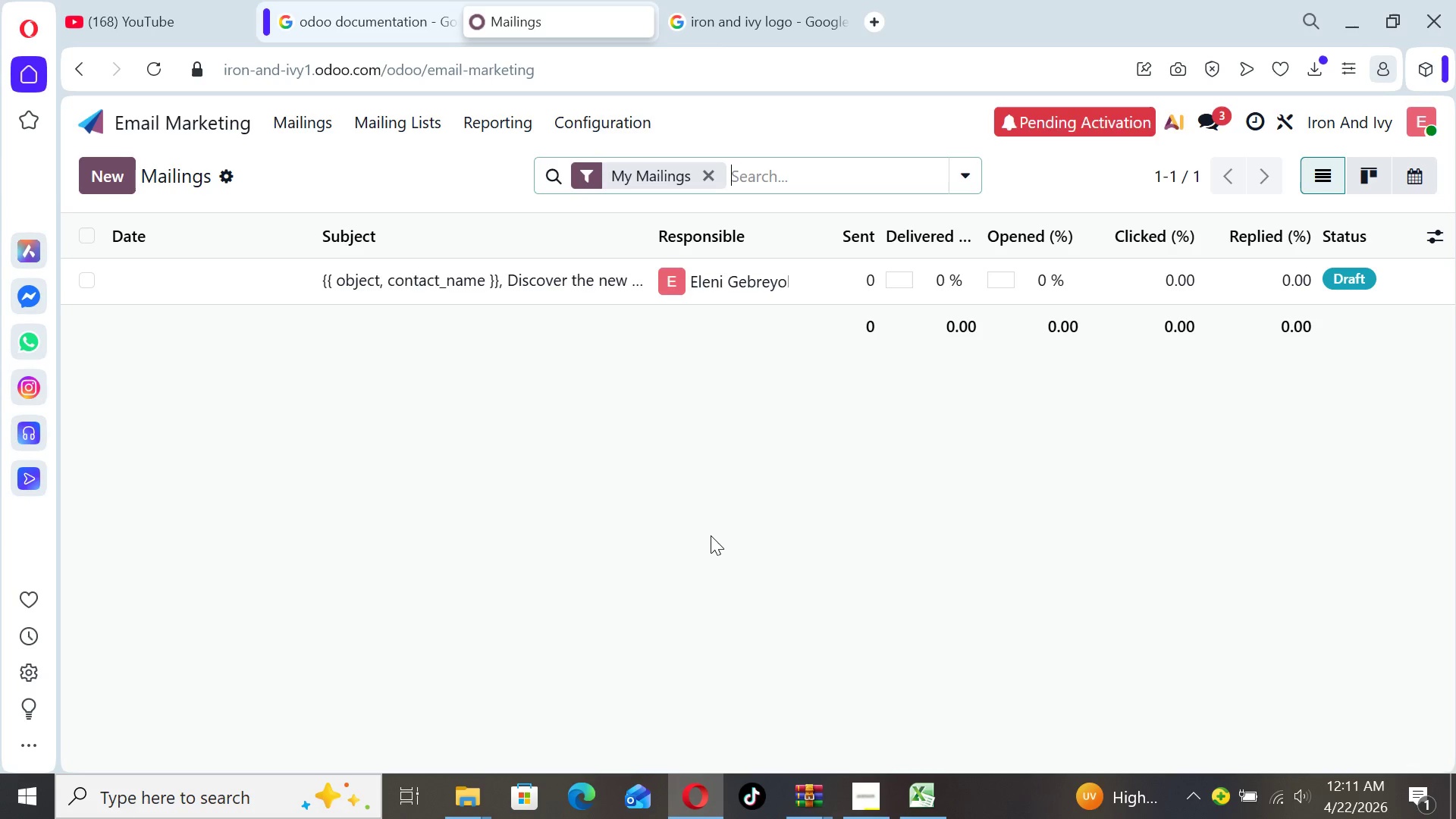 
wait(7.74)
 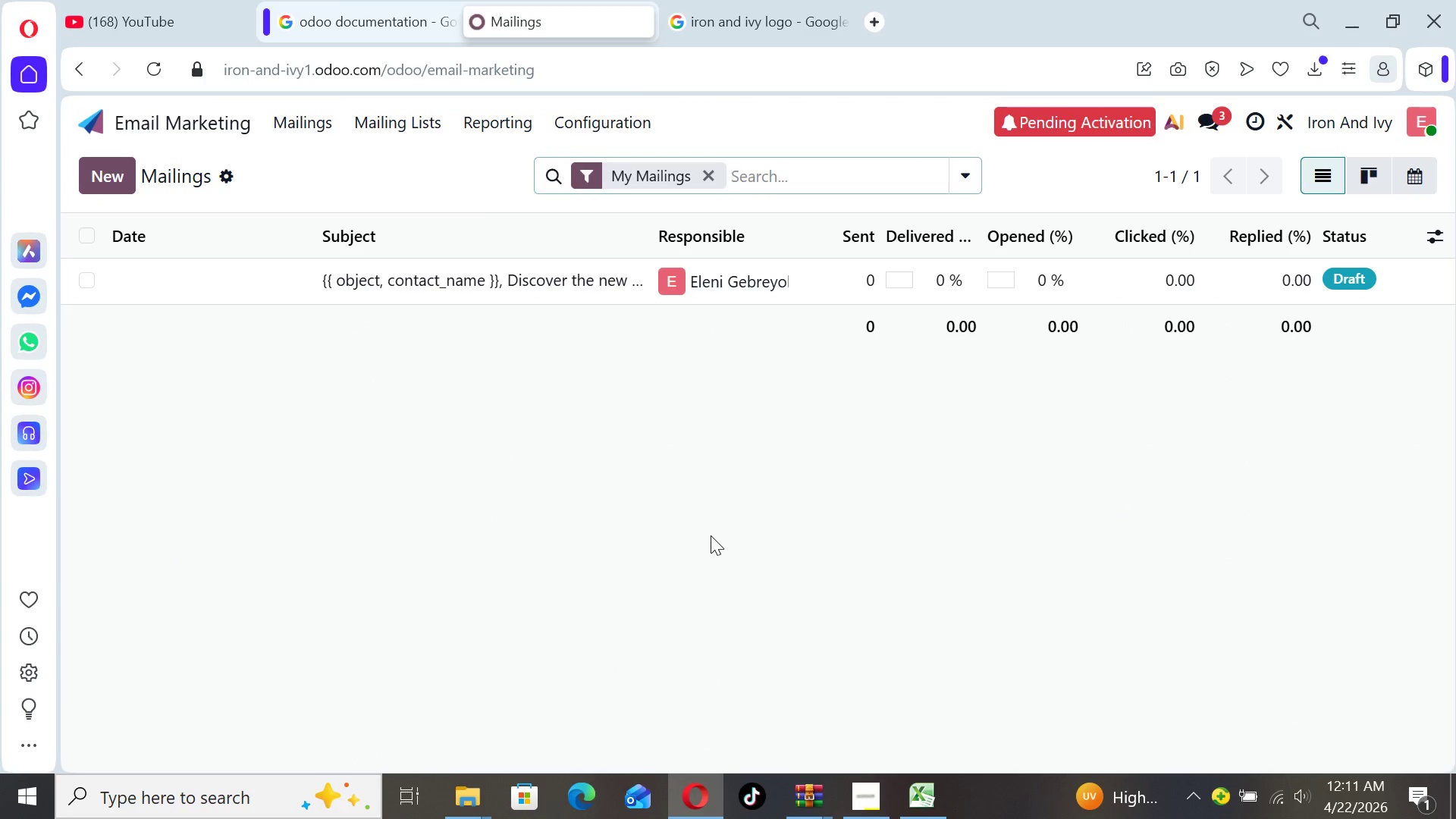 
left_click([516, 275])
 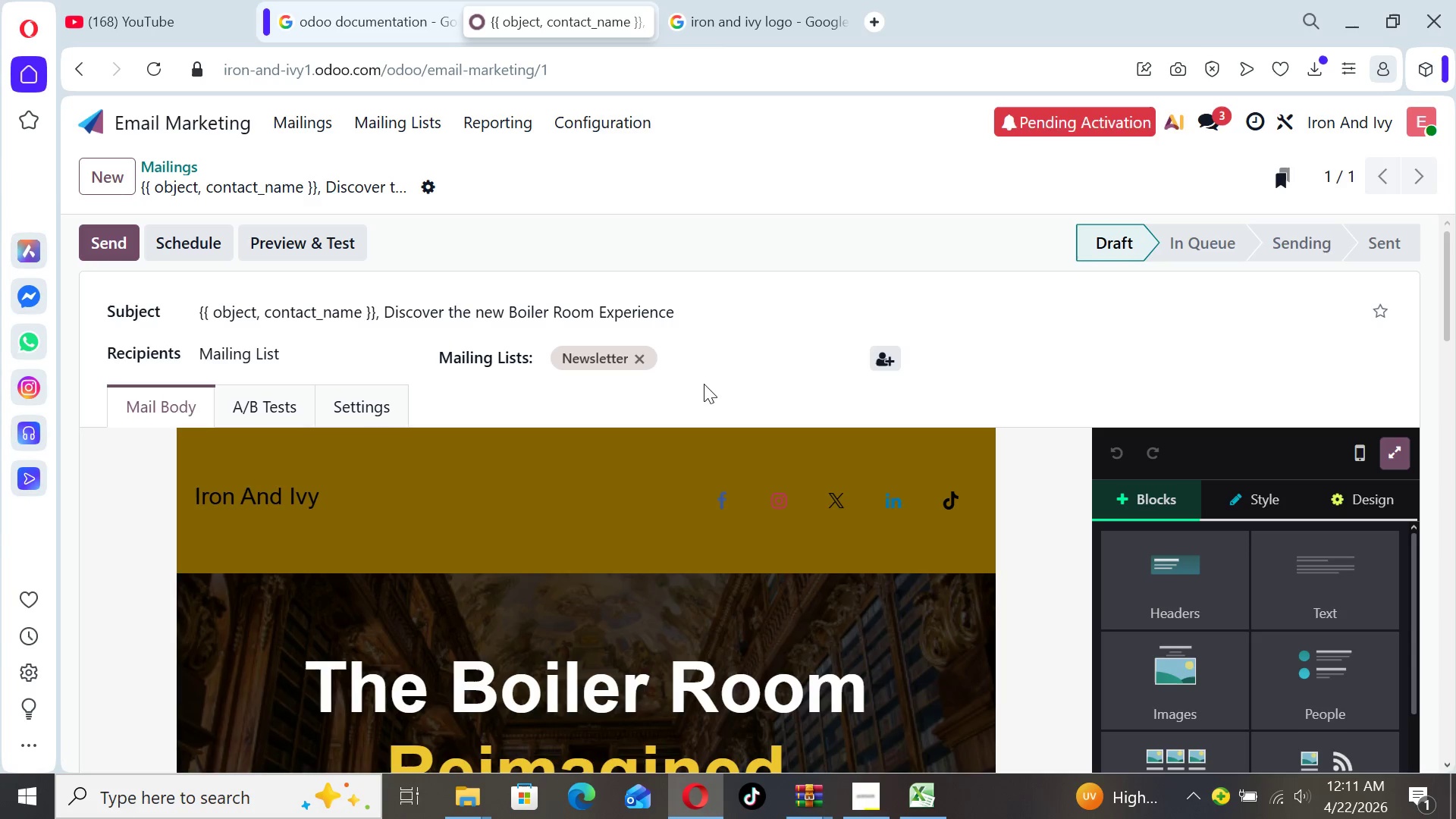 
wait(30.06)
 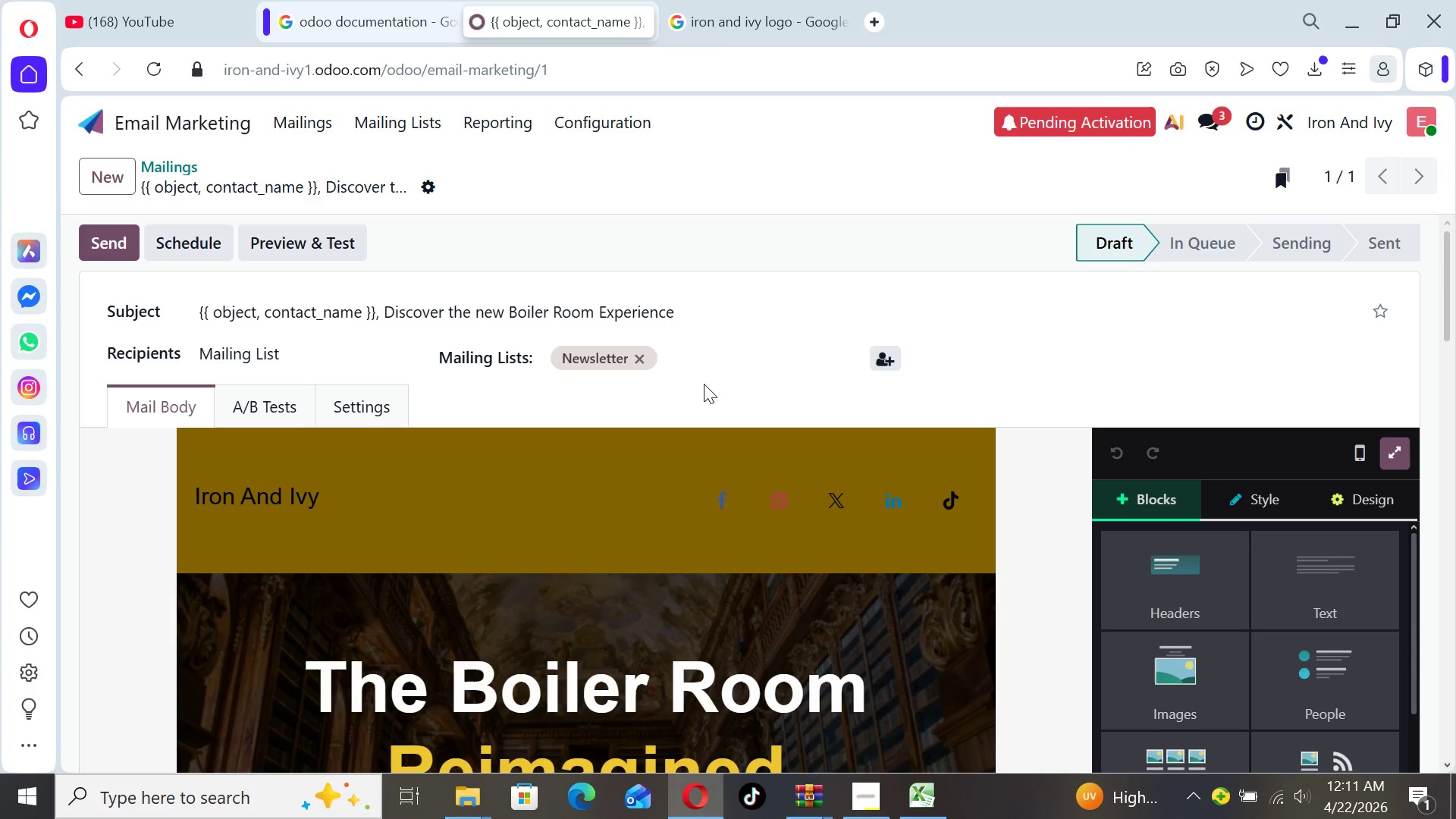 
left_click([428, 182])
 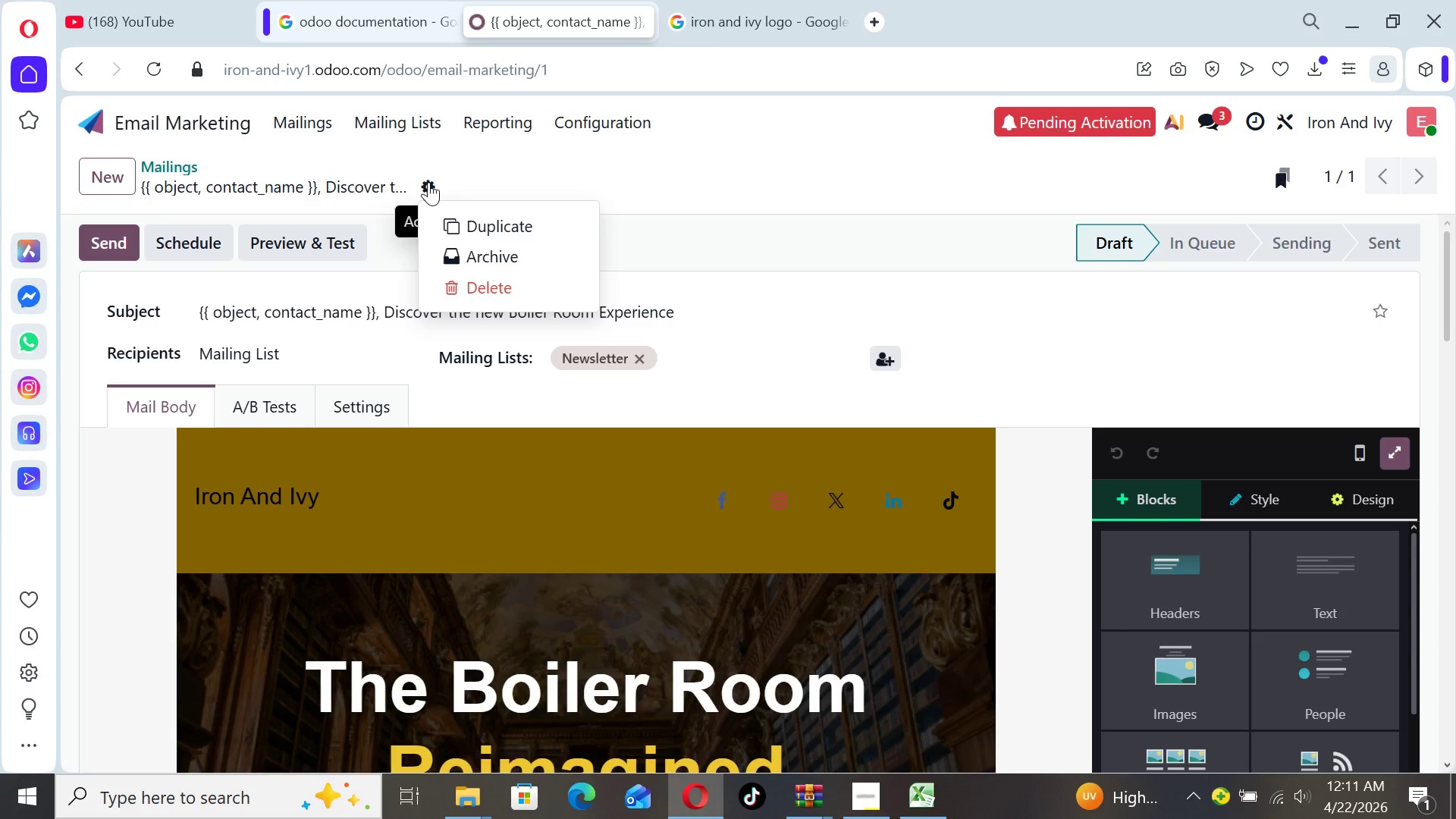 
left_click([428, 182])
 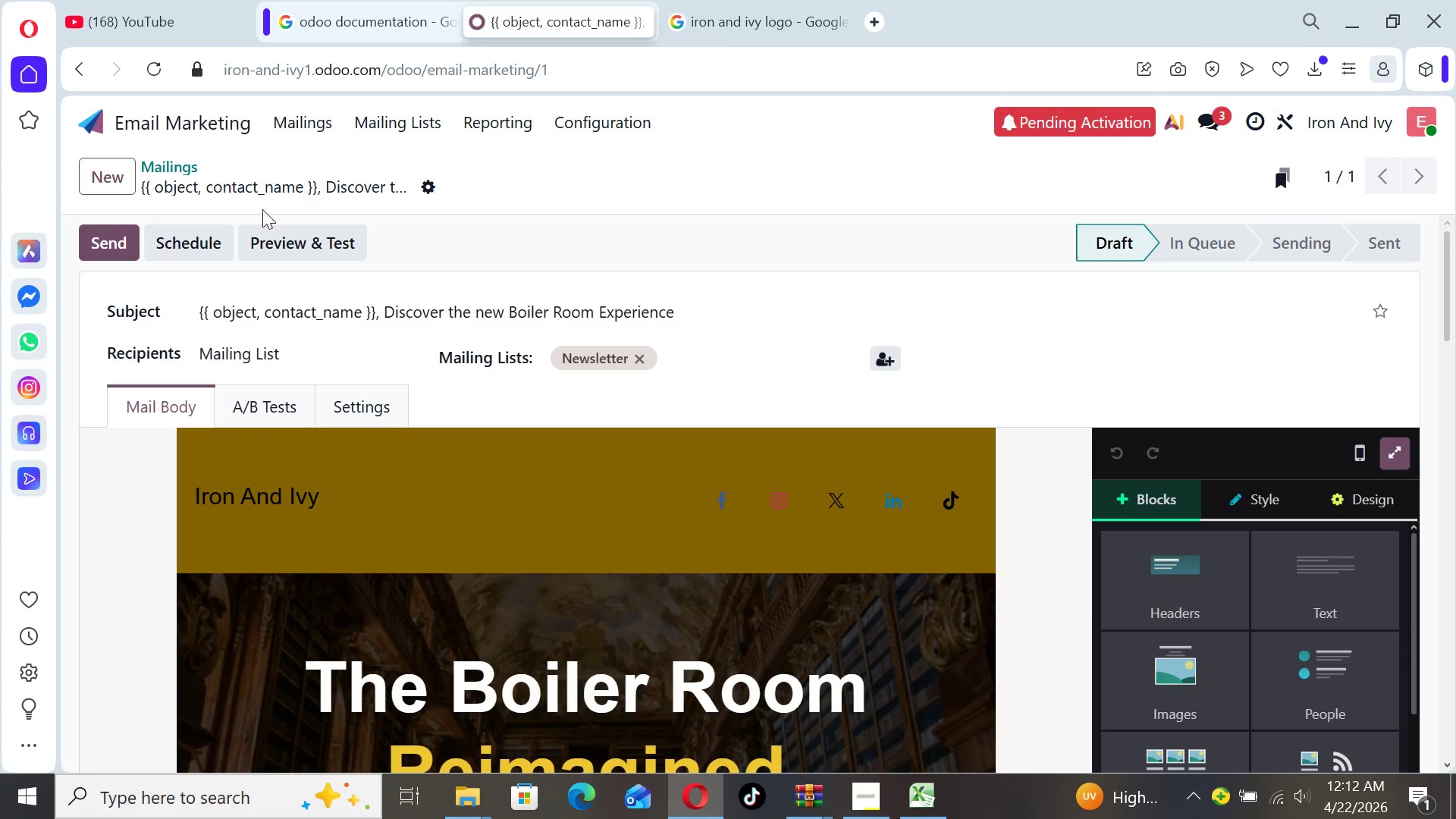 
wait(11.39)
 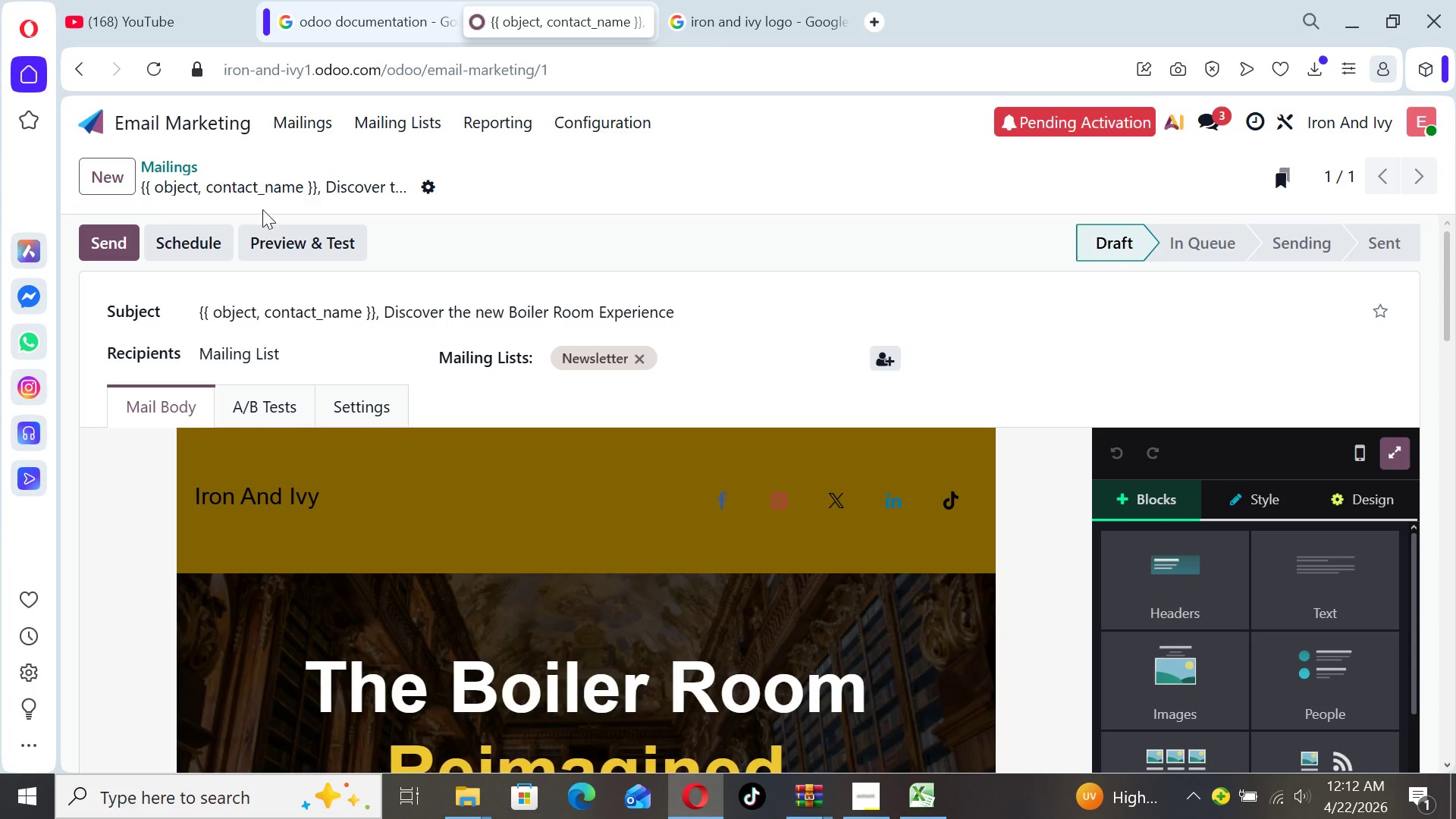 
left_click_drag(start_coordinate=[1441, 284], to_coordinate=[1437, 209])
 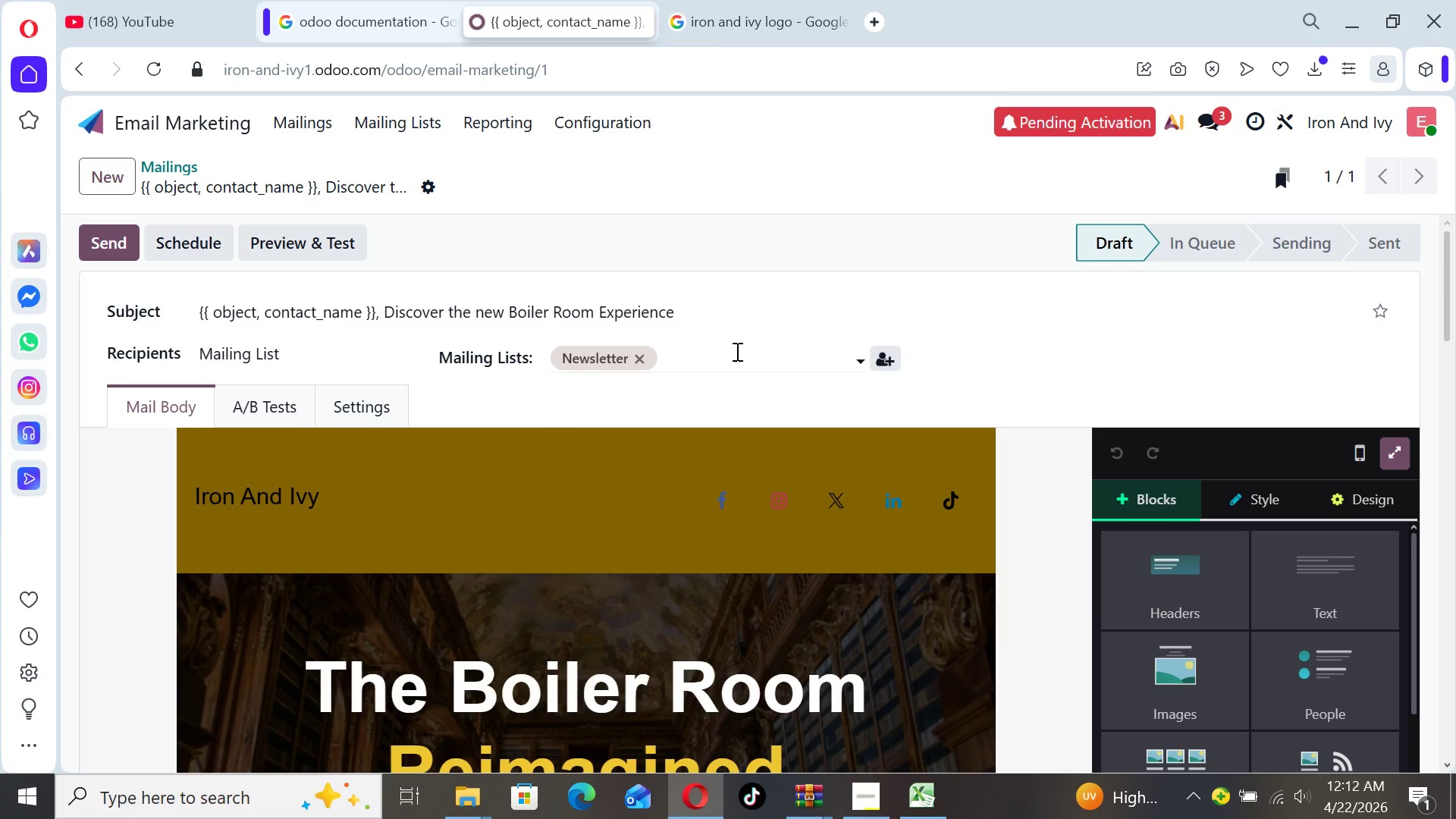 
wait(17.78)
 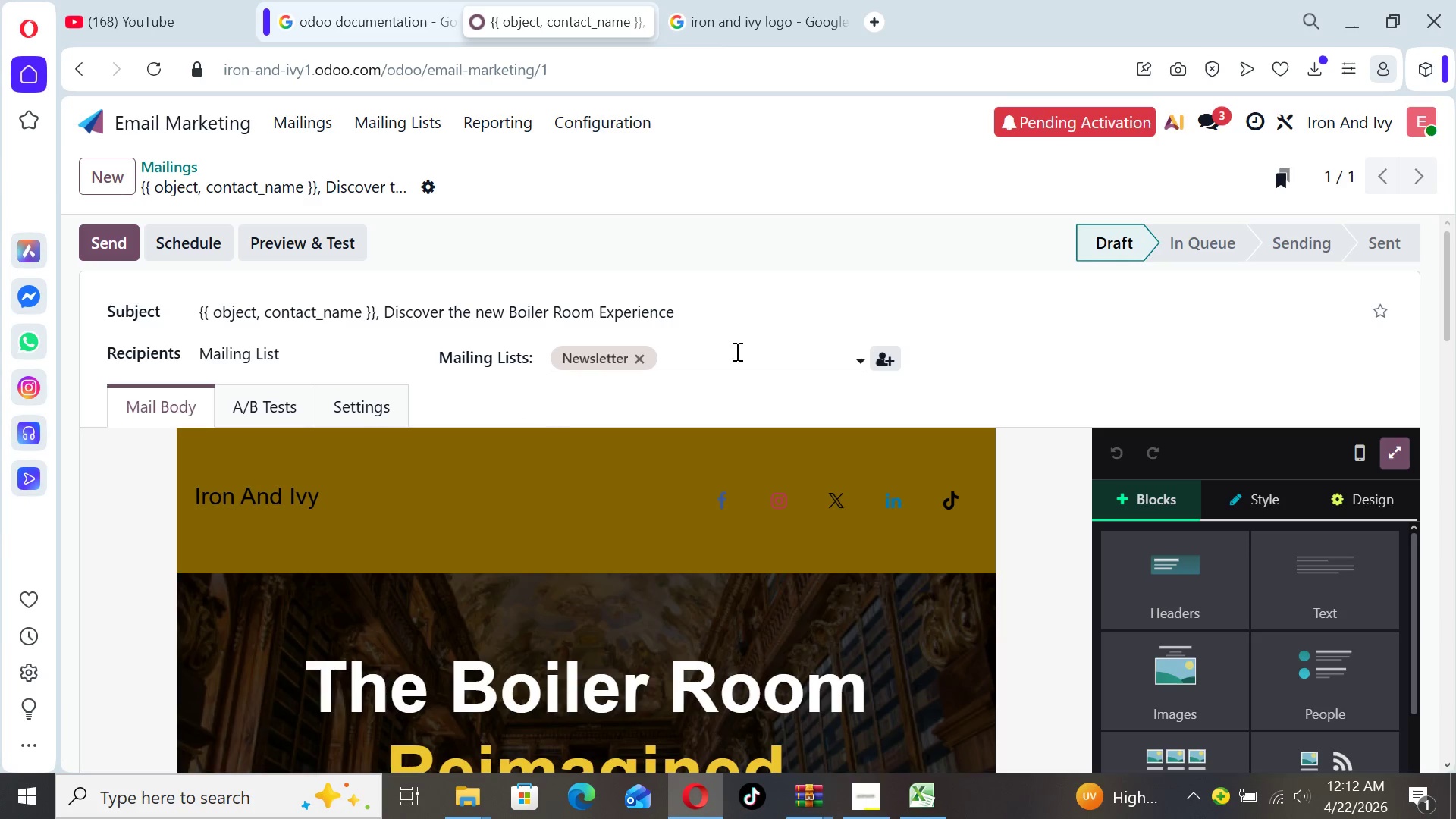 
left_click([322, 124])
 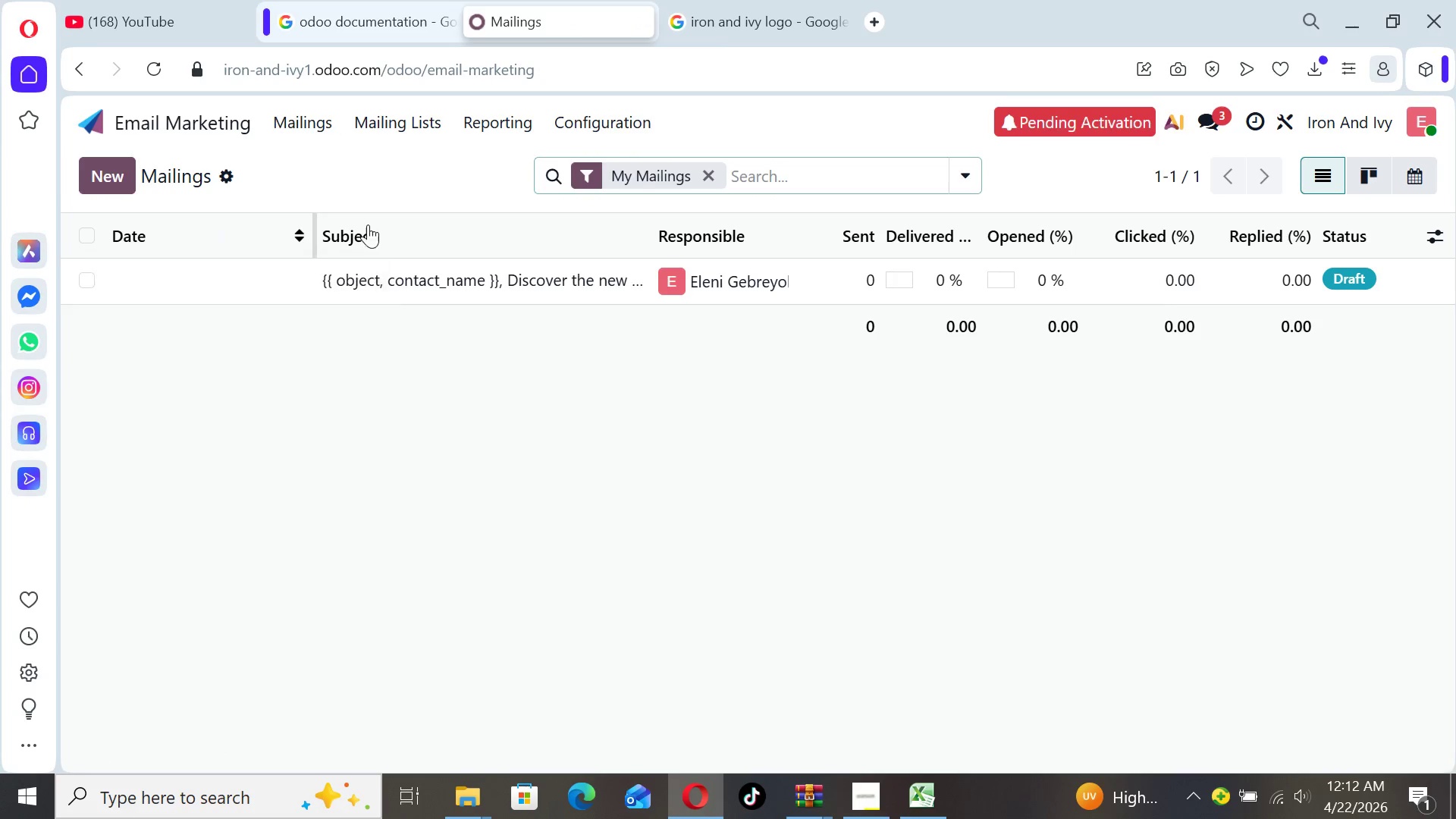 
wait(10.56)
 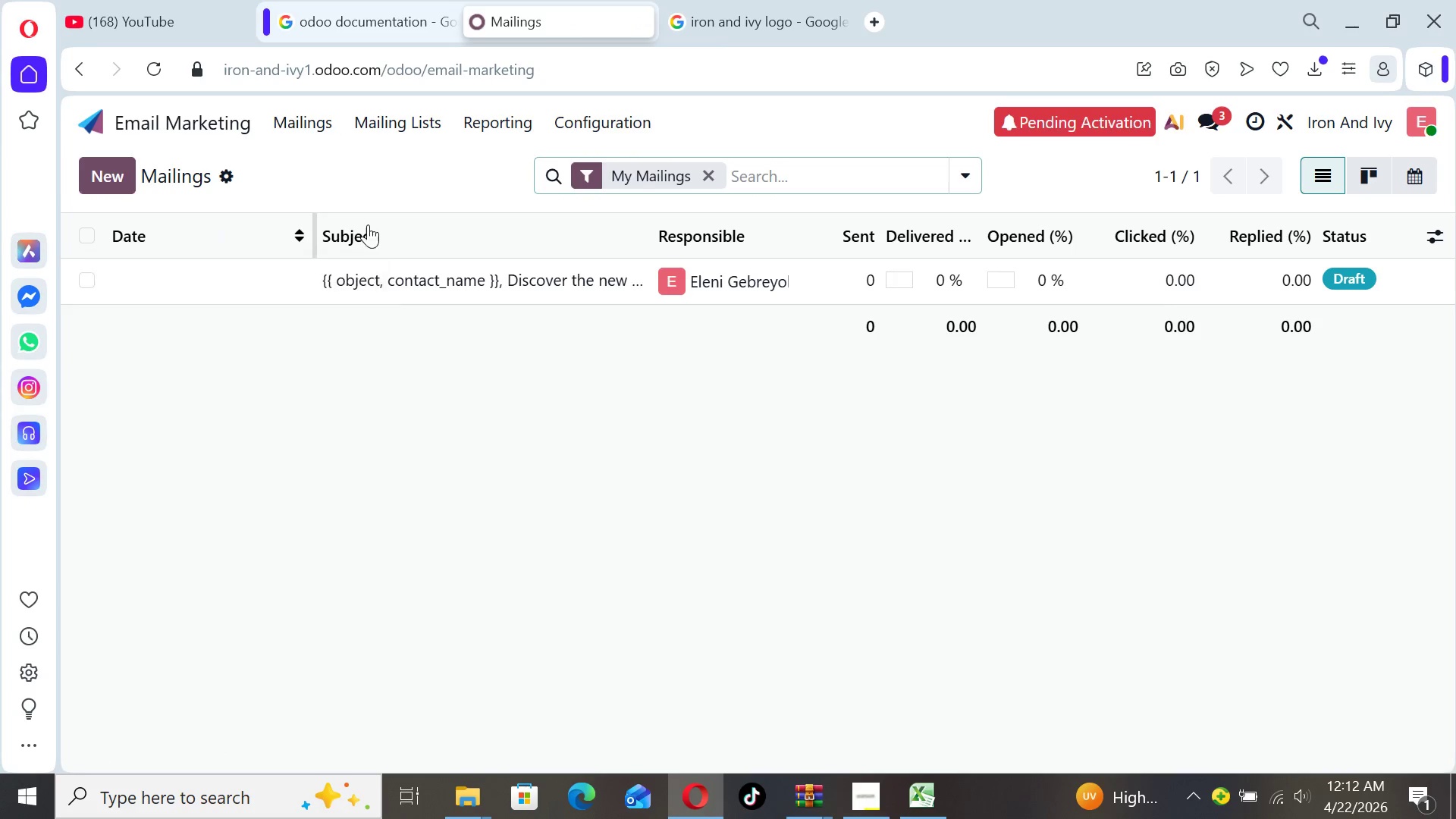 
left_click([1343, 271])
 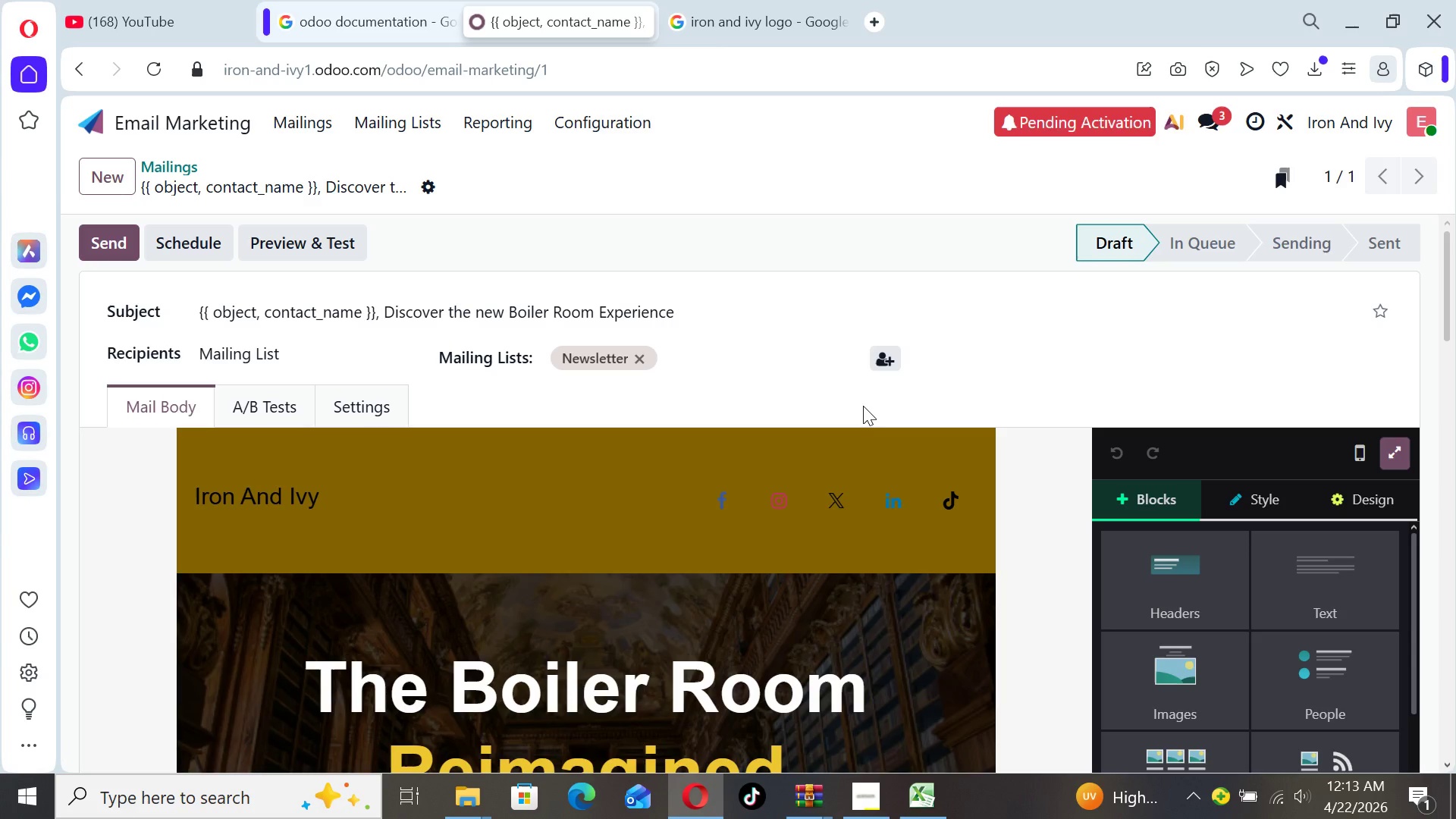 
wait(50.45)
 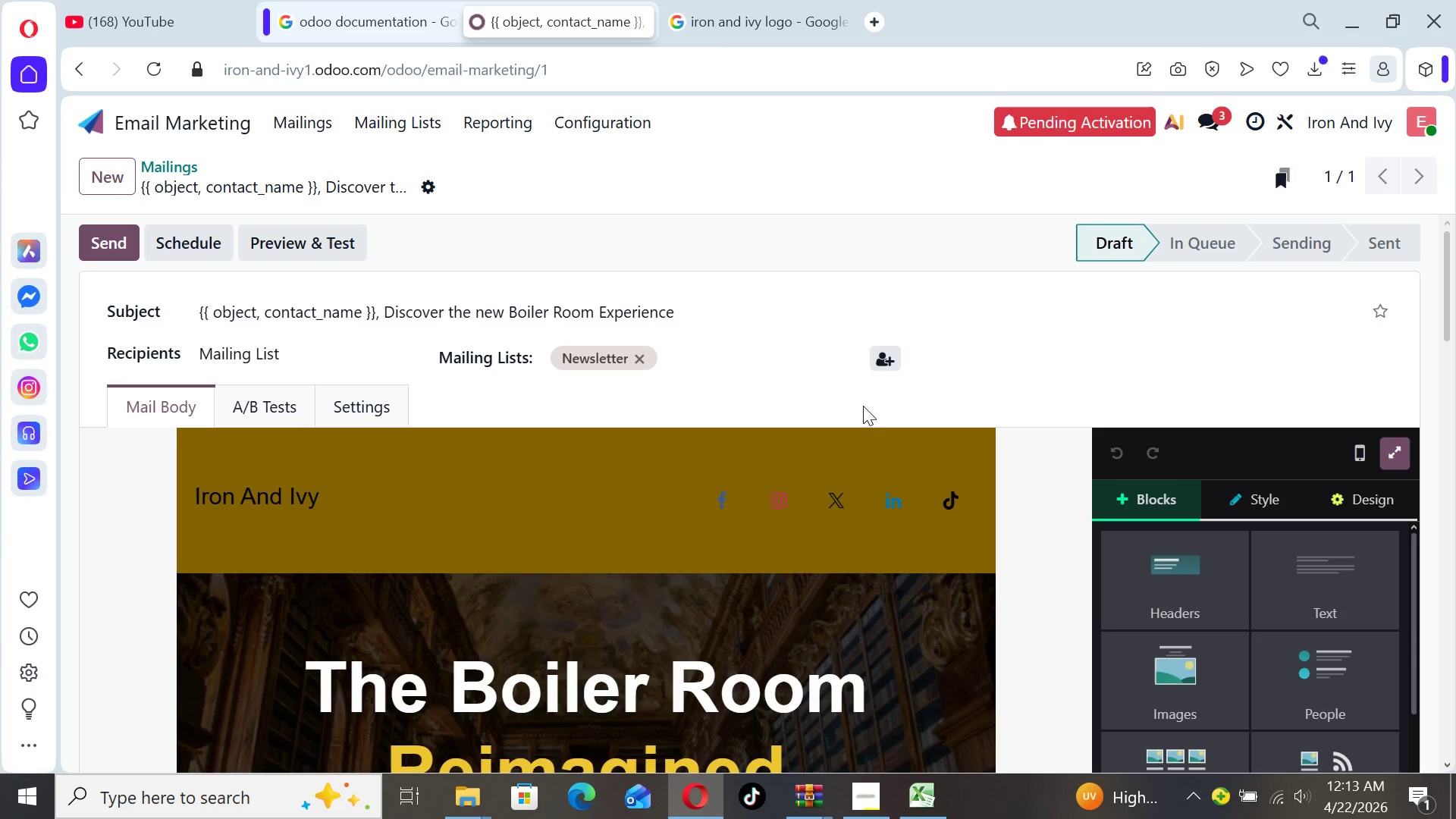 
mouse_move([852, 510])
 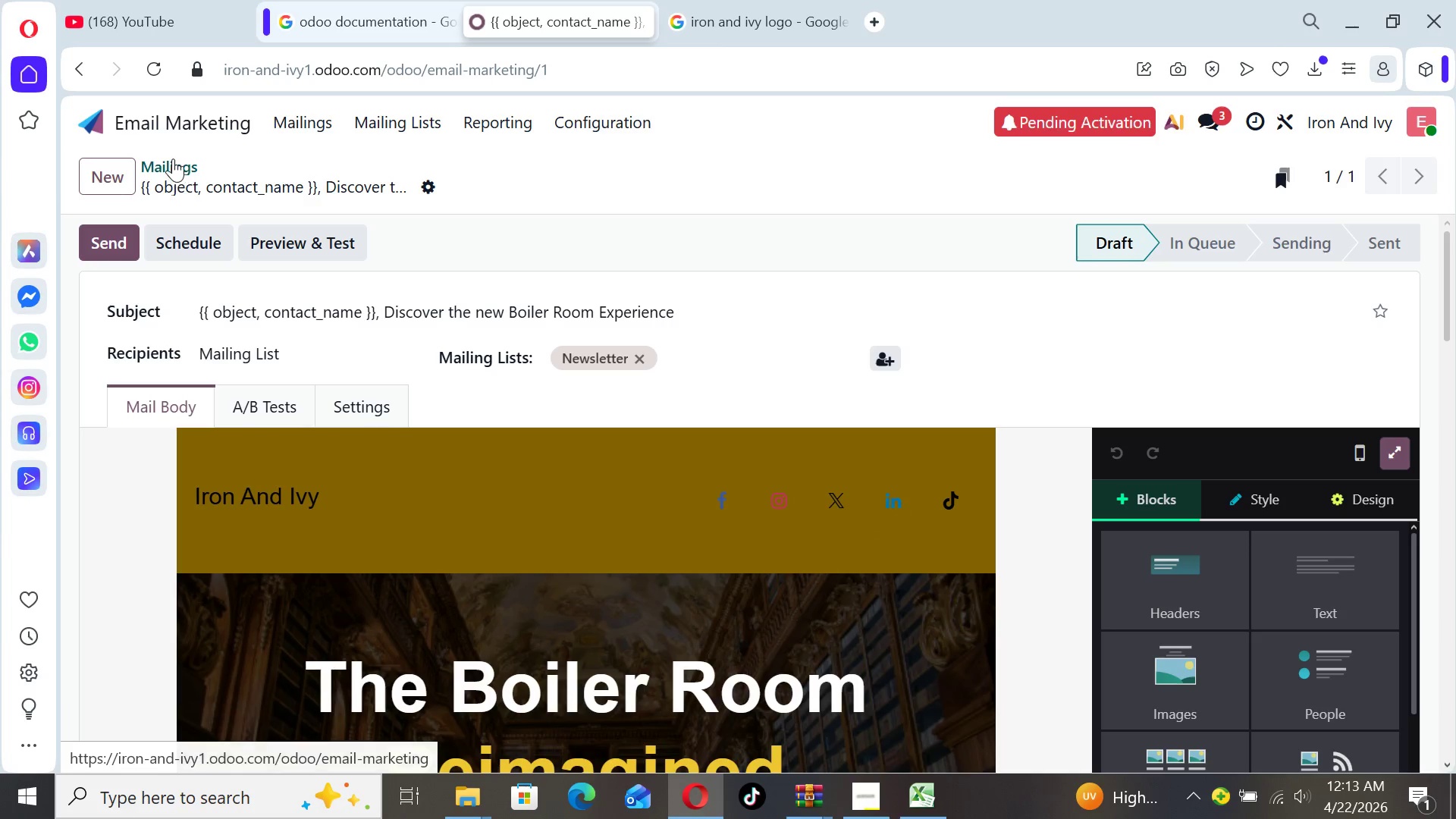 
left_click([173, 158])
 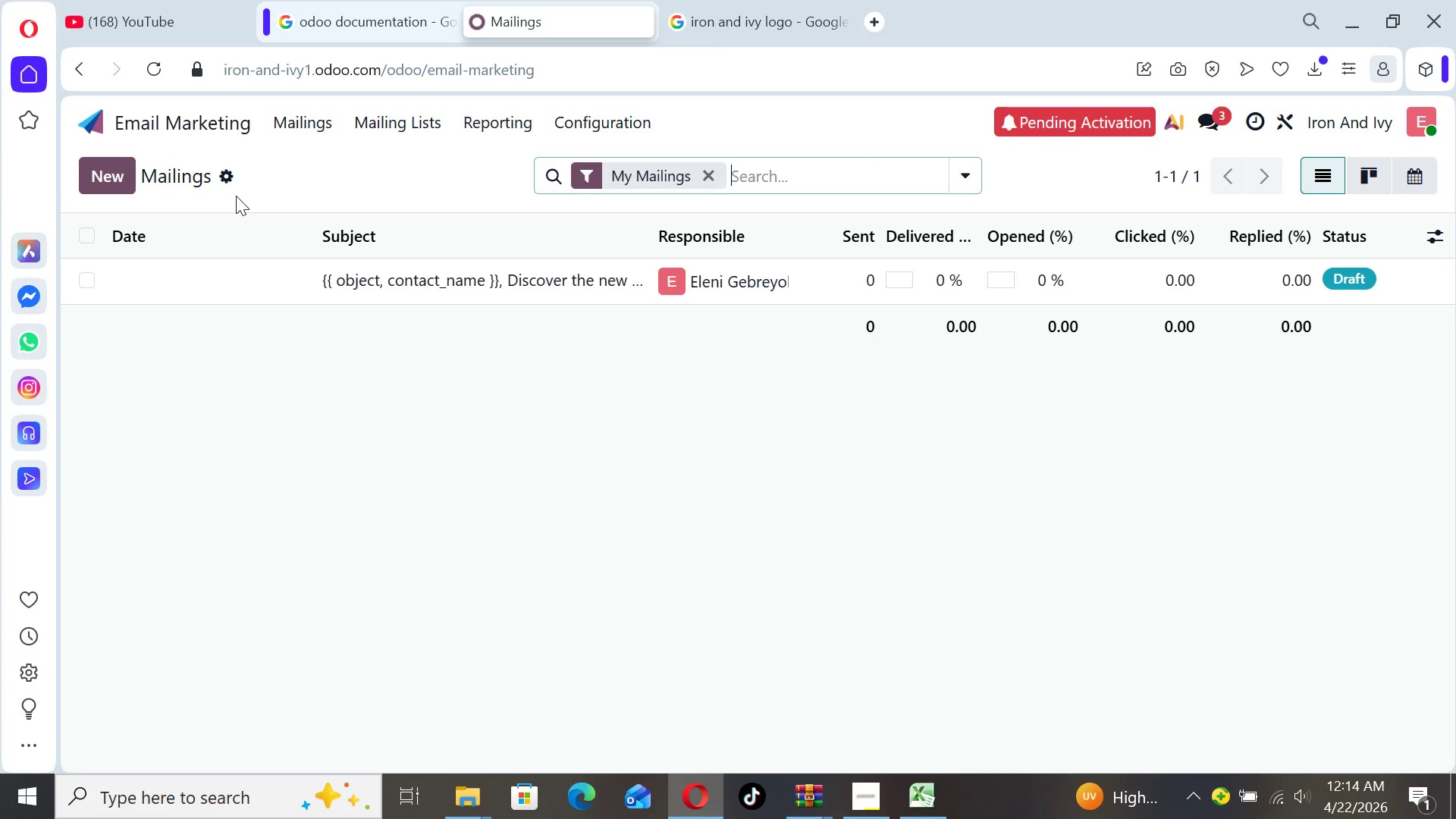 
wait(41.51)
 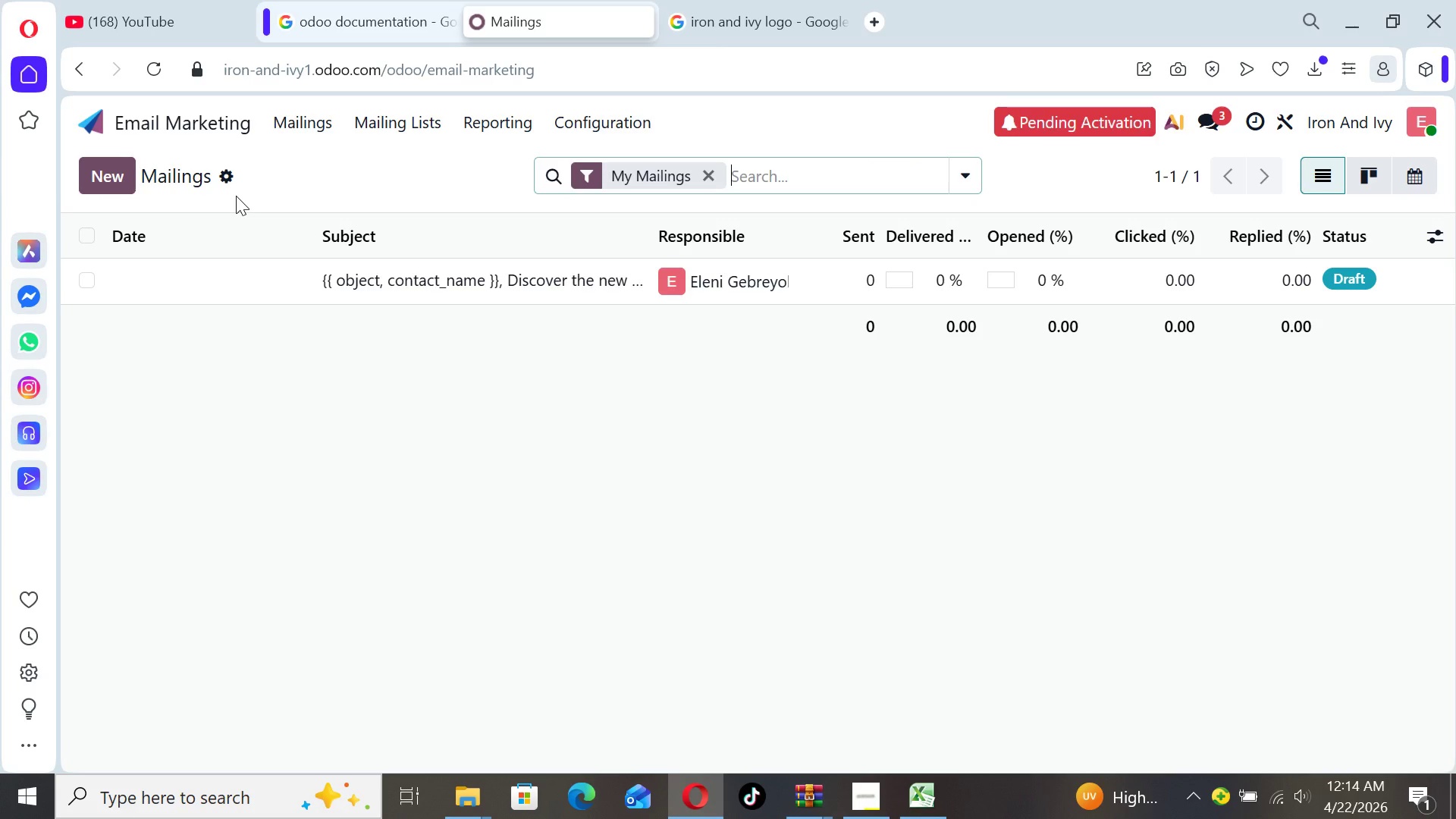 
mouse_move([548, 285])
 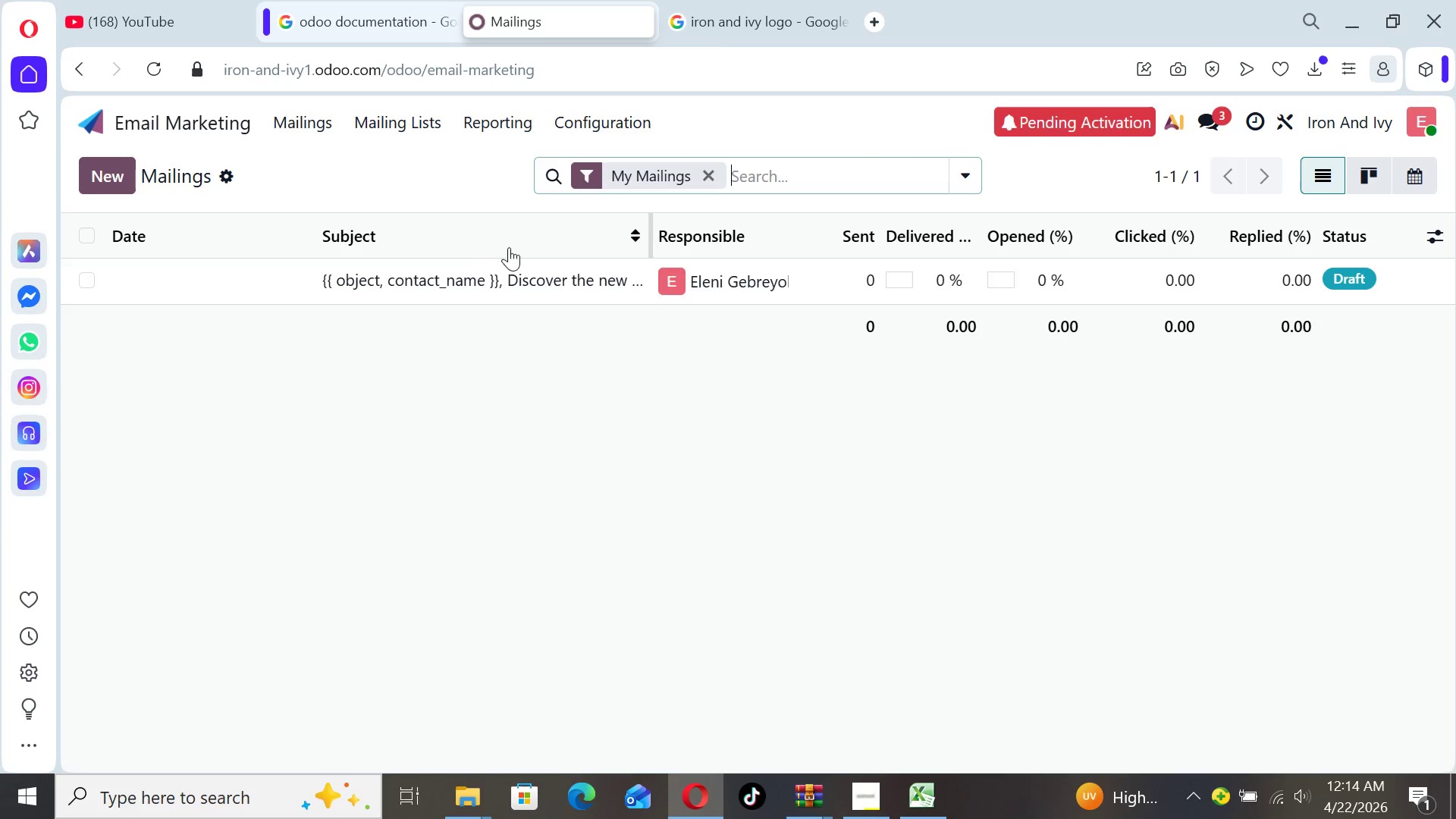 
wait(11.51)
 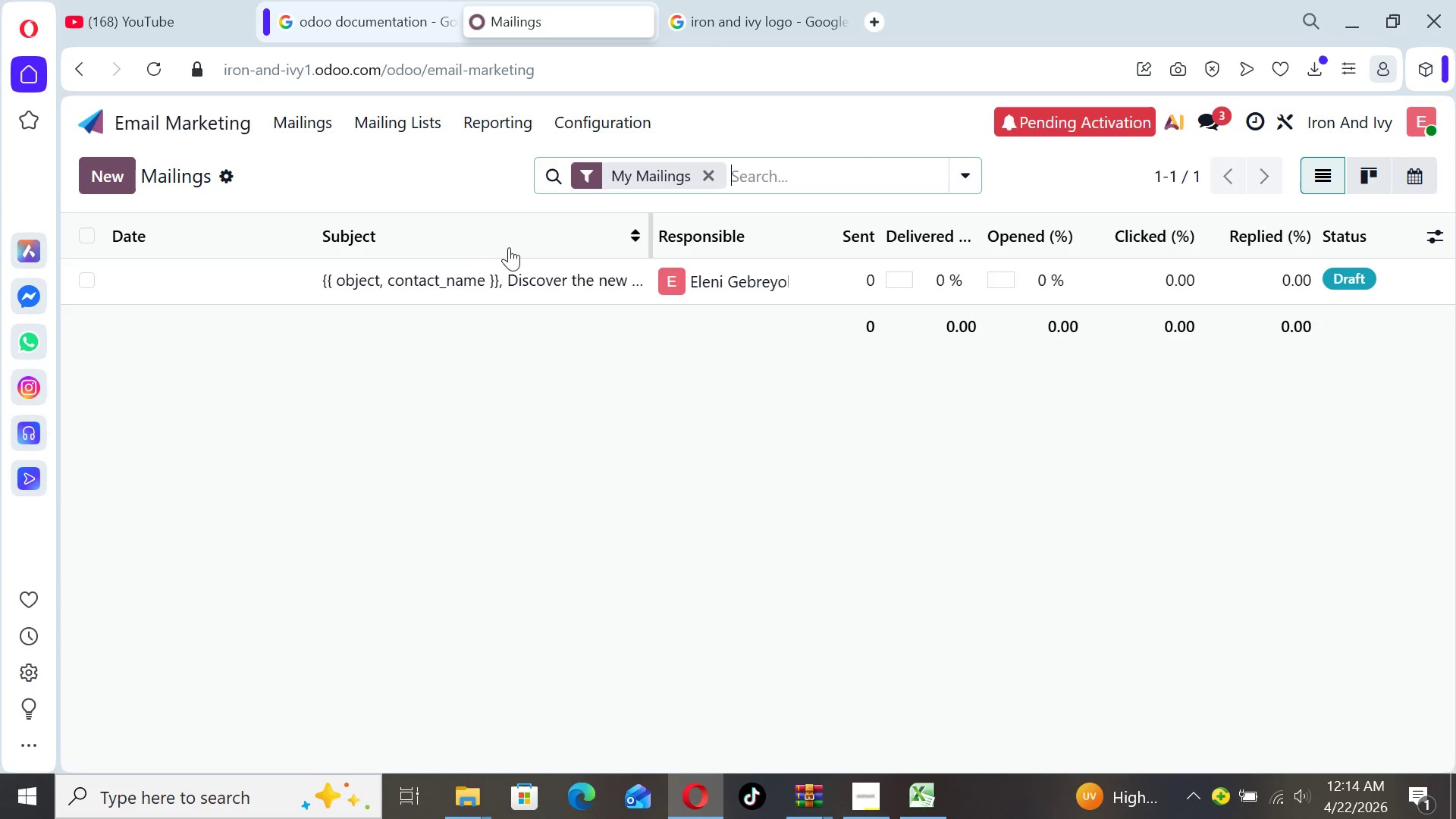 
right_click([516, 283])
 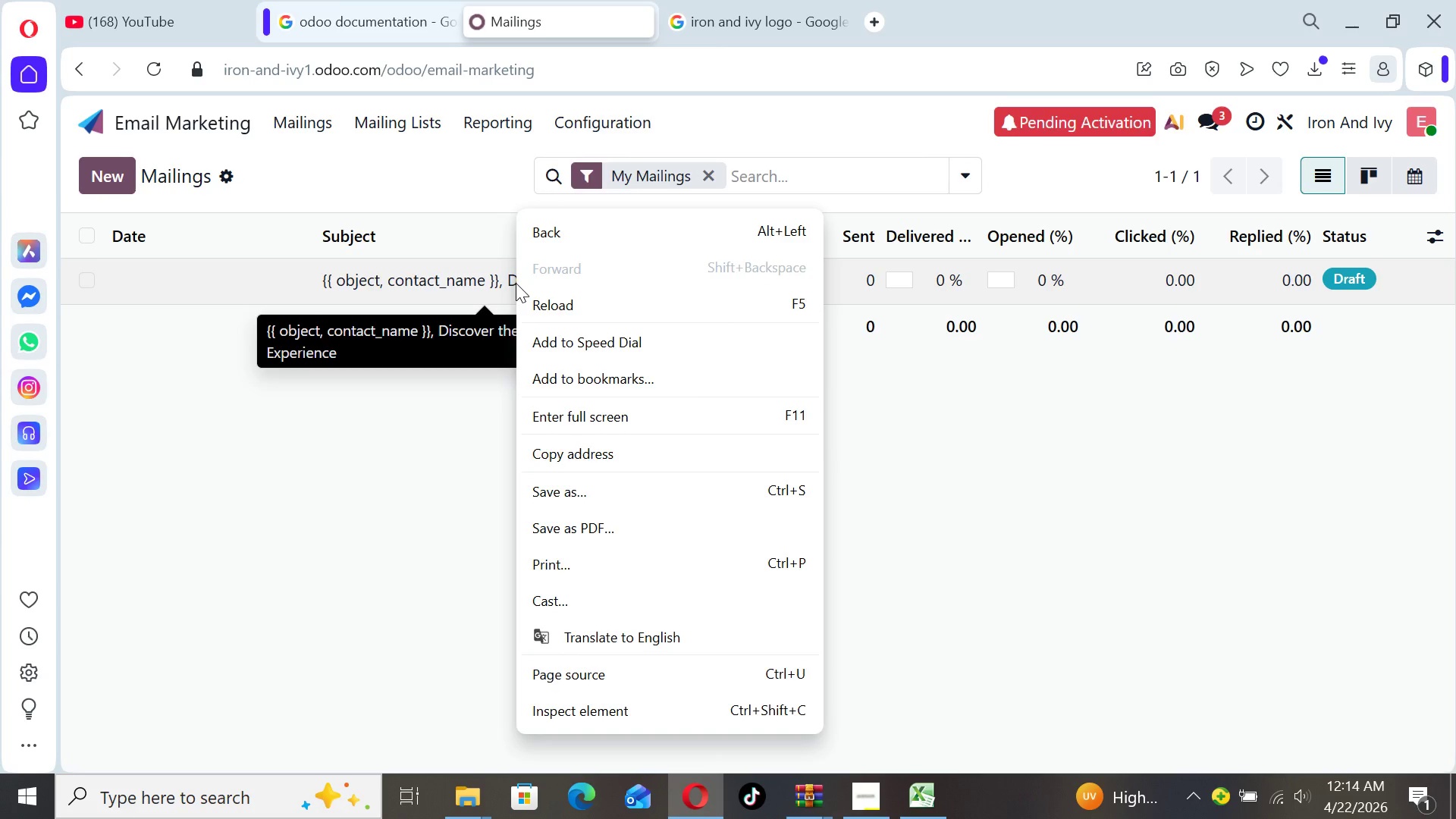 
left_click([516, 283])
 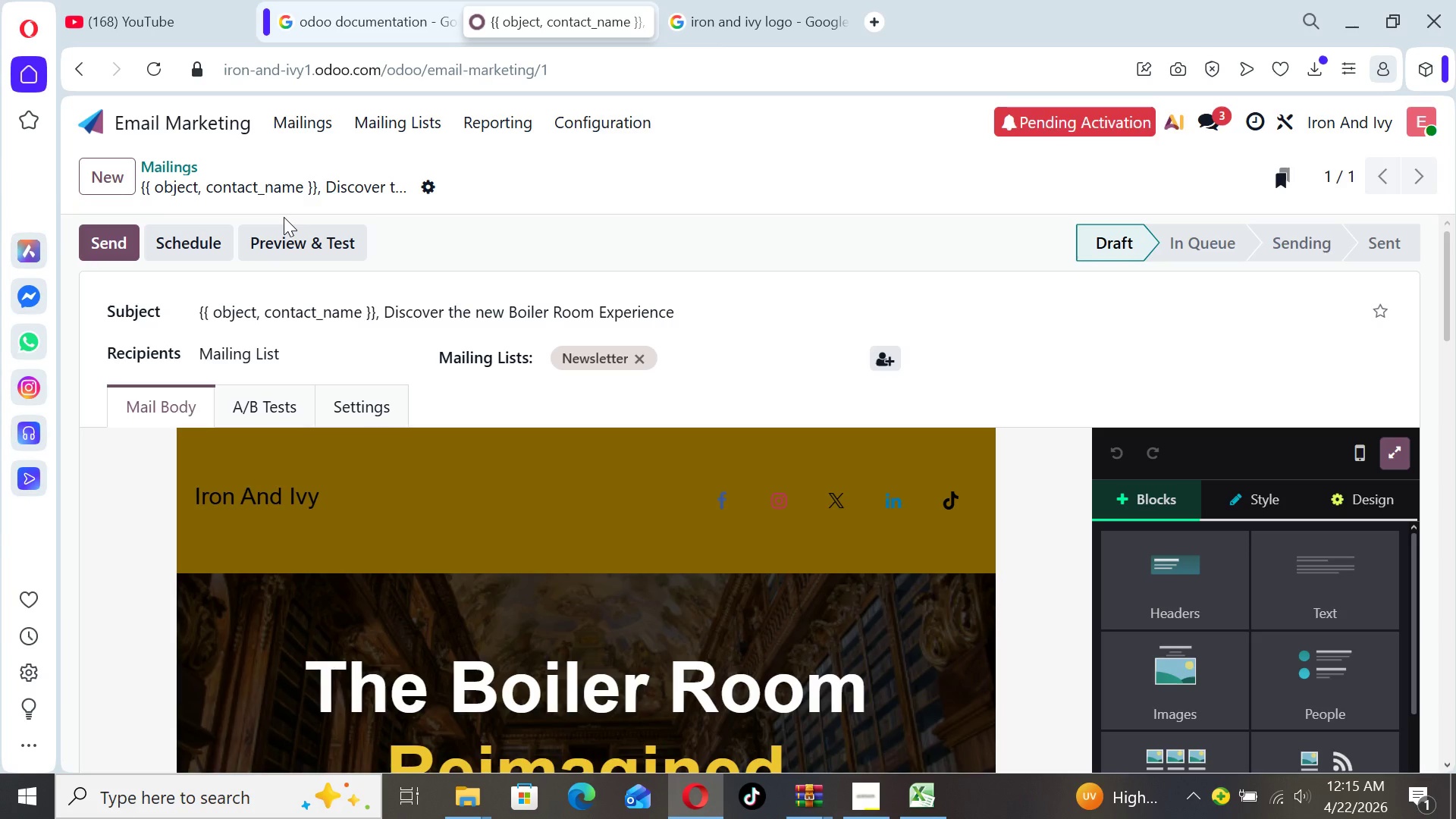 
wait(29.02)
 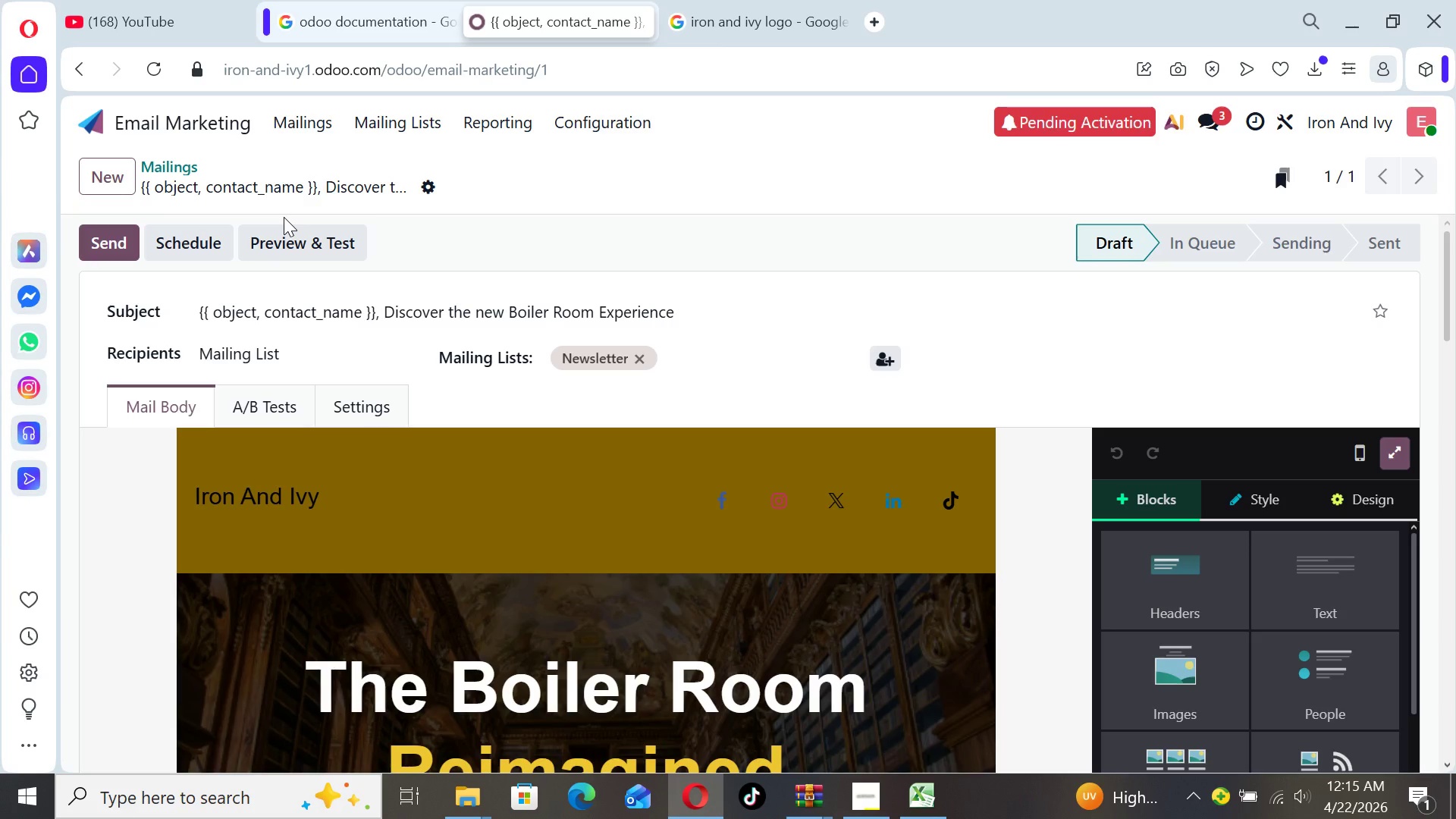 
left_click([434, 179])
 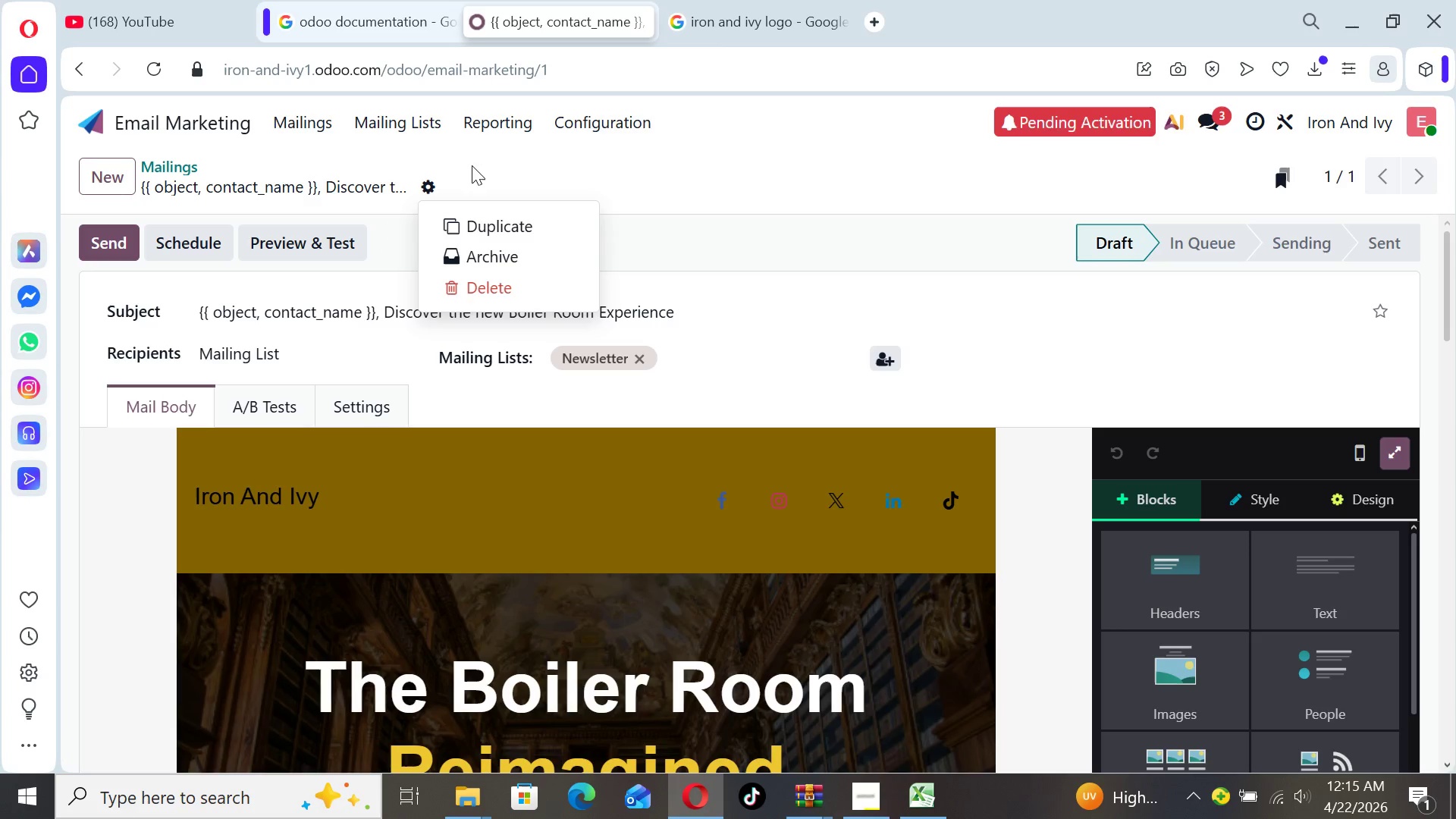 
left_click([482, 162])
 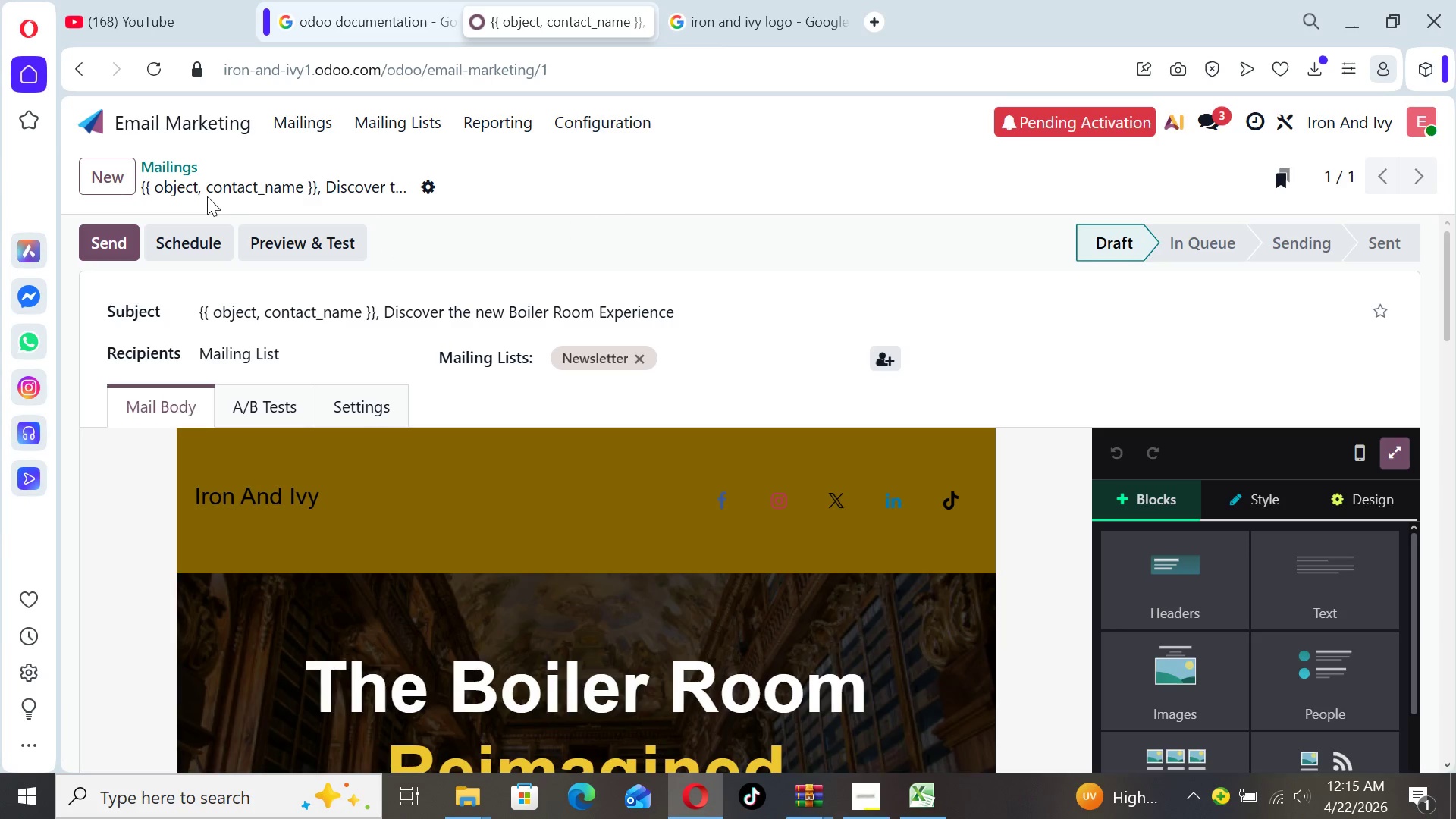 
left_click([242, 188])
 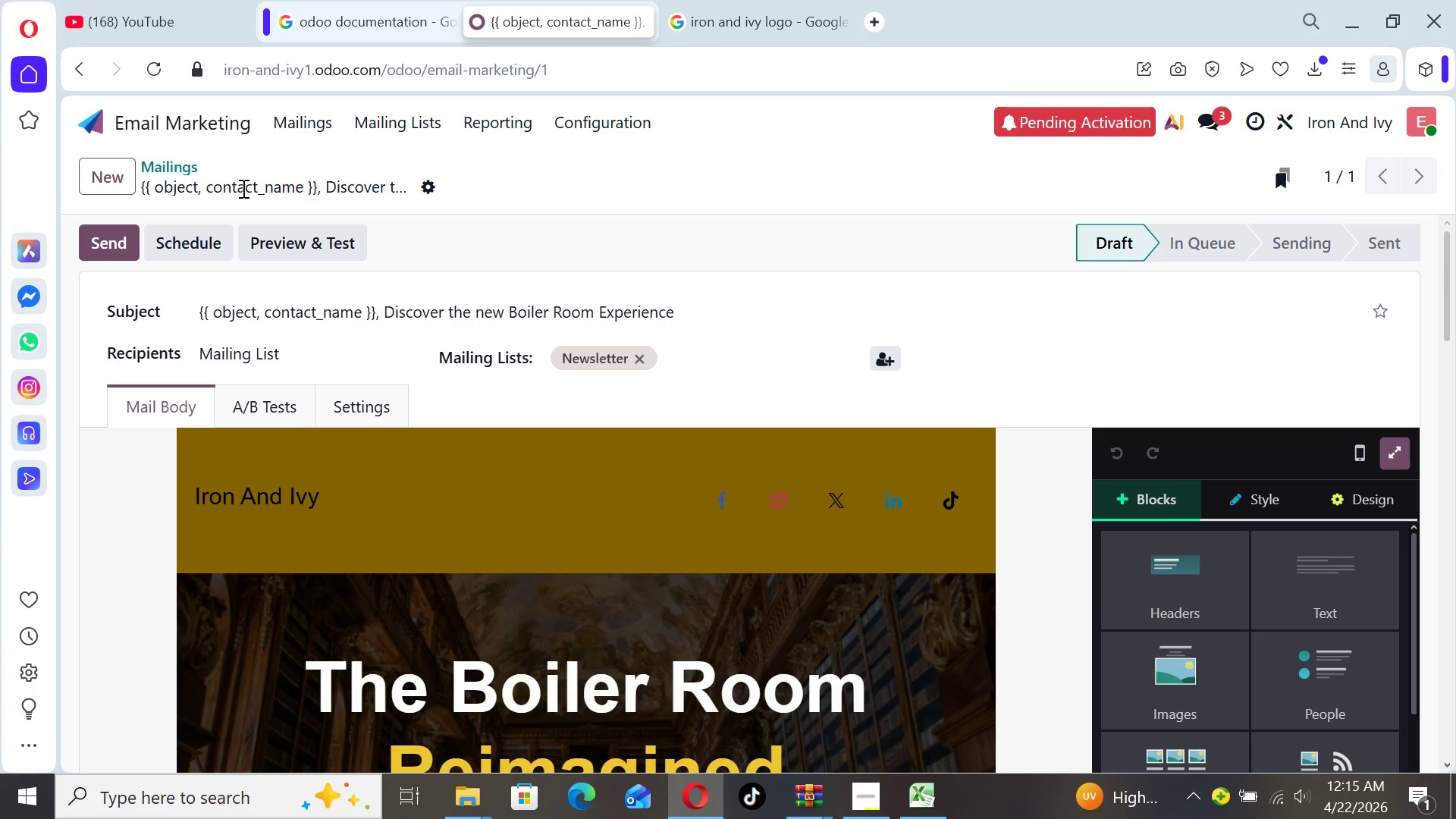 
left_click([242, 188])
 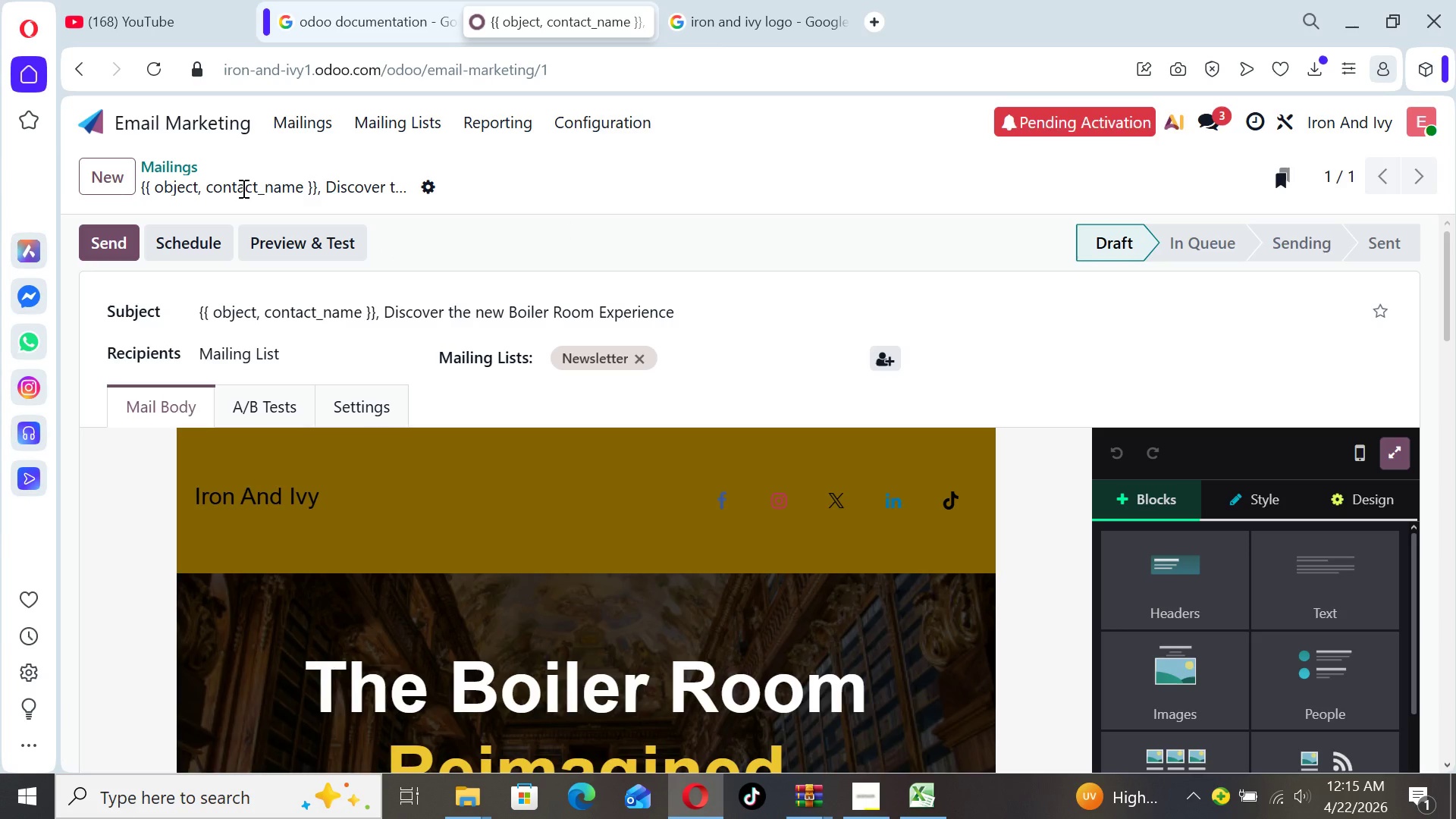 
double_click([242, 188])
 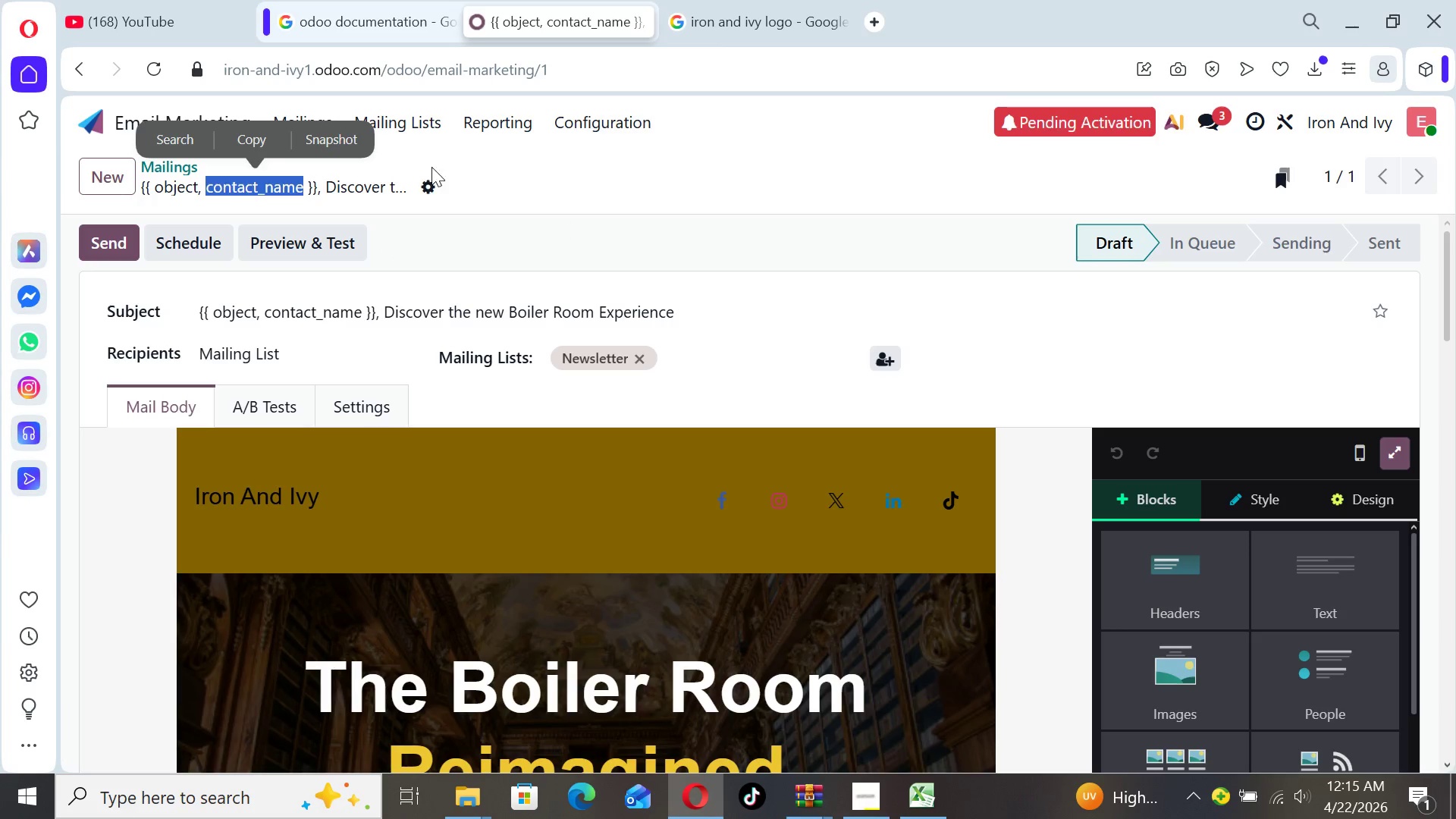 
left_click([482, 167])
 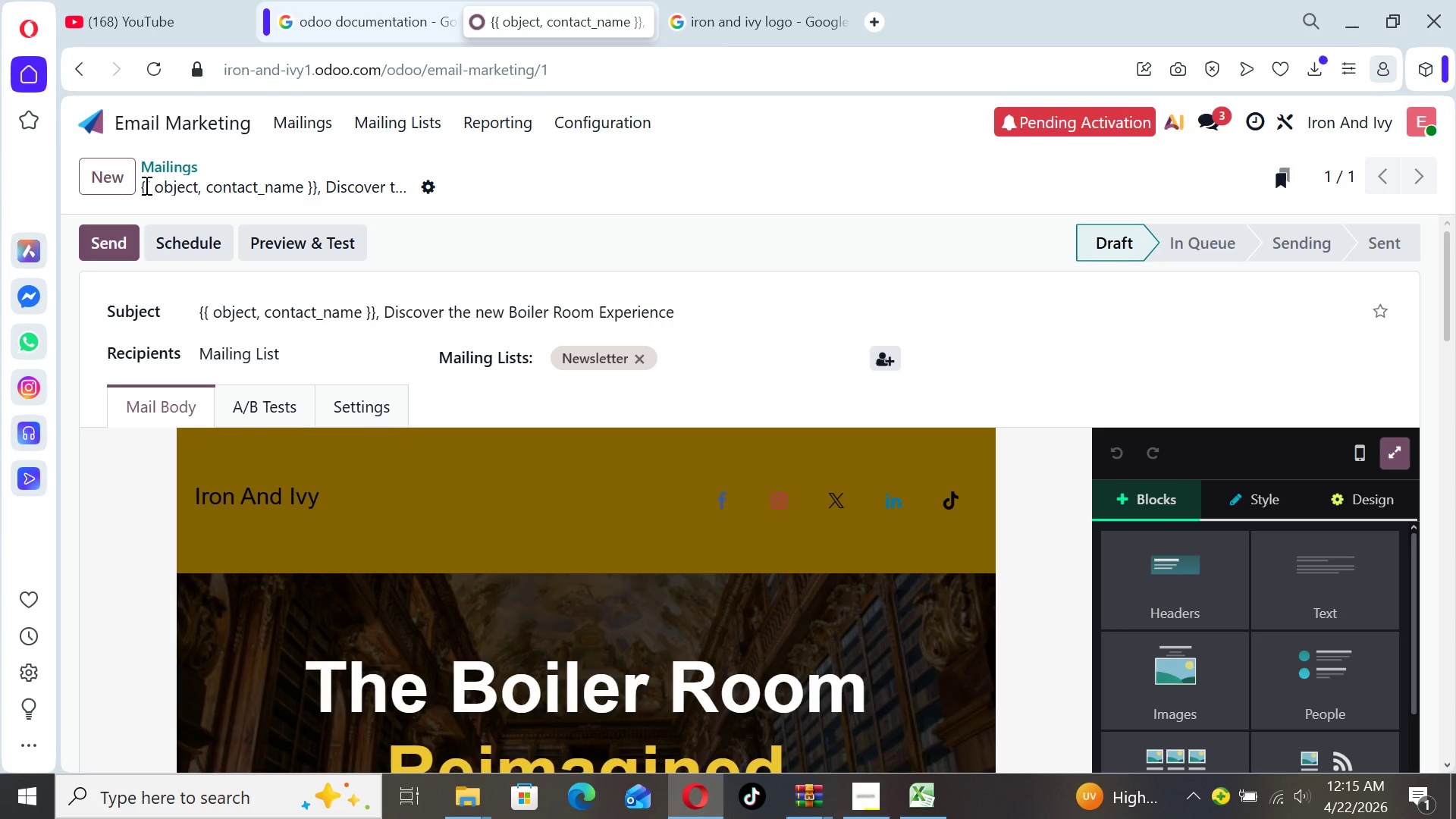 
left_click([163, 166])
 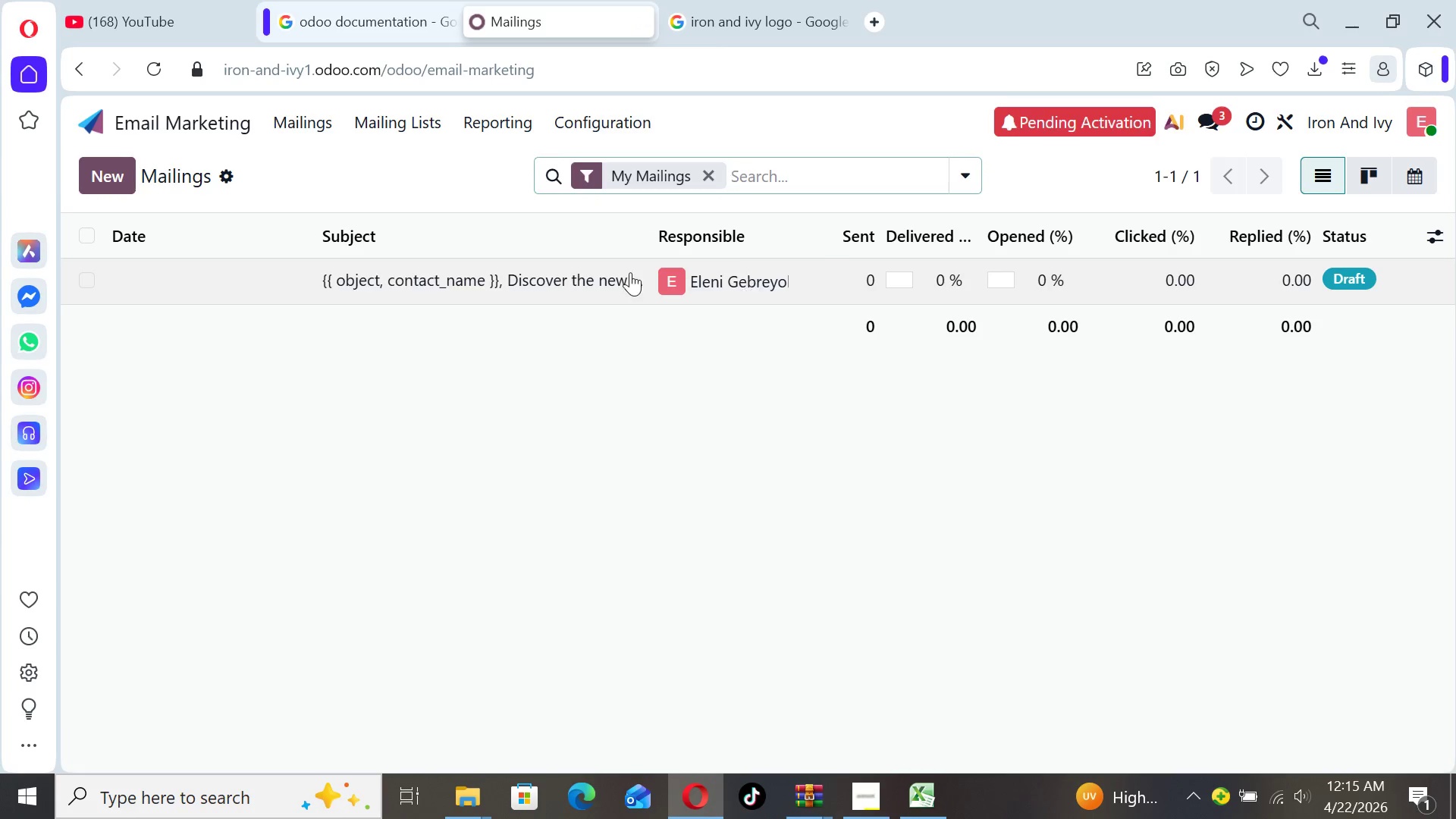 
wait(10.14)
 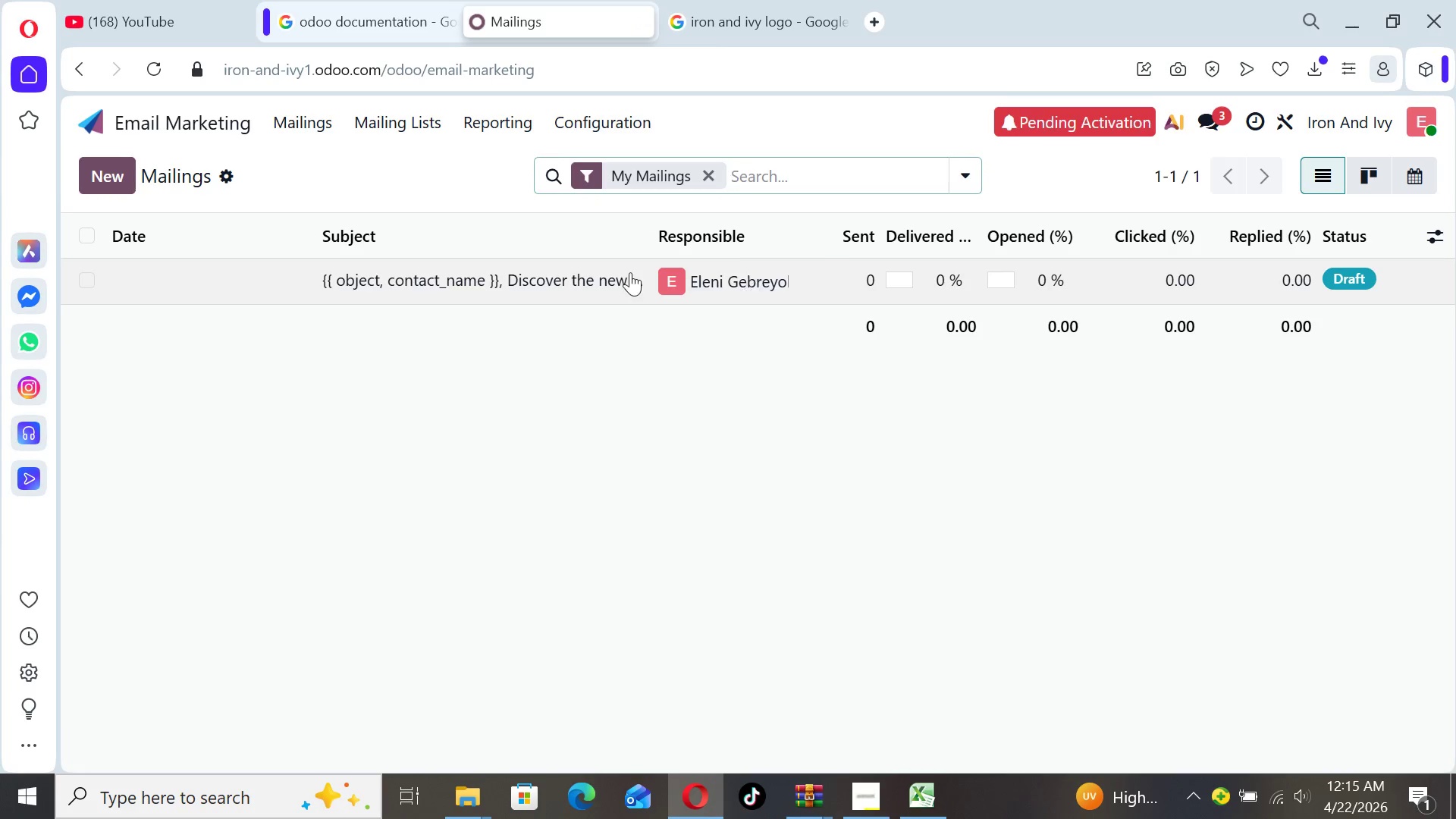 
mouse_move([411, 256])
 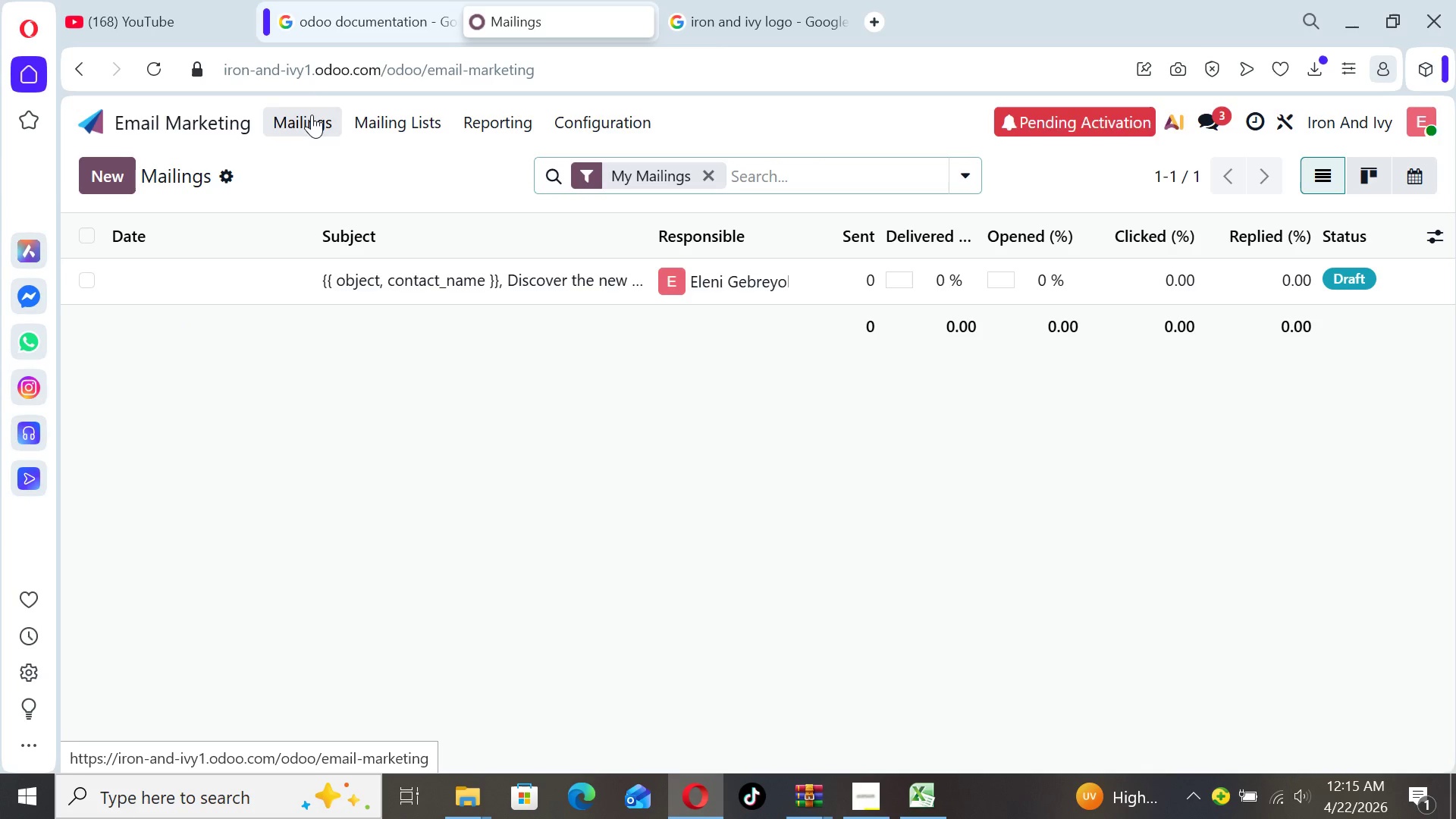 
wait(7.35)
 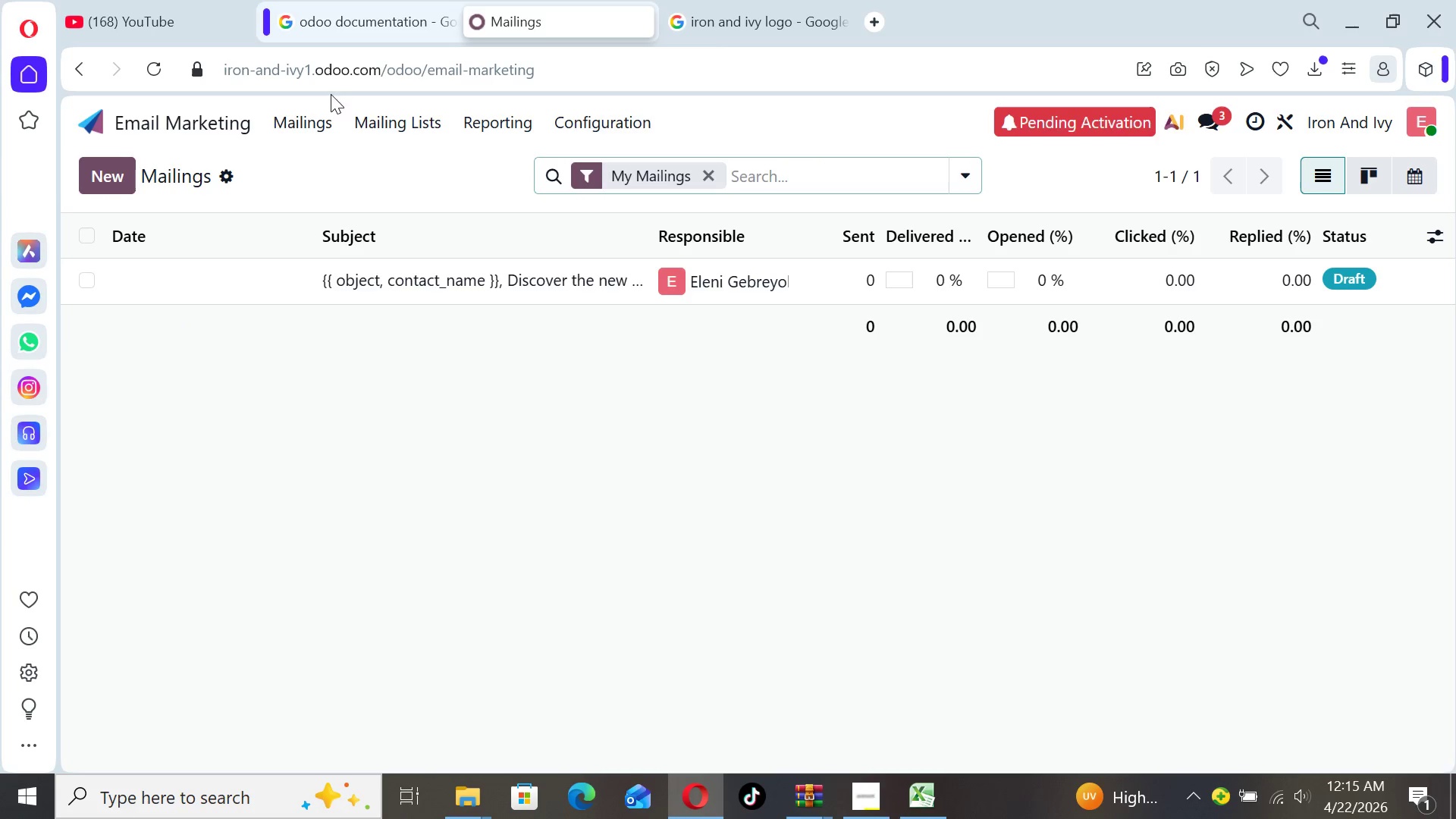 
left_click([382, 108])
 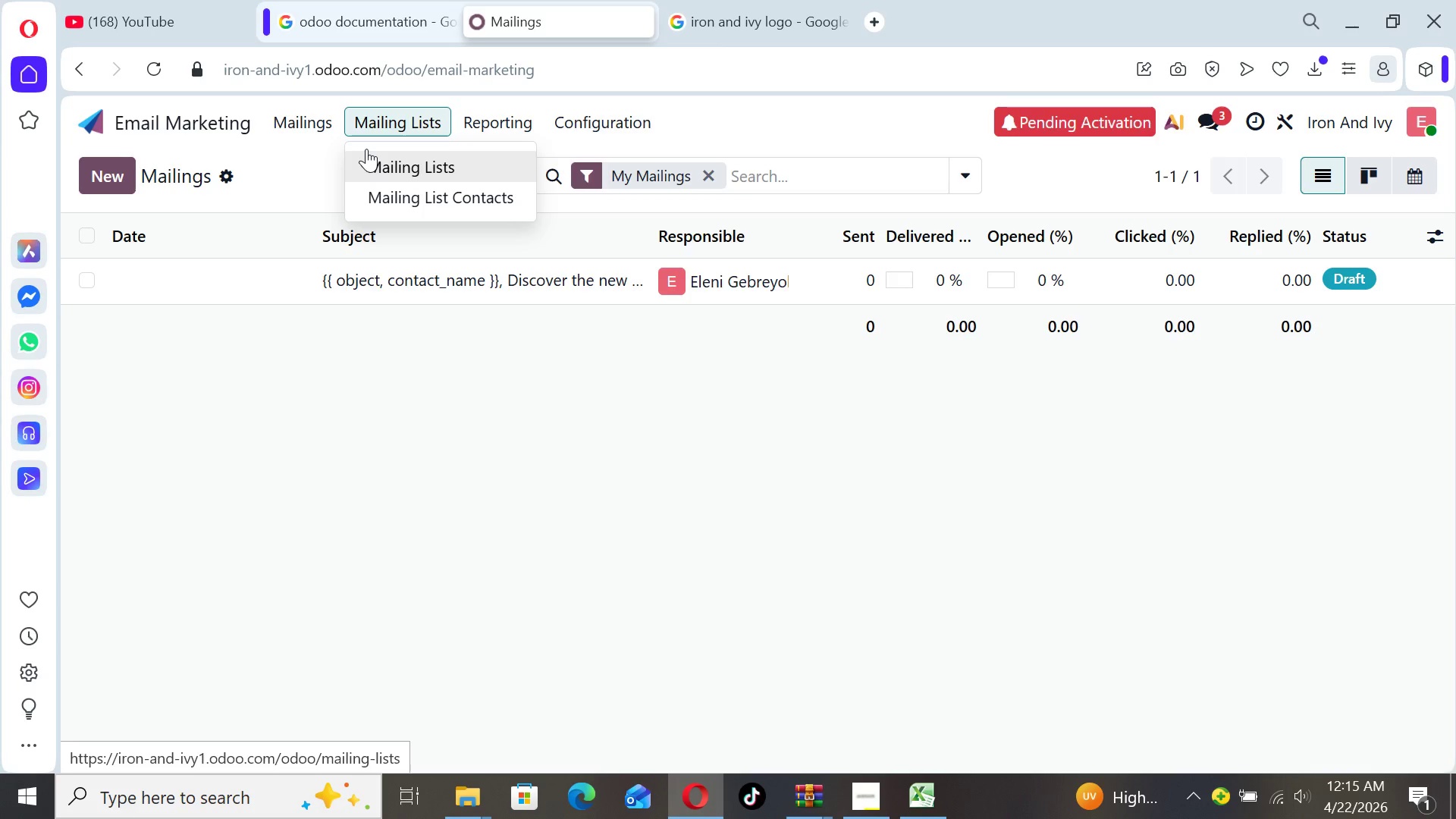 
left_click([311, 130])
 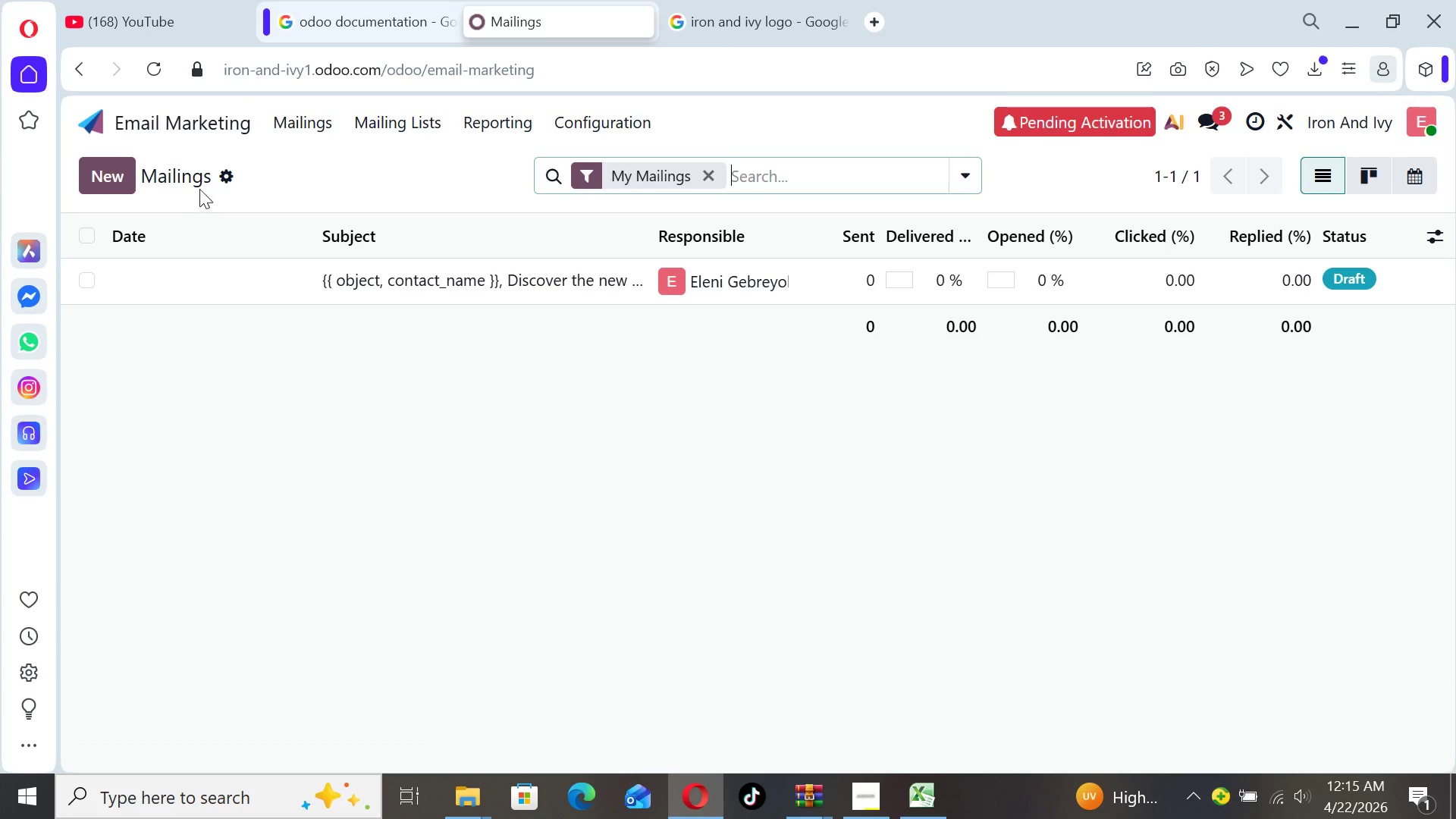 
left_click([195, 186])
 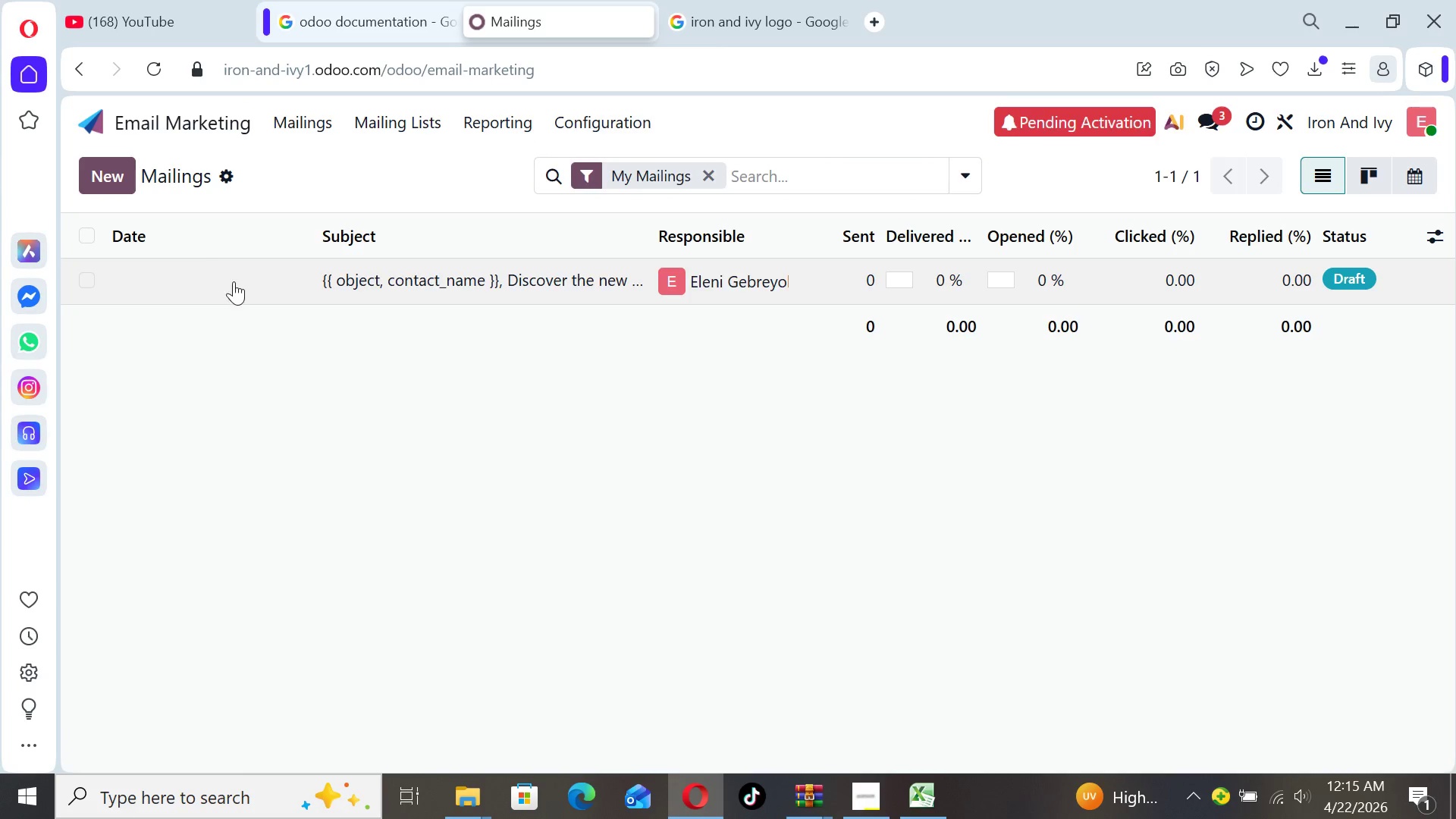 
left_click([340, 282])
 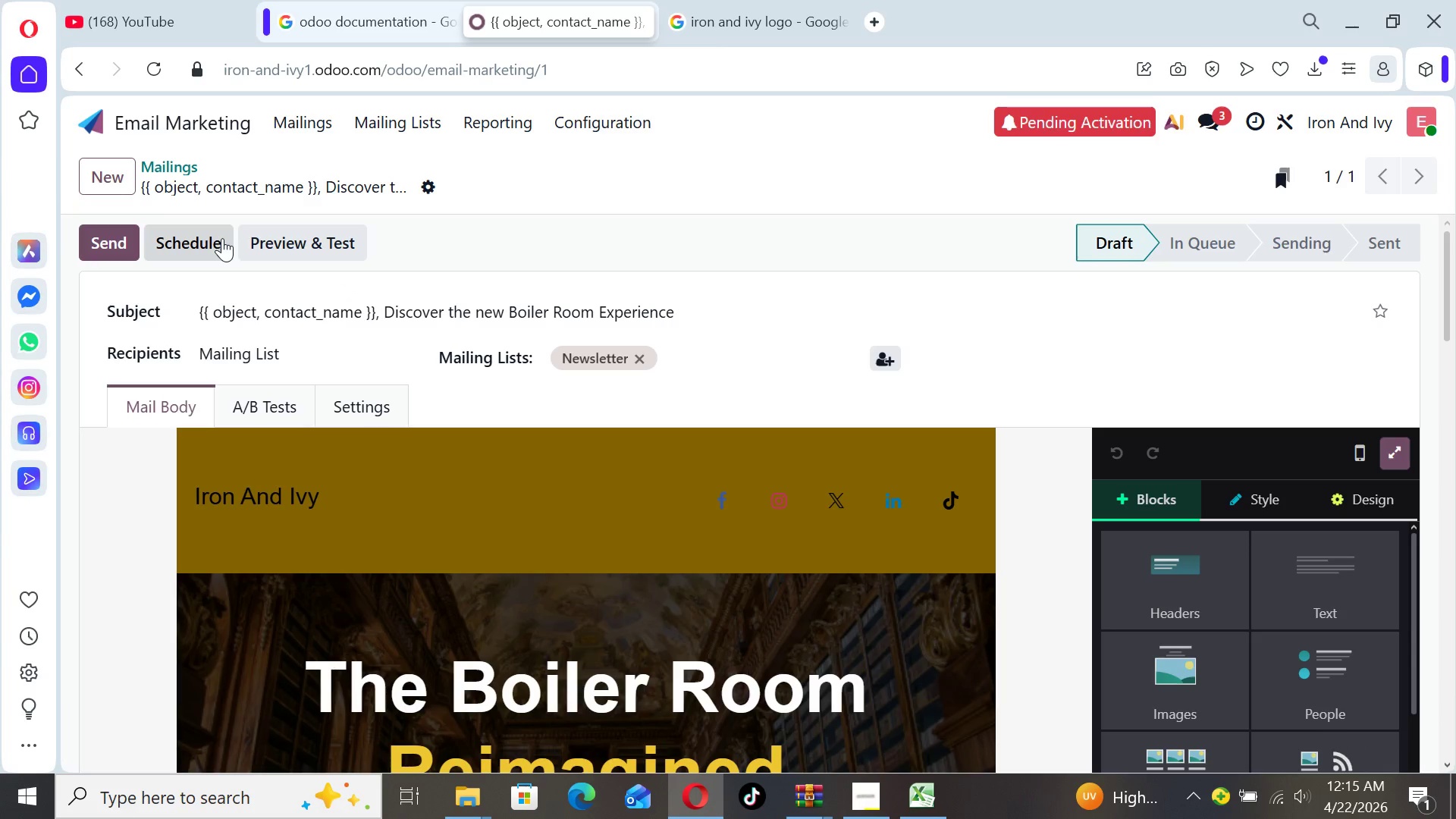 
left_click([289, 234])
 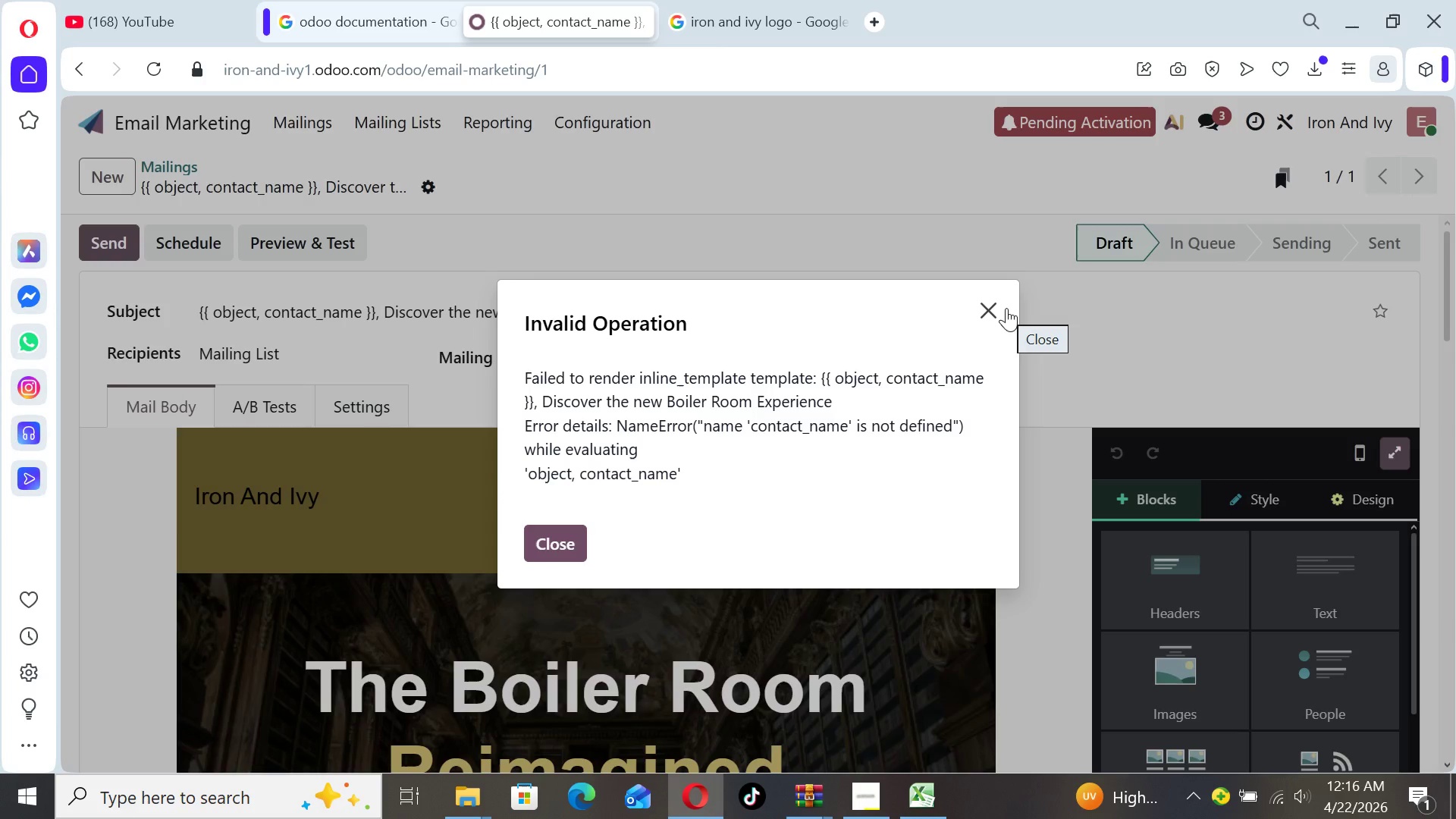 
wait(13.66)
 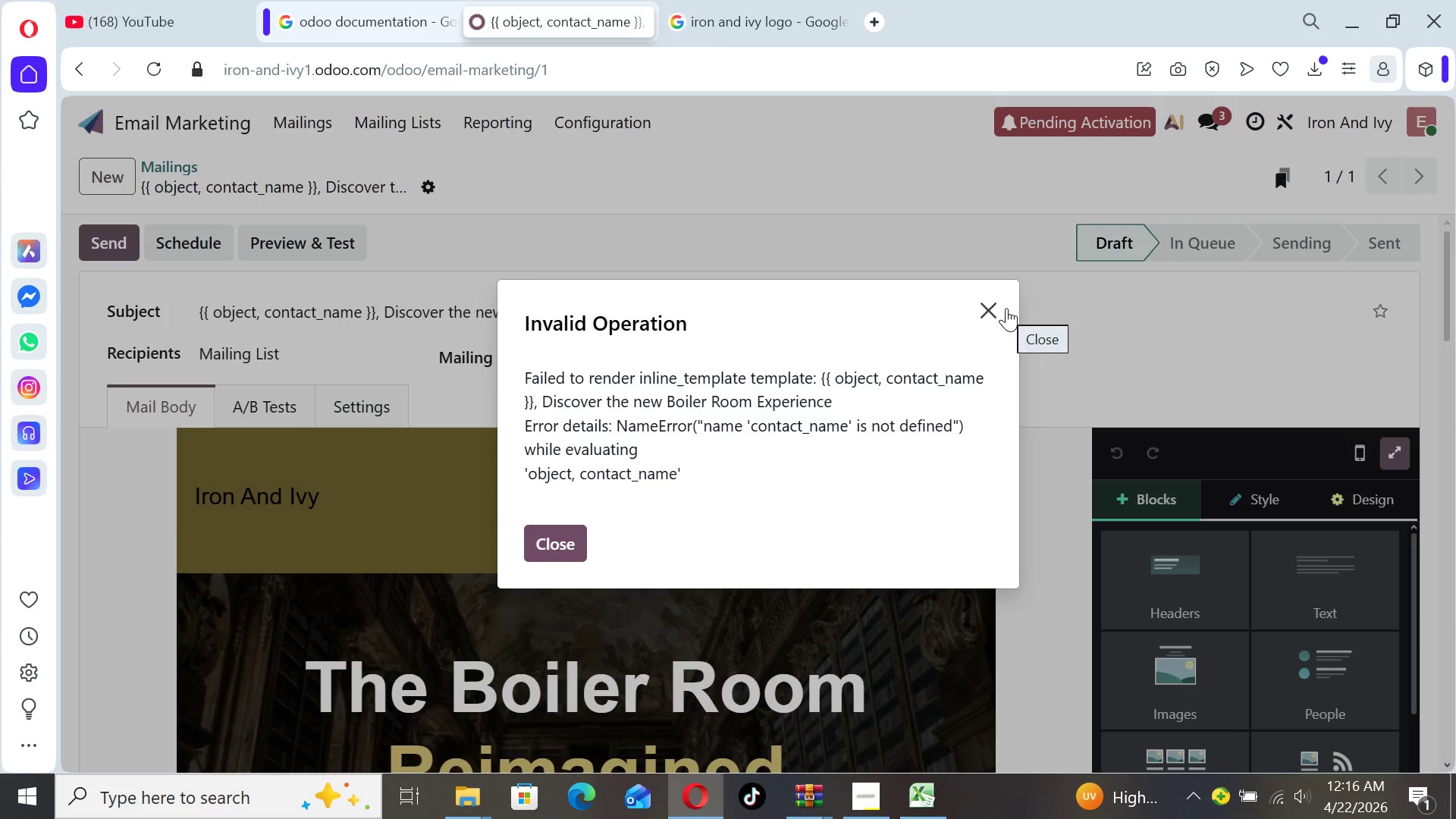 
left_click([985, 308])
 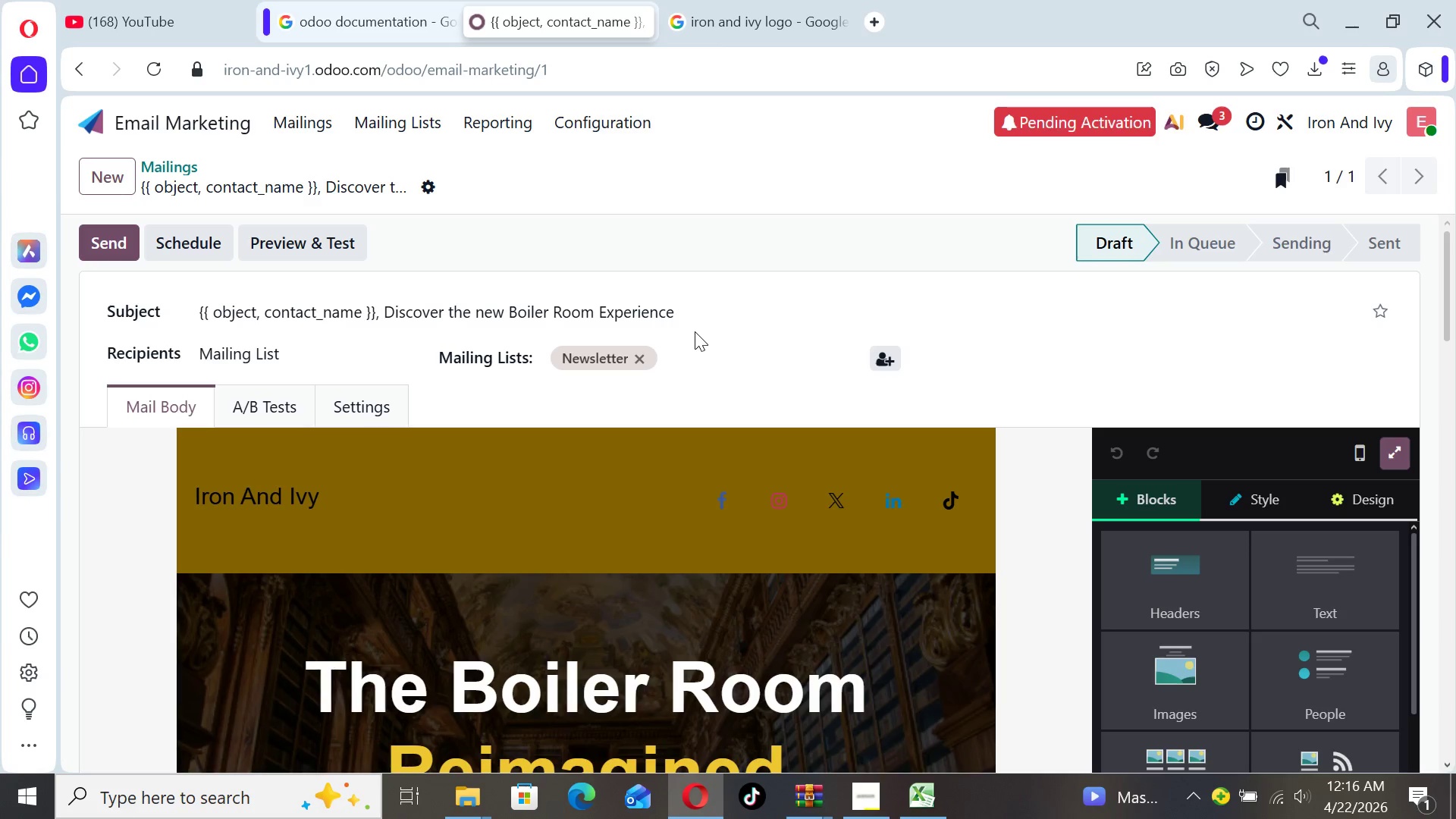 
wait(29.3)
 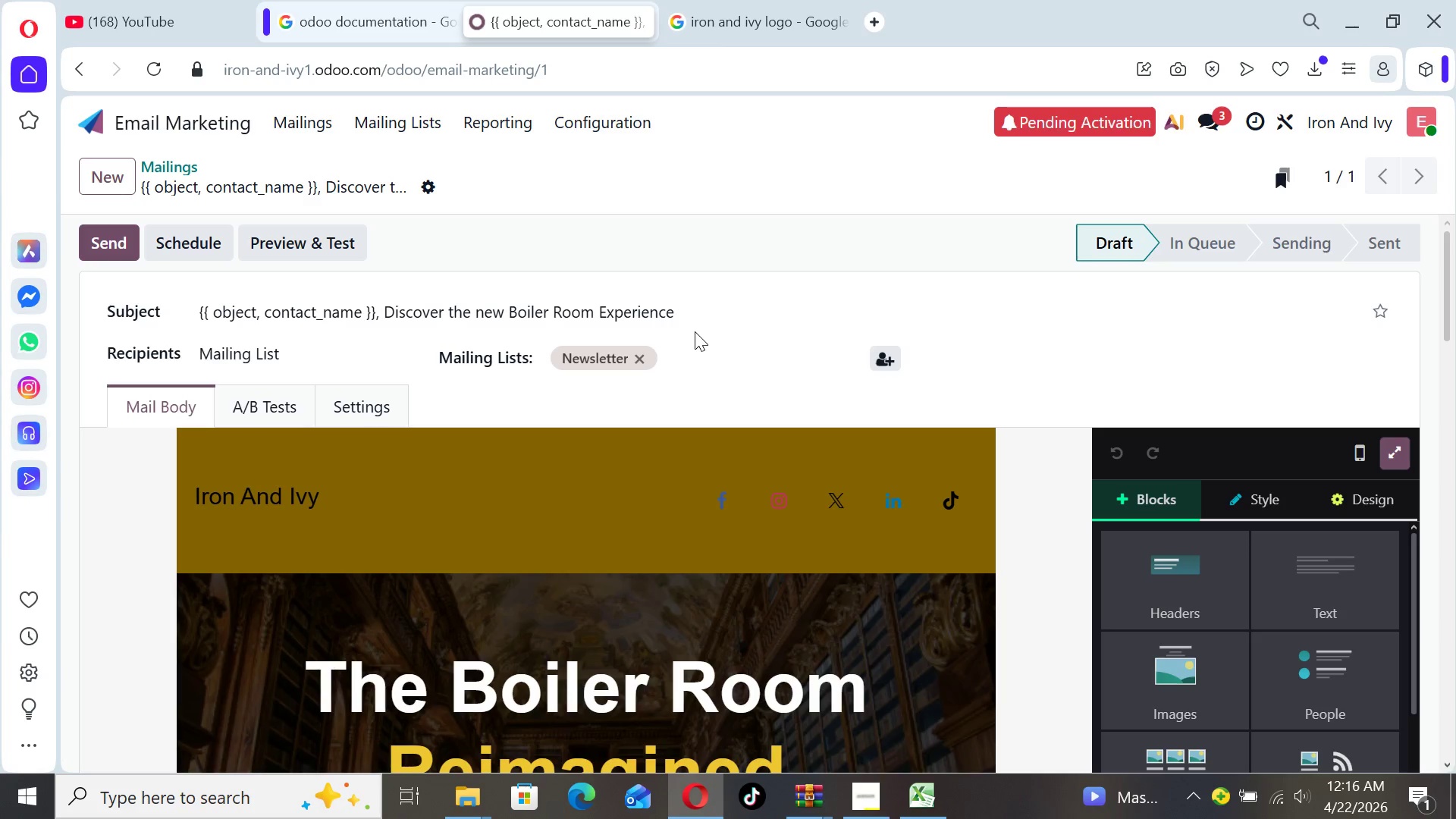 
left_click([95, 117])
 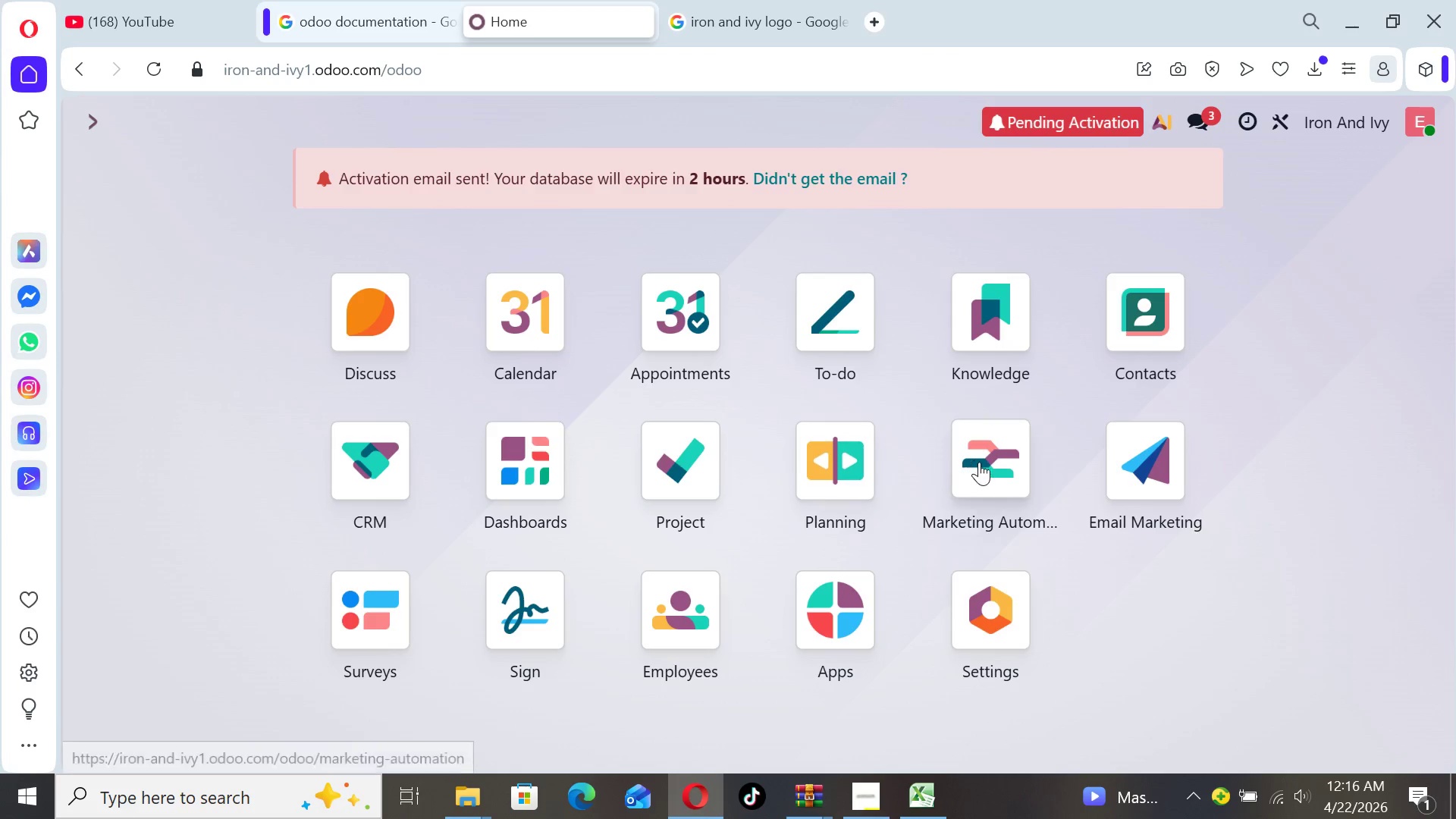 
double_click([980, 463])
 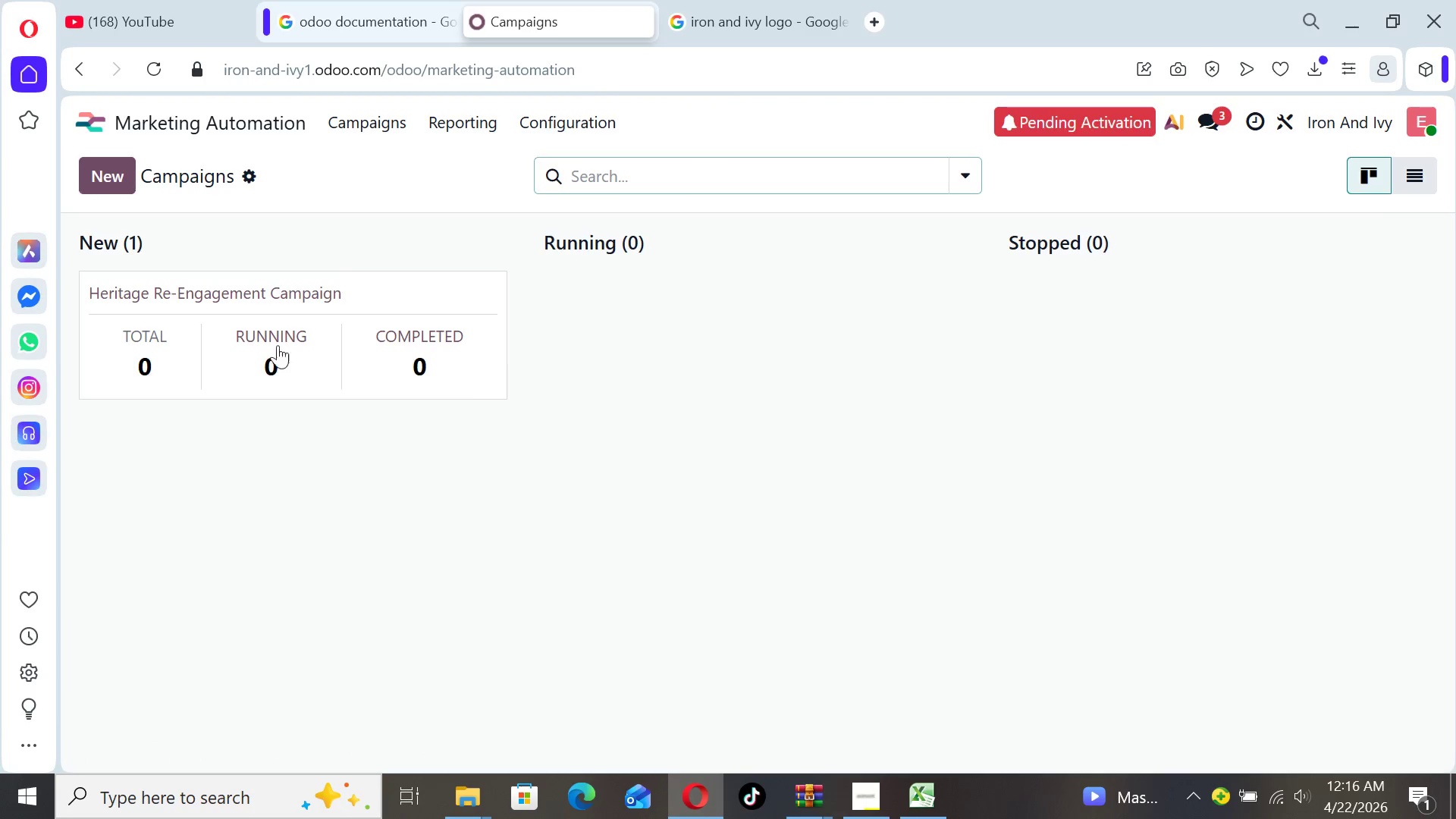 
left_click([168, 302])
 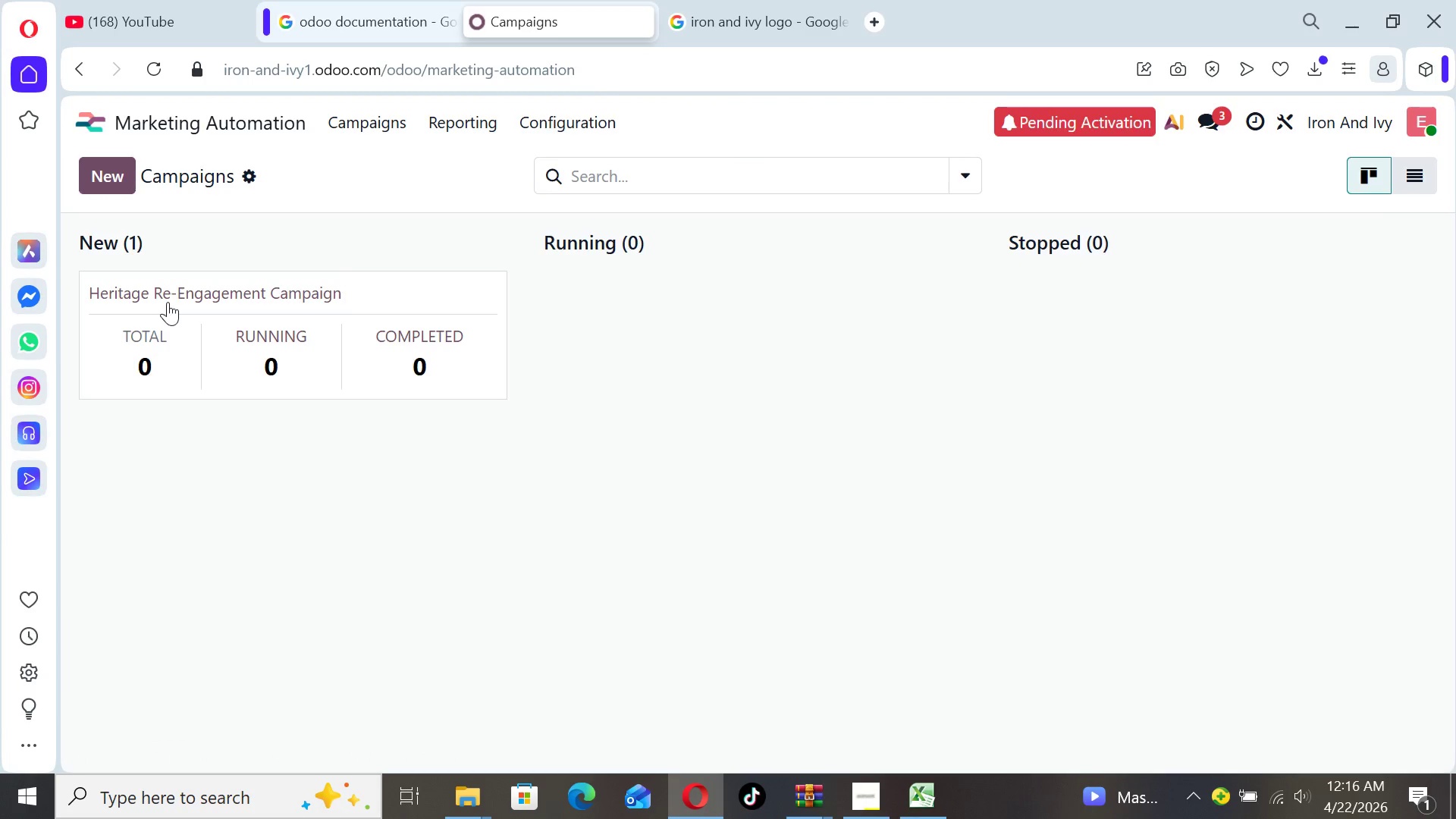 
left_click([139, 326])
 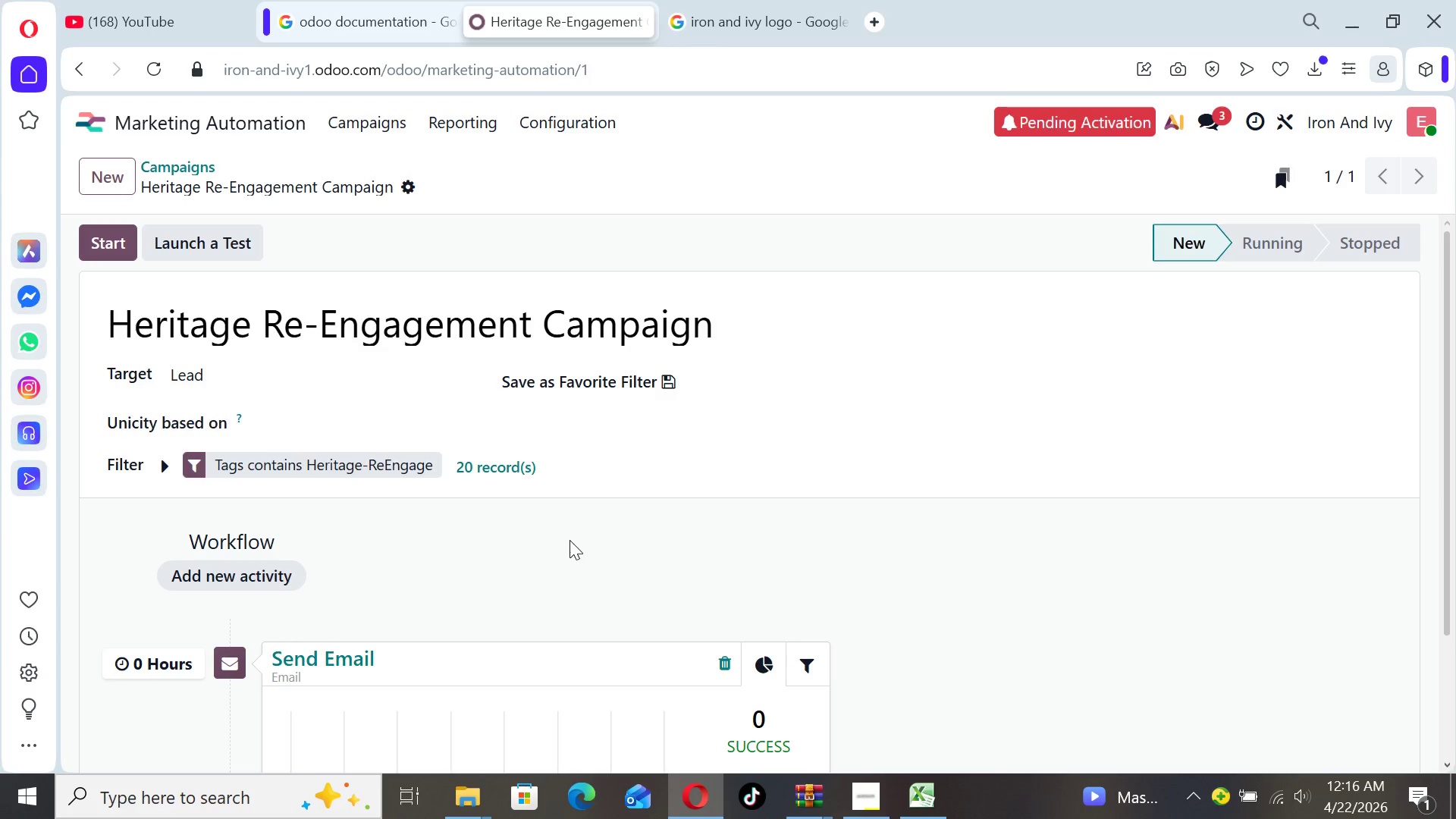 
wait(8.59)
 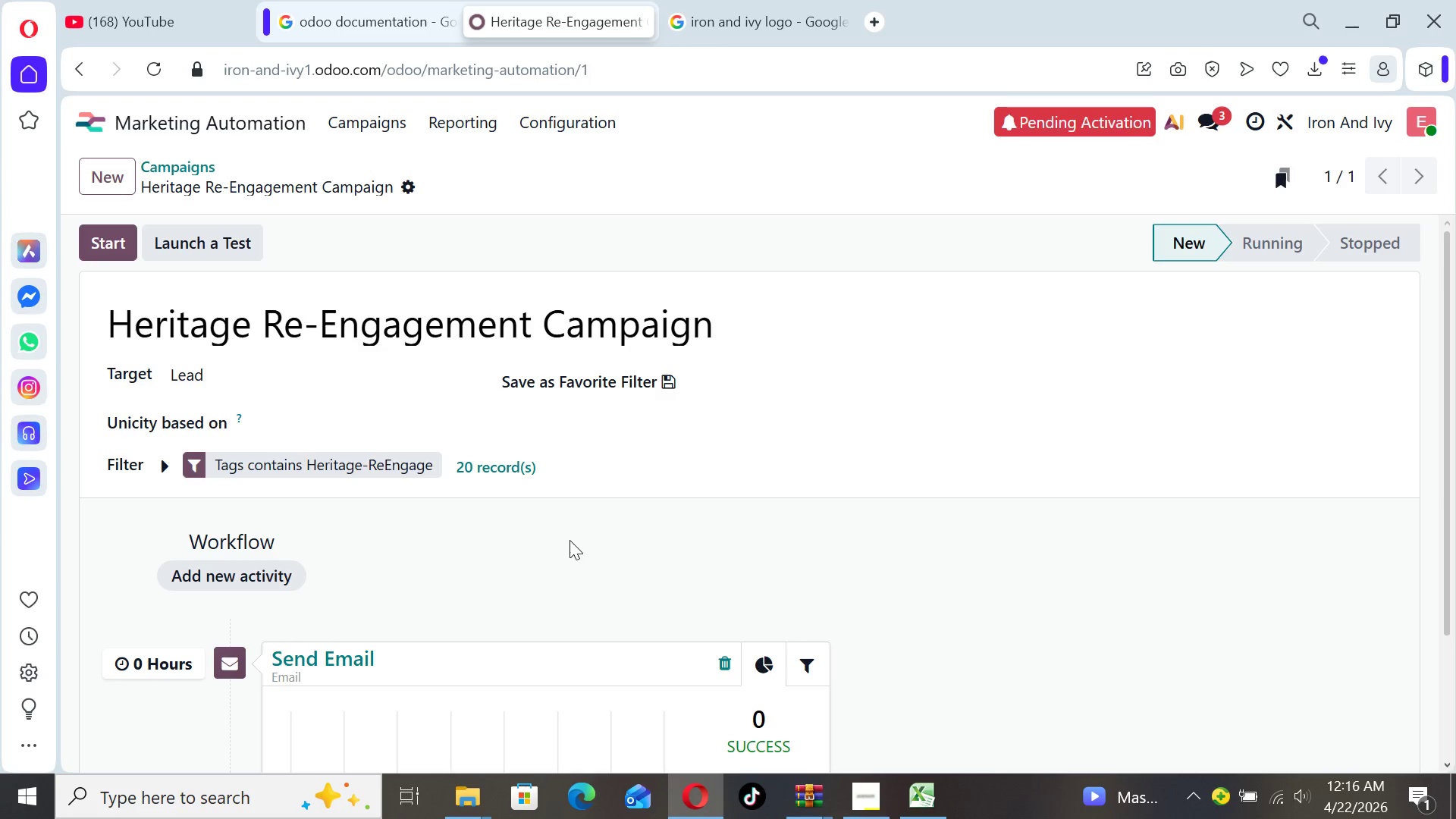 
left_click_drag(start_coordinate=[1444, 407], to_coordinate=[1455, 518])
 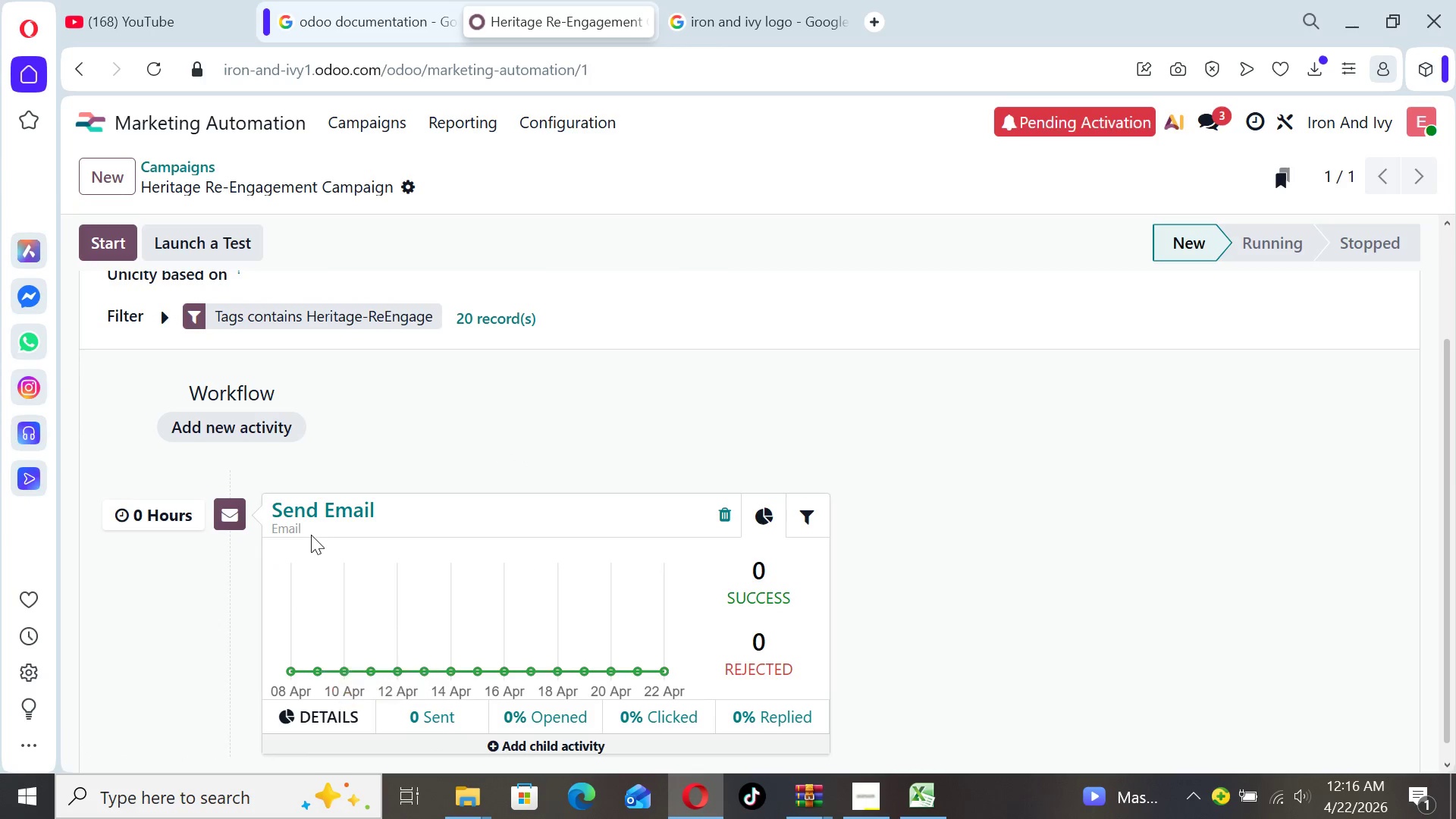 
left_click([307, 524])
 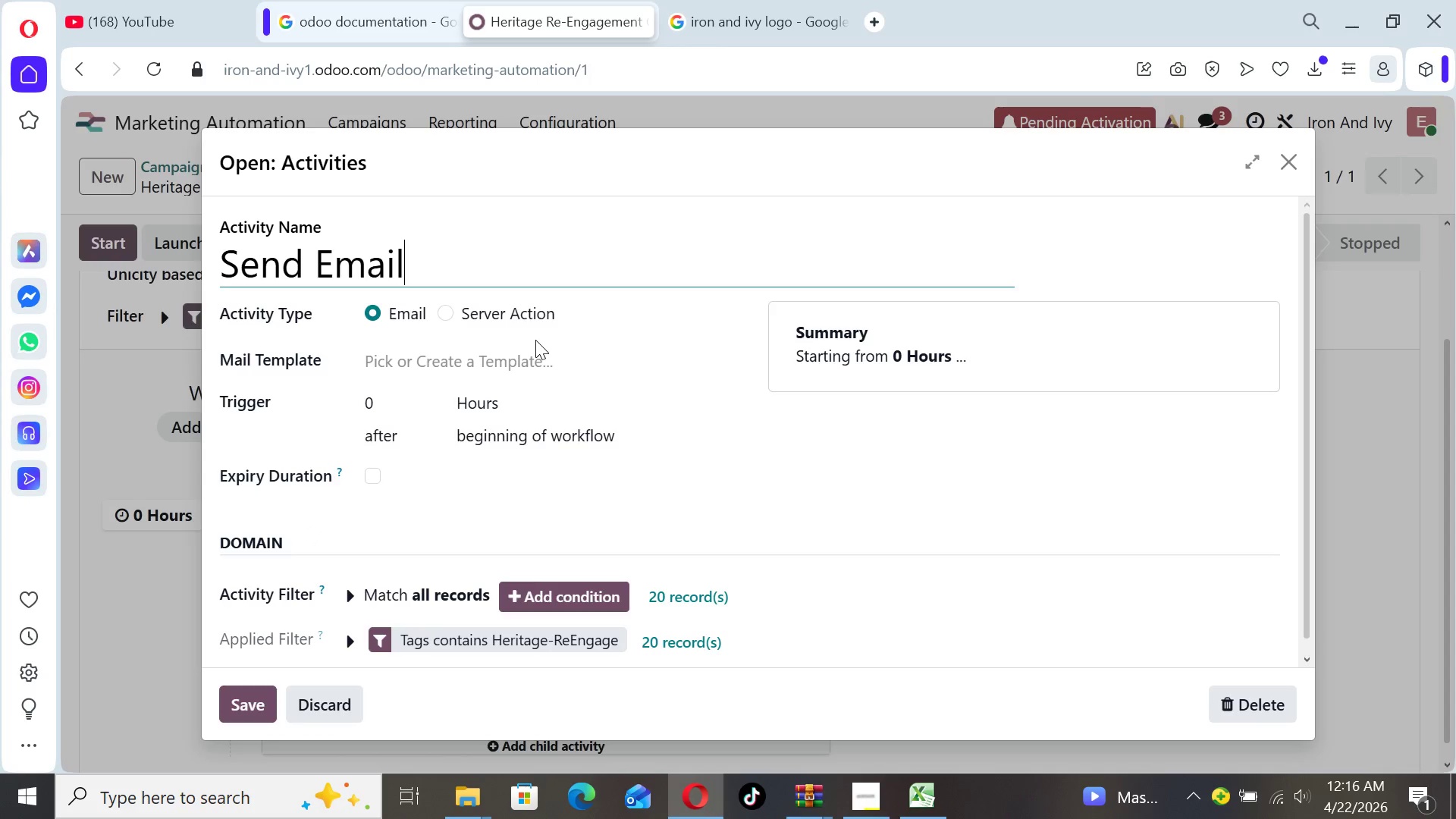 
left_click([544, 351])
 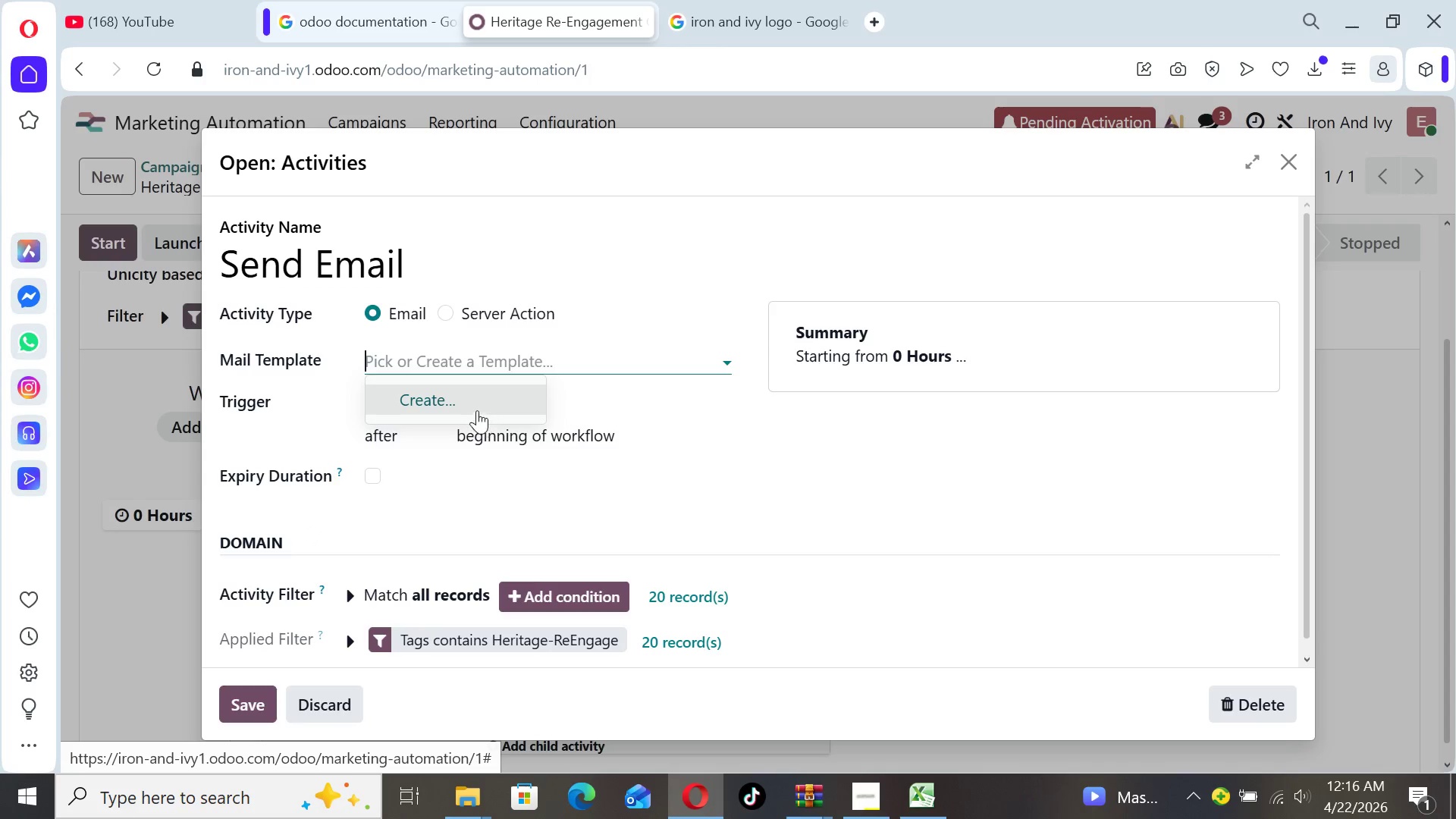 
left_click([469, 401])
 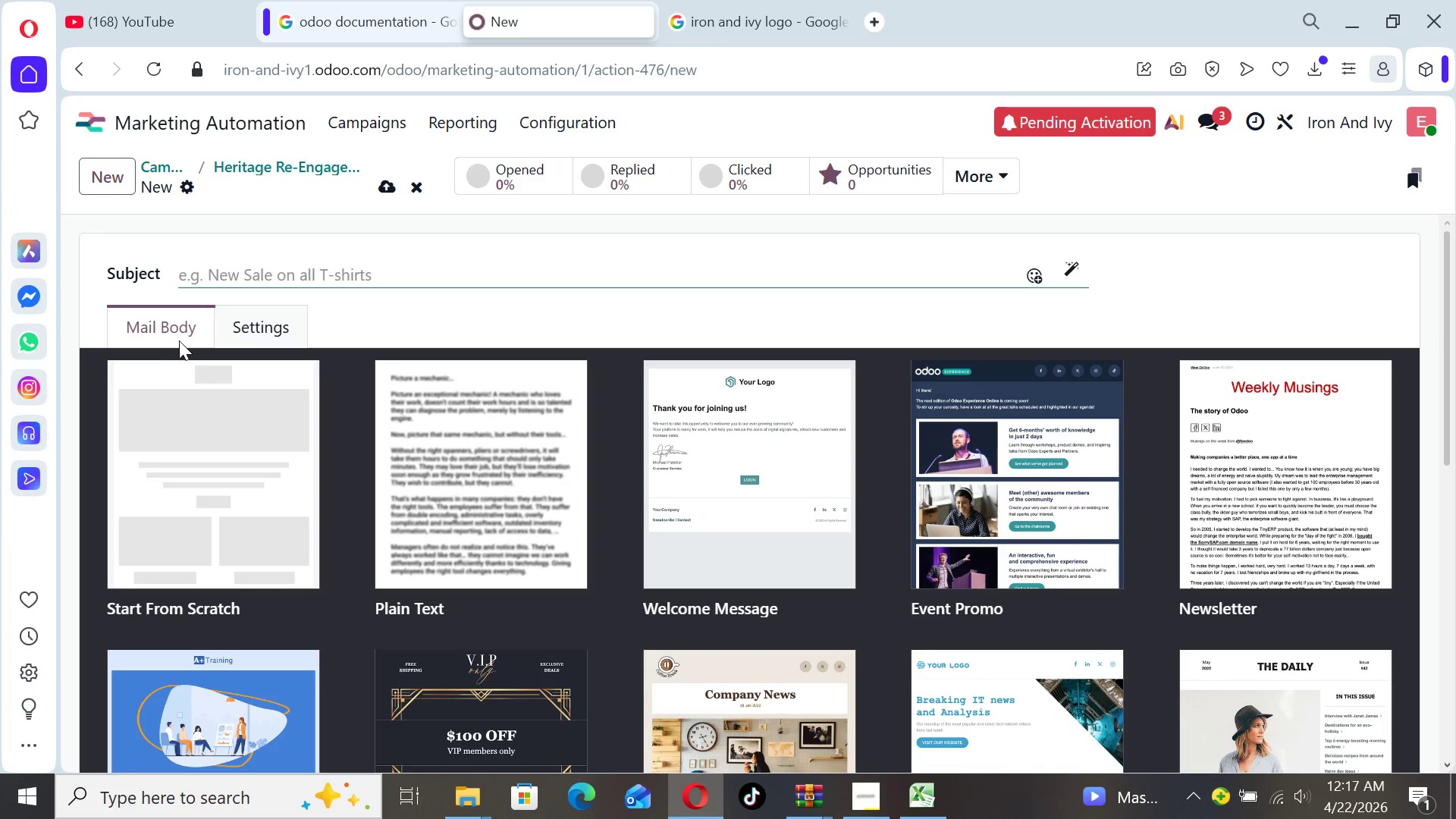 
wait(13.64)
 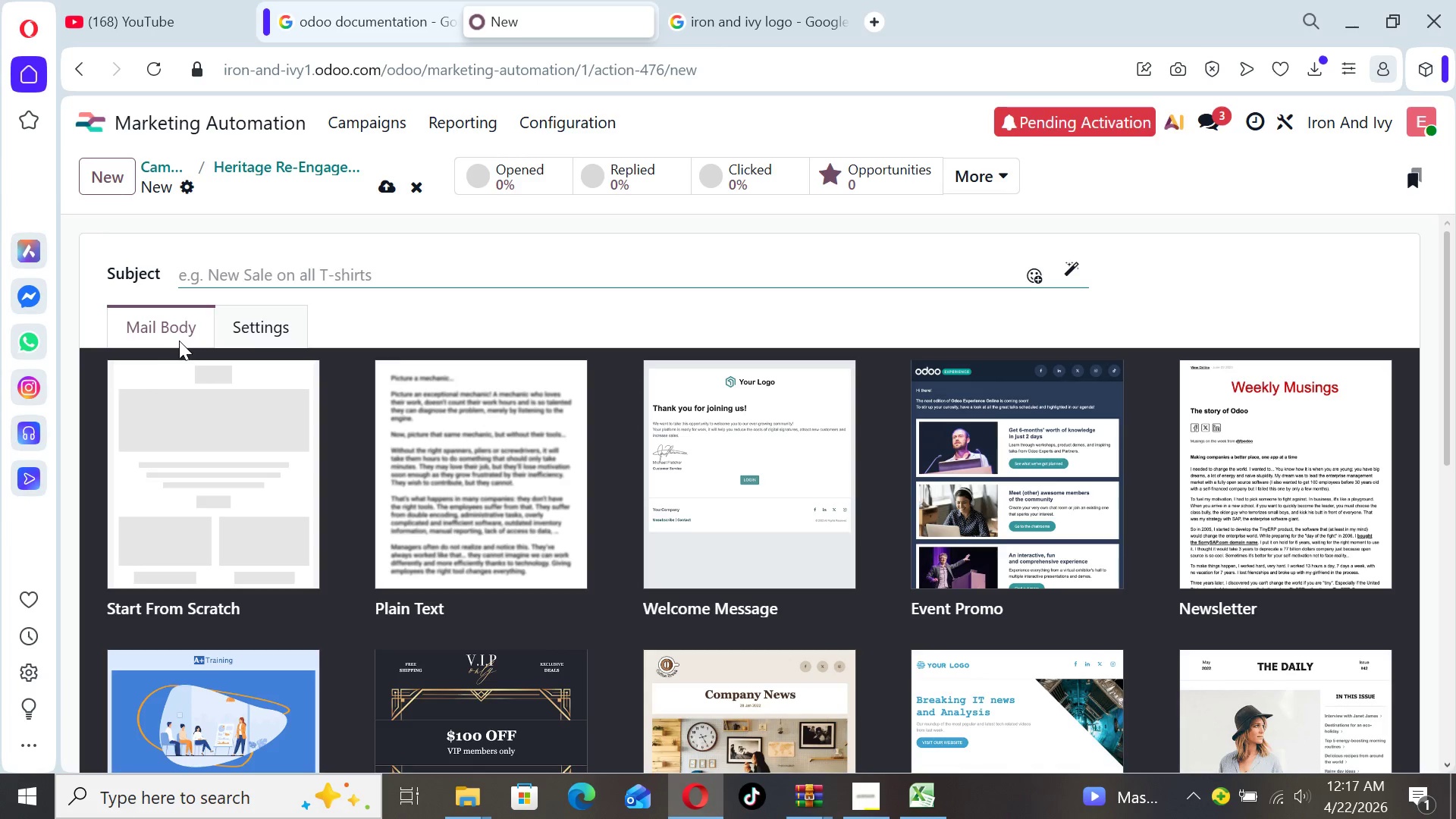 
left_click([246, 325])
 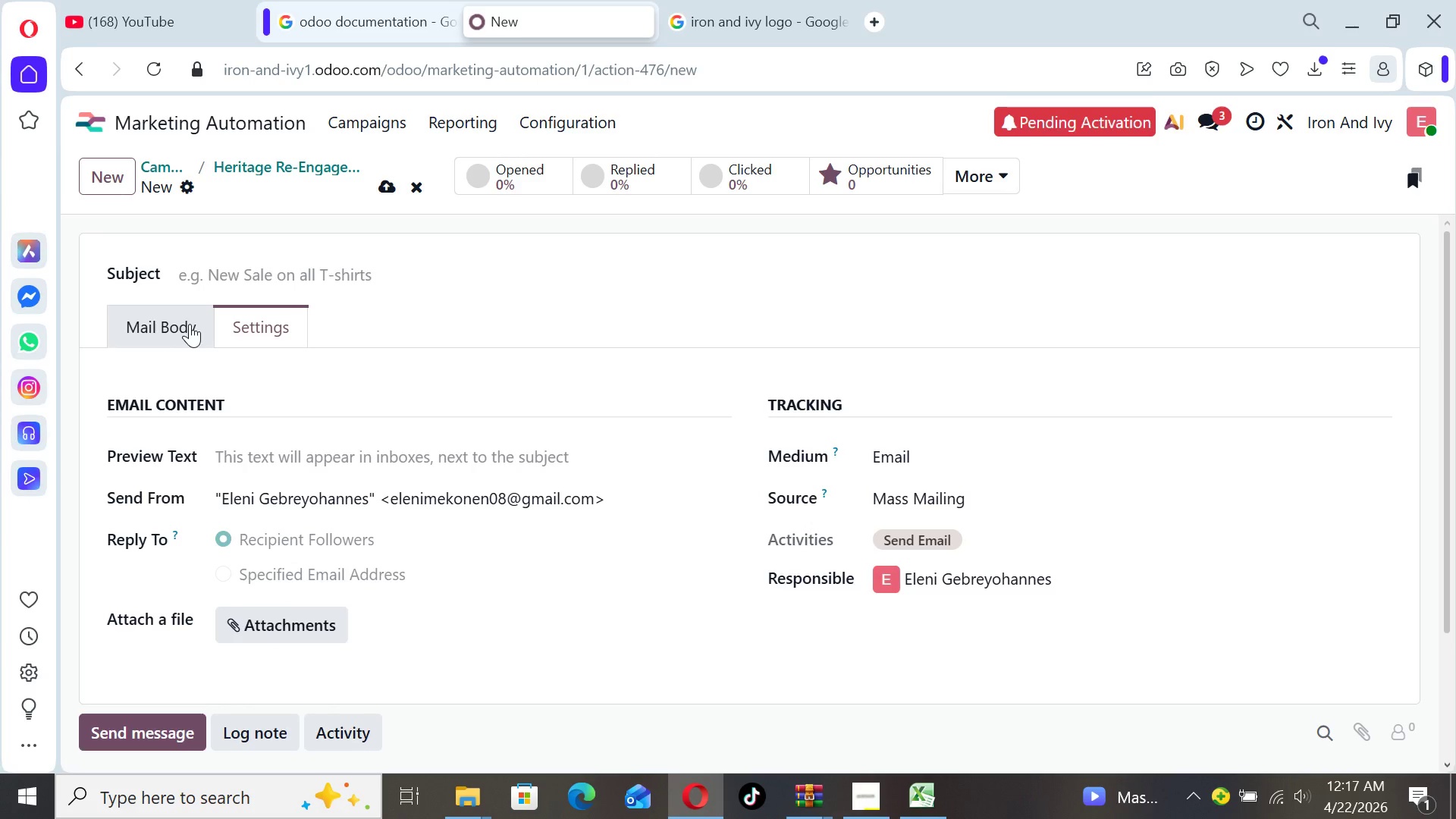 
wait(6.42)
 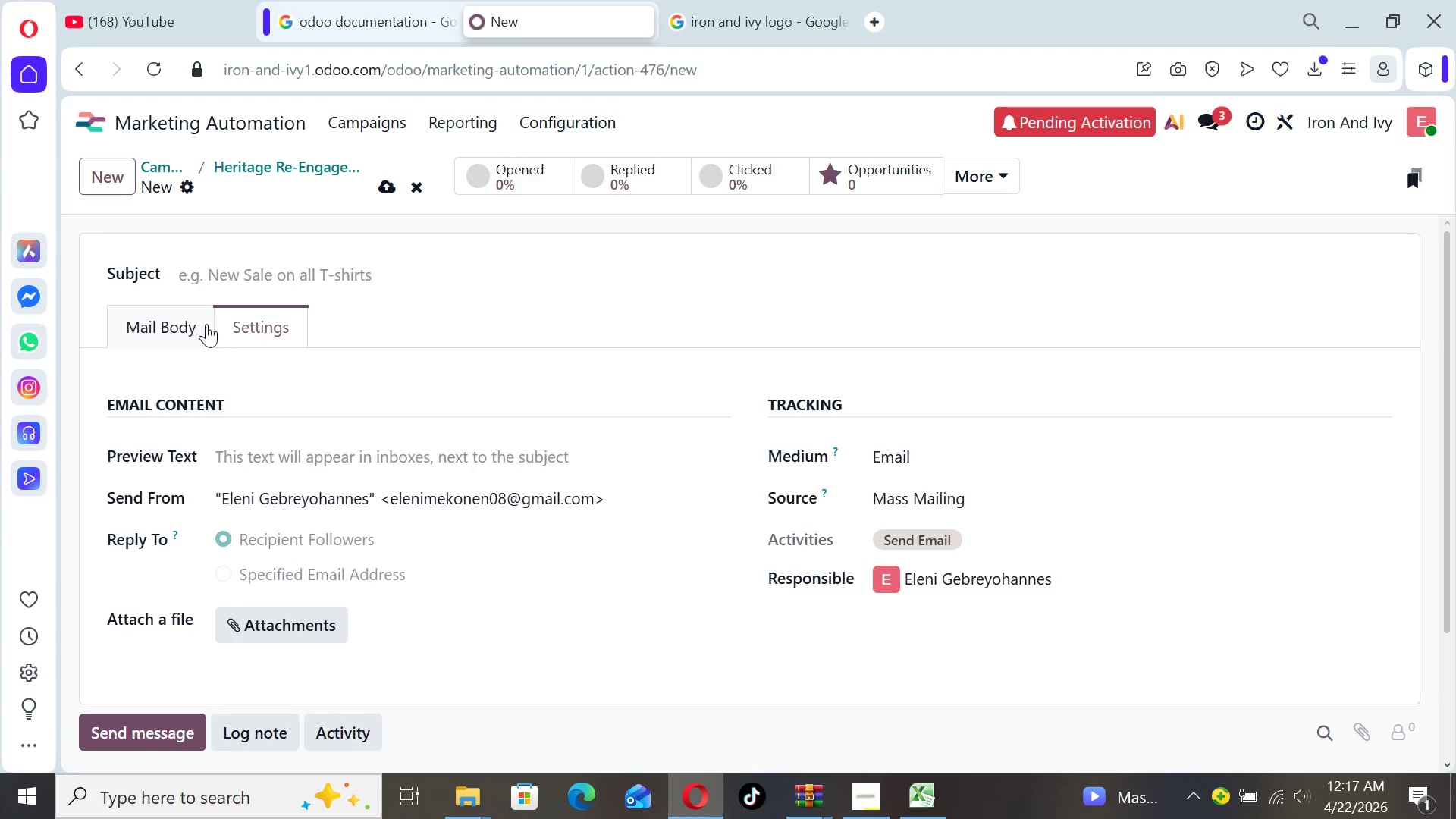 
left_click([170, 326])
 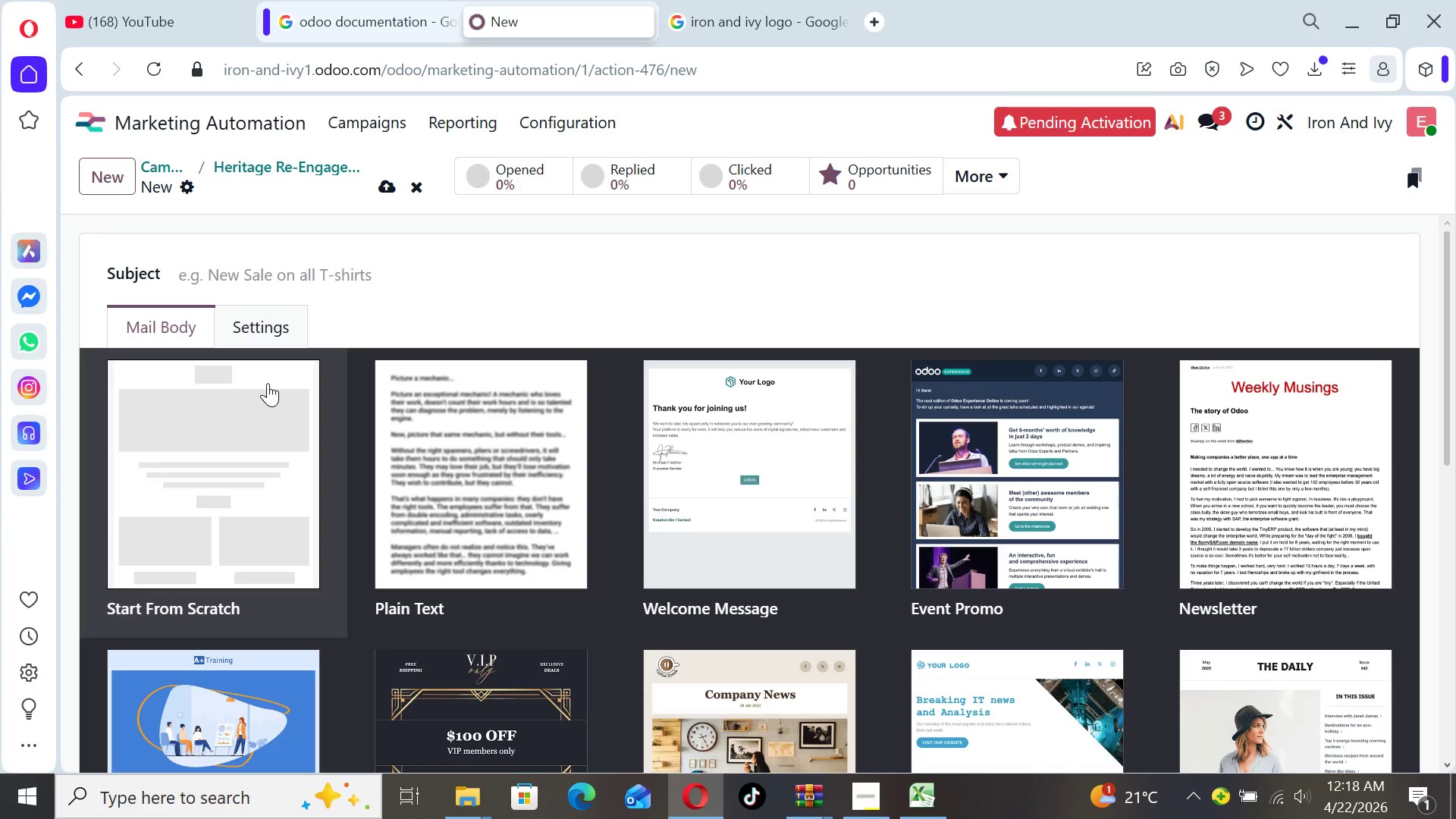 
wait(99.72)
 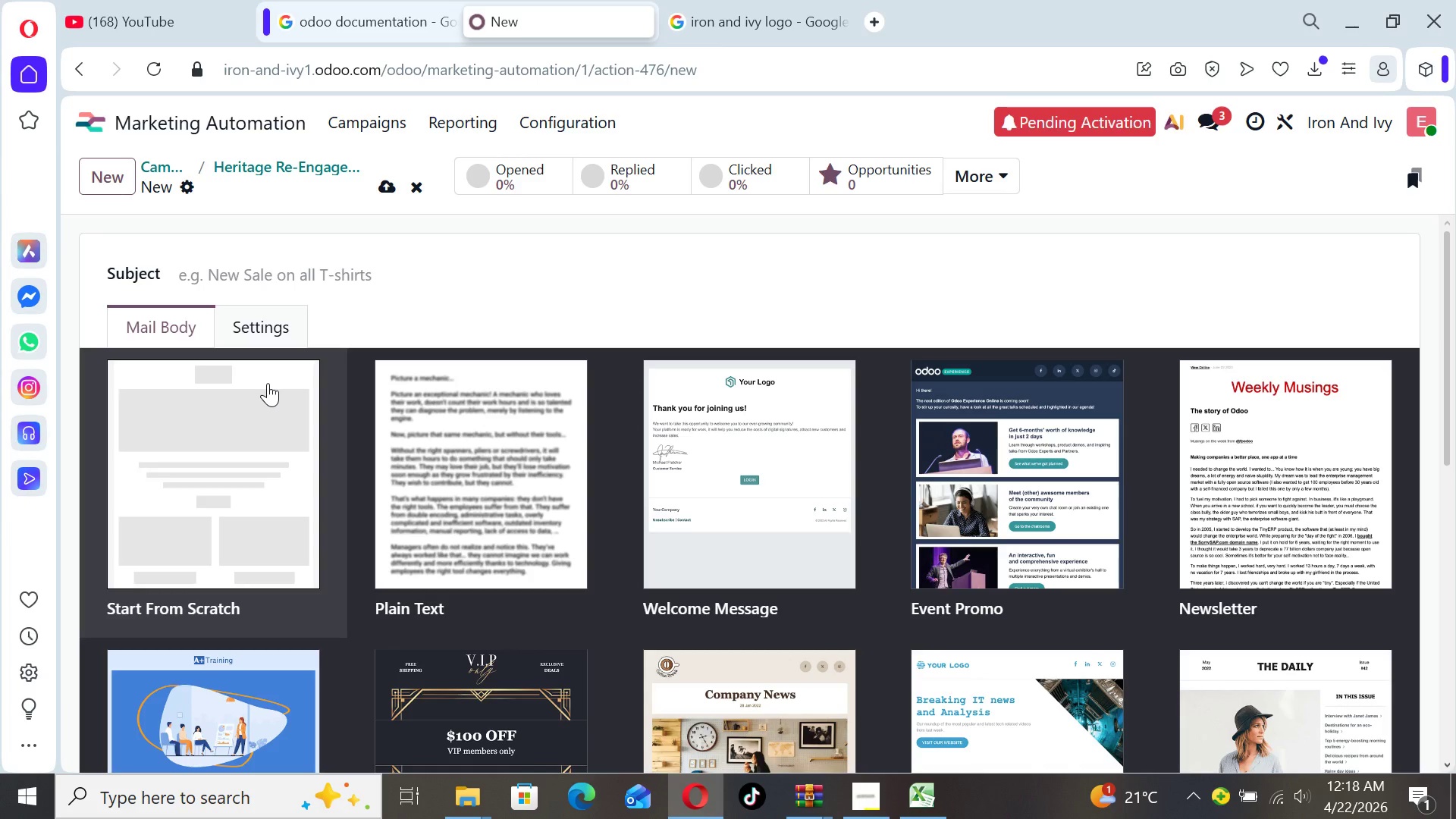 
left_click_drag(start_coordinate=[1447, 327], to_coordinate=[1425, 210])
 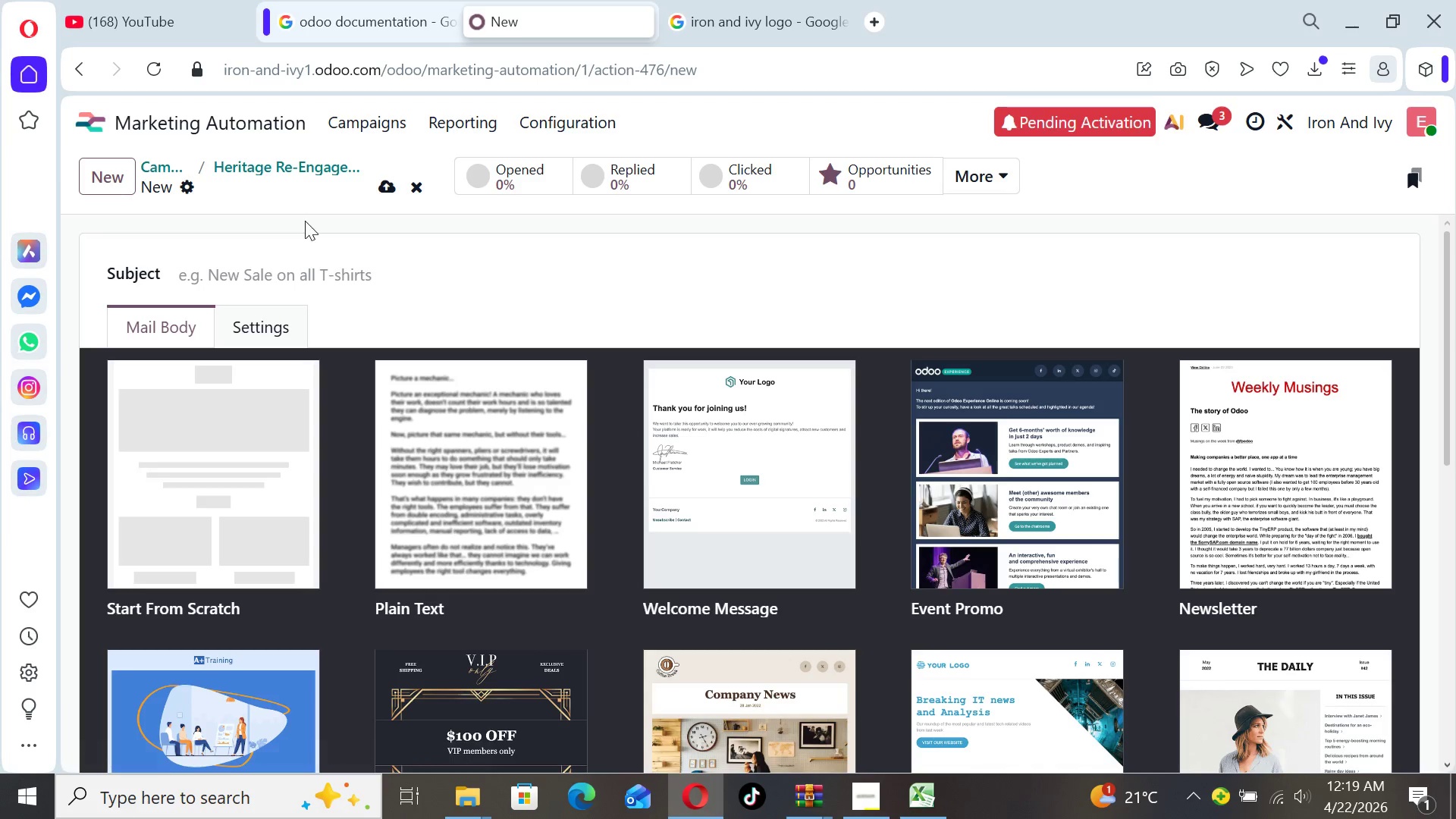 
left_click([416, 186])
 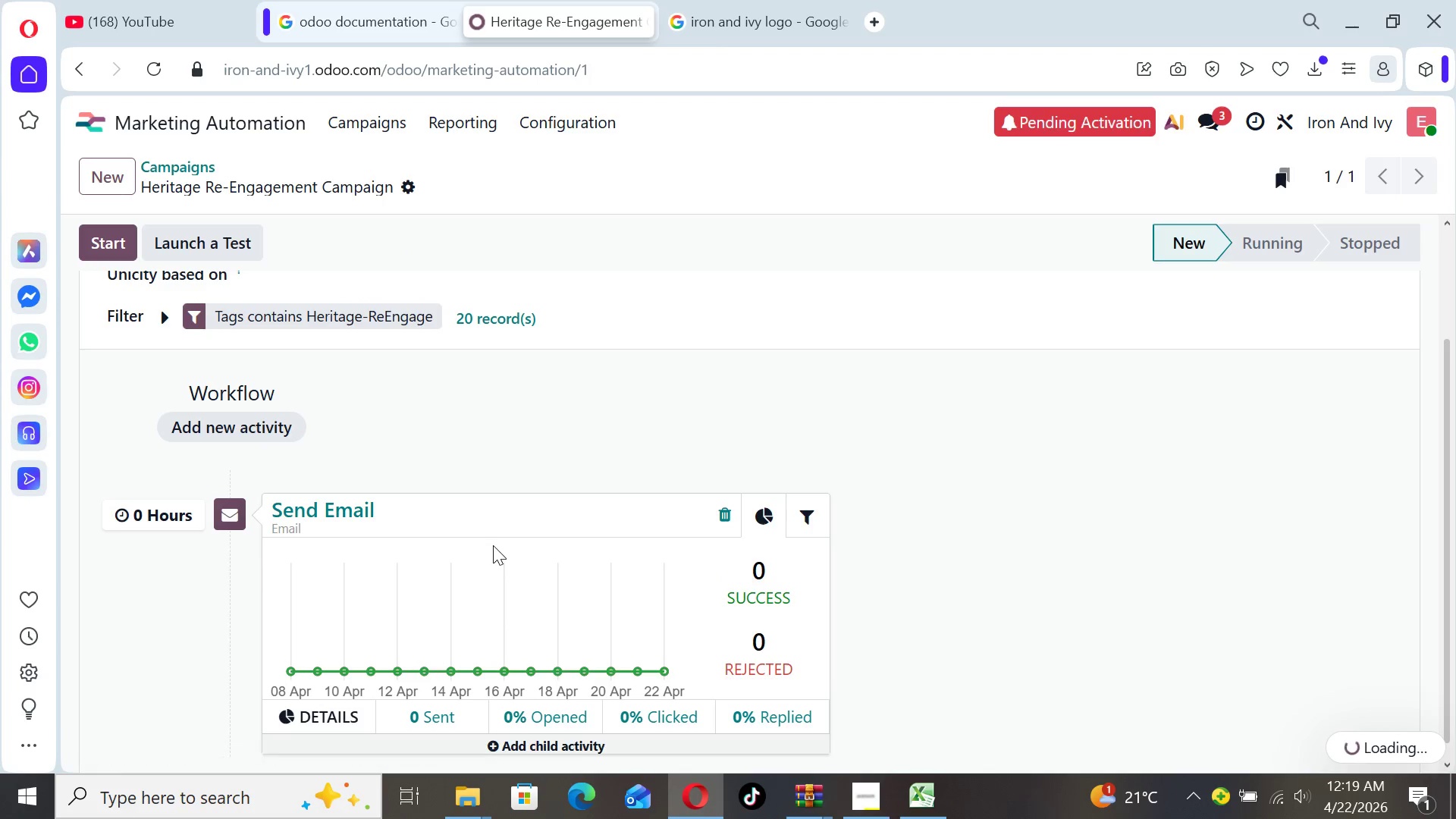 
left_click([438, 548])
 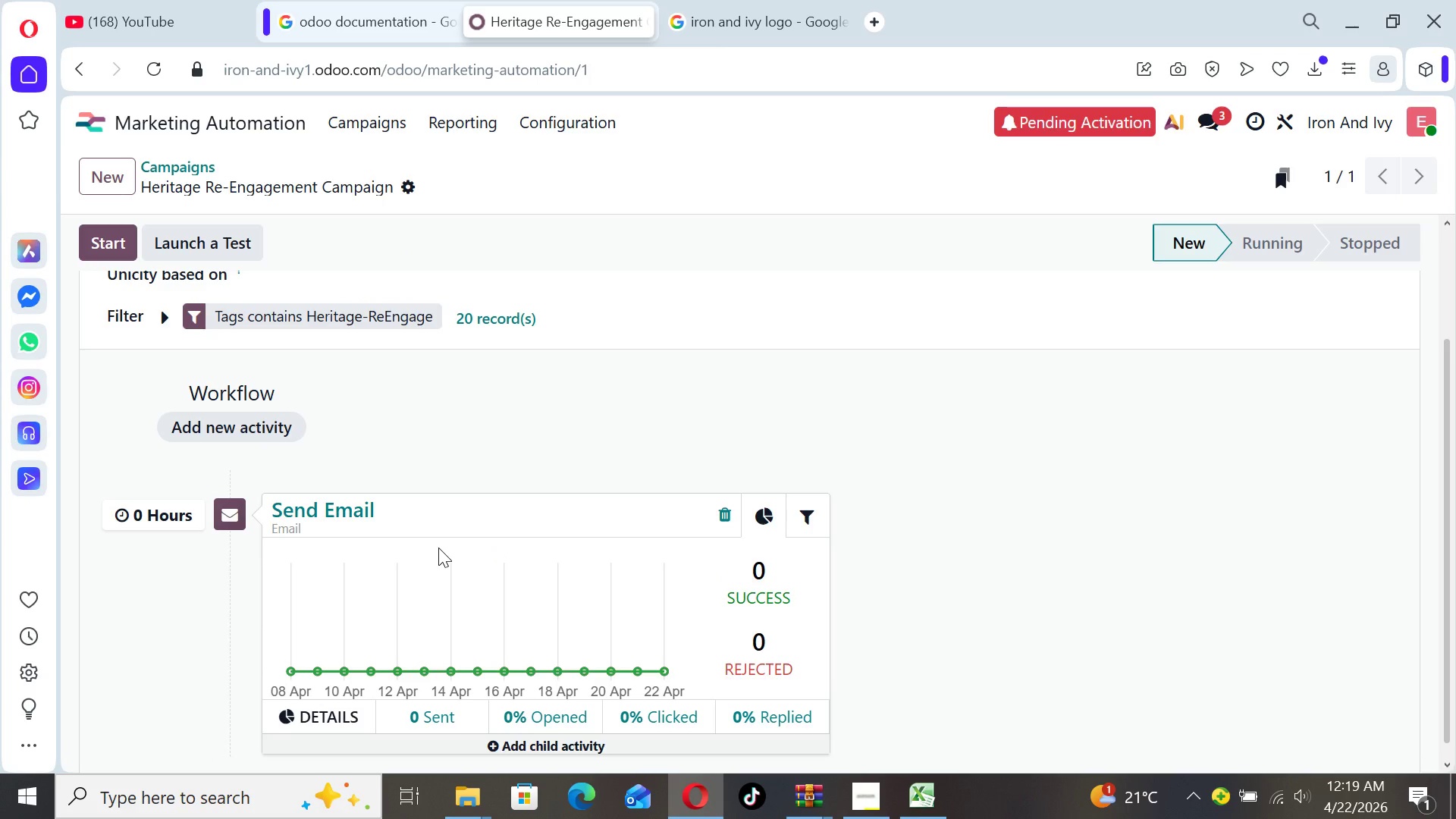 
wait(22.28)
 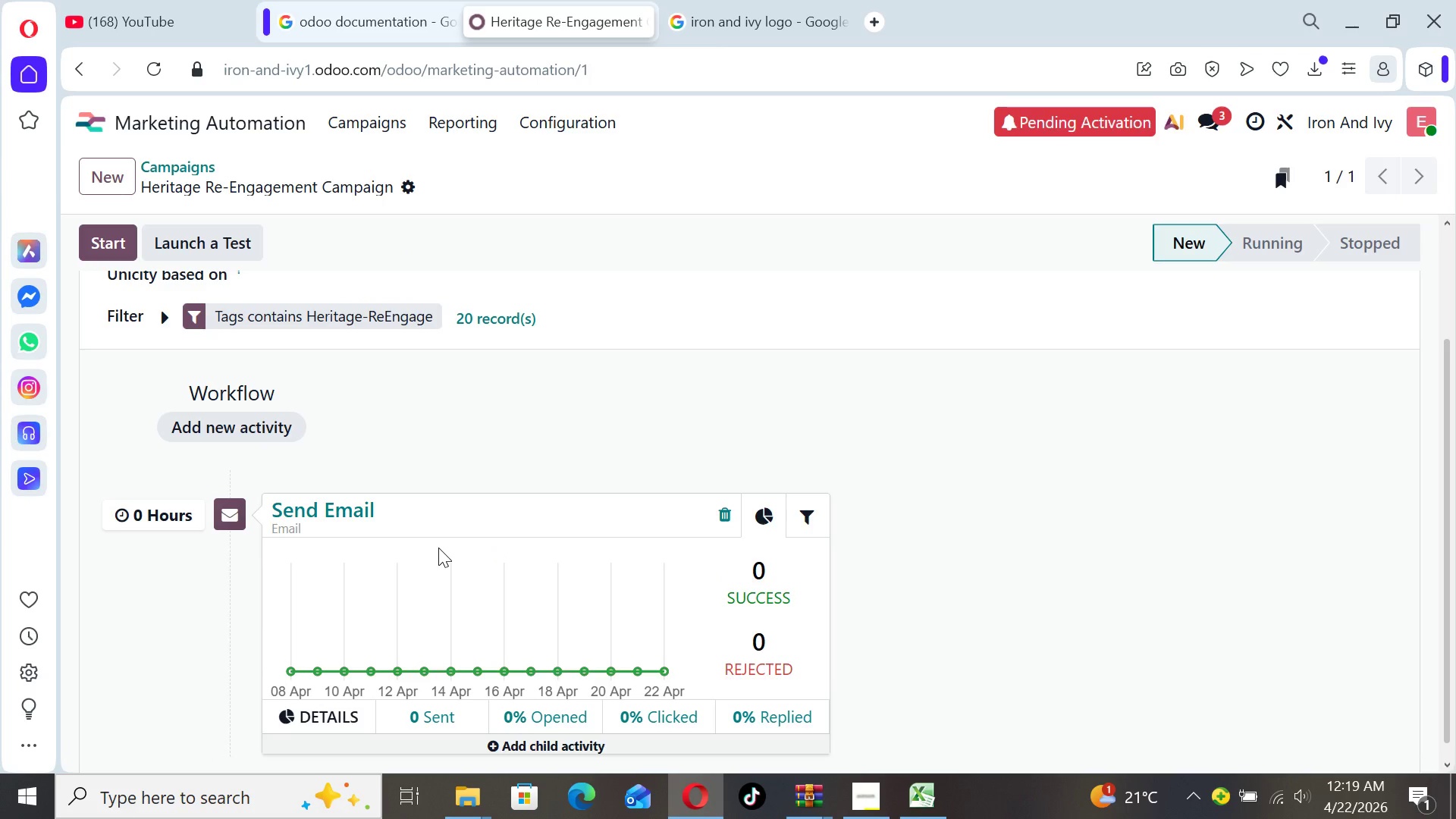 
left_click([358, 539])
 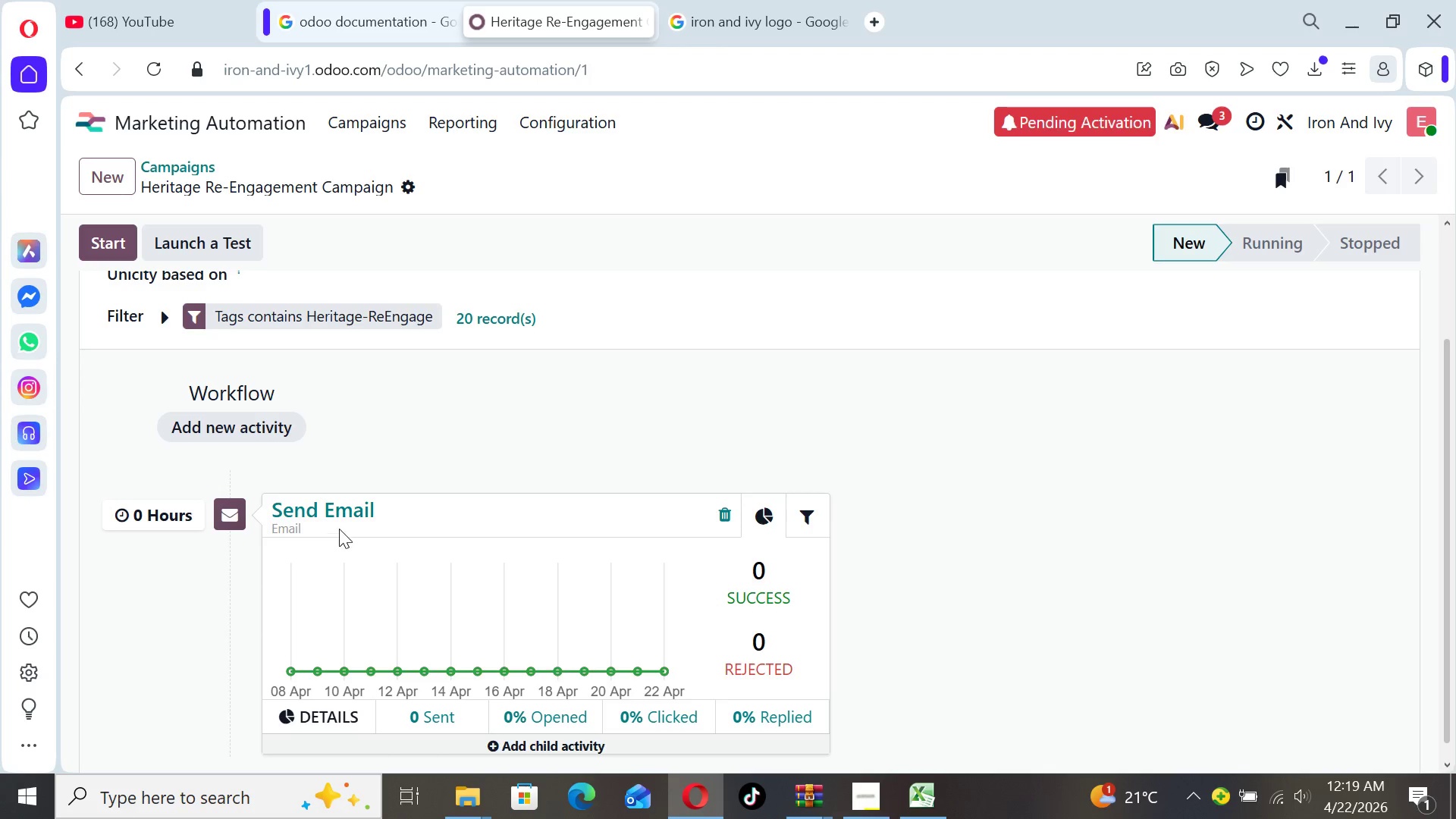 
left_click([332, 518])
 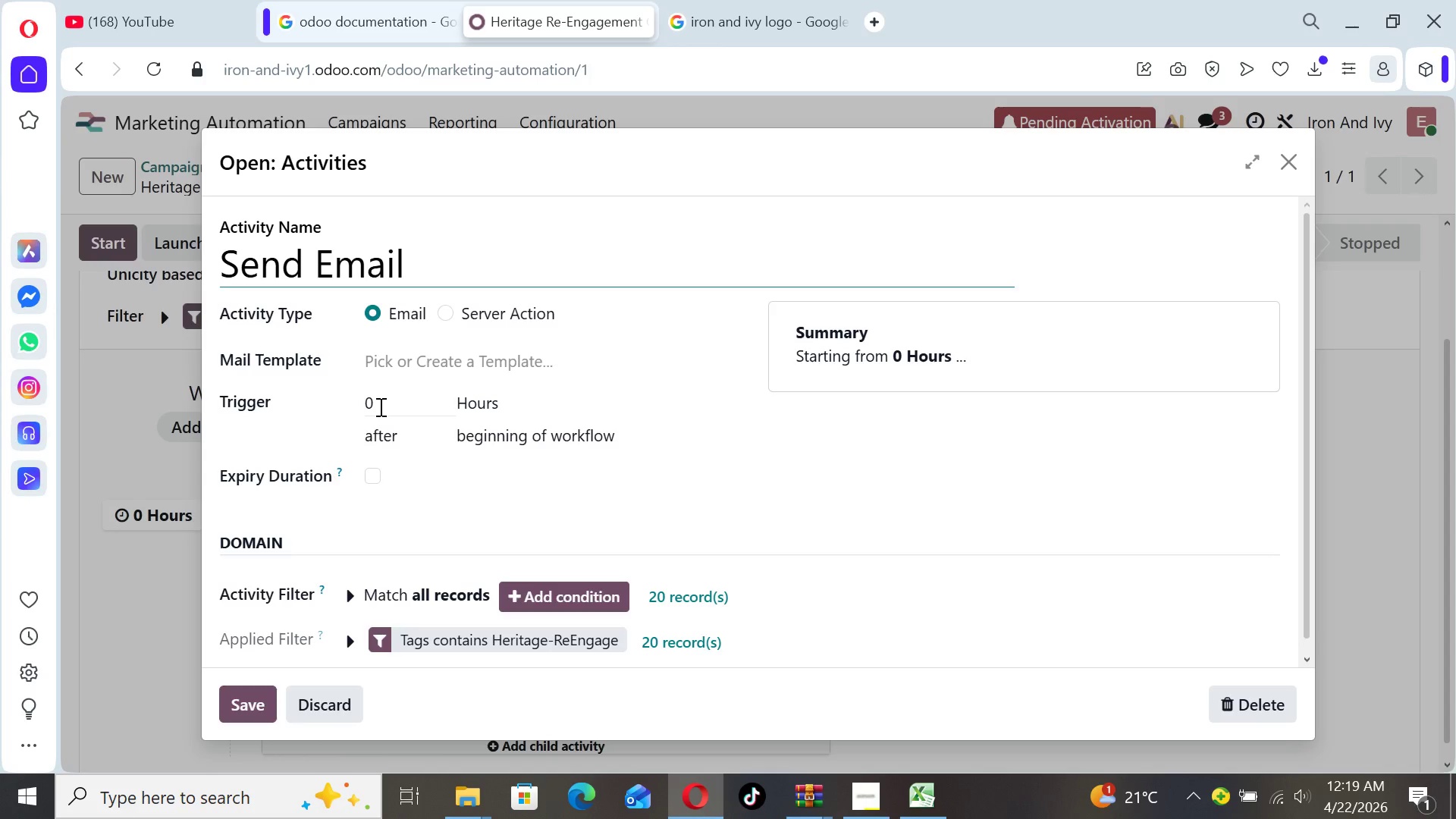 
wait(13.73)
 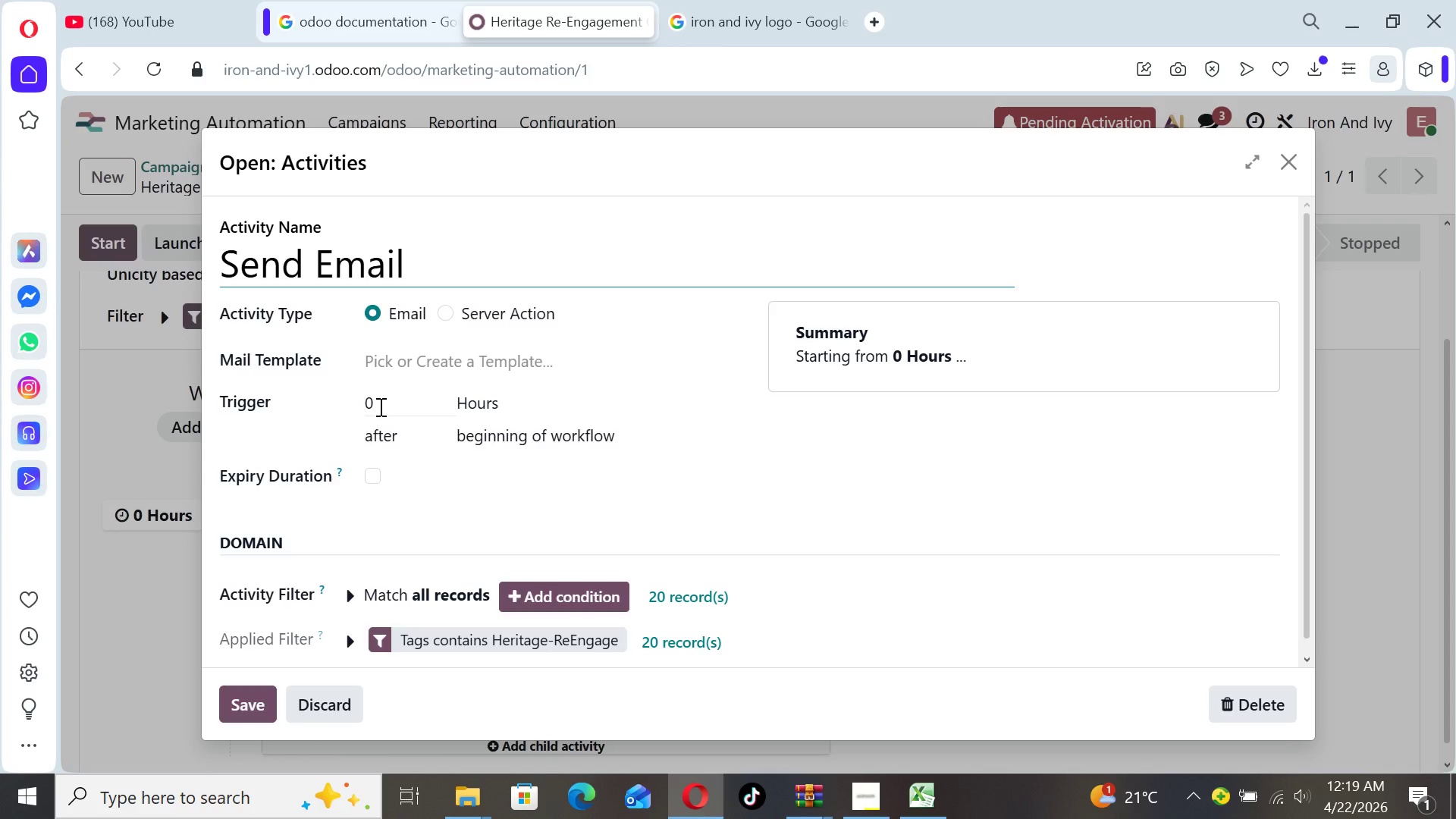 
left_click([542, 604])
 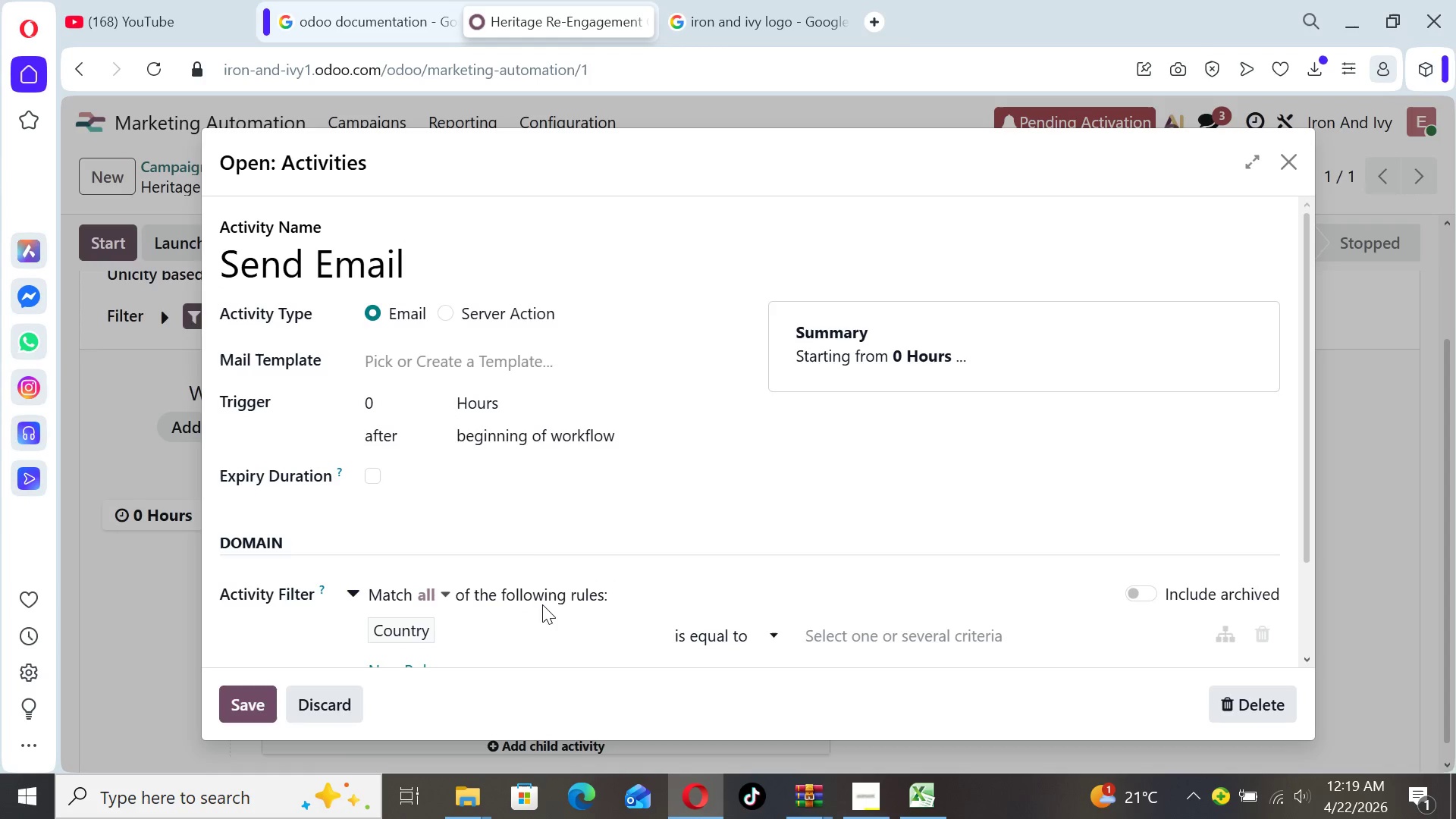 
wait(6.02)
 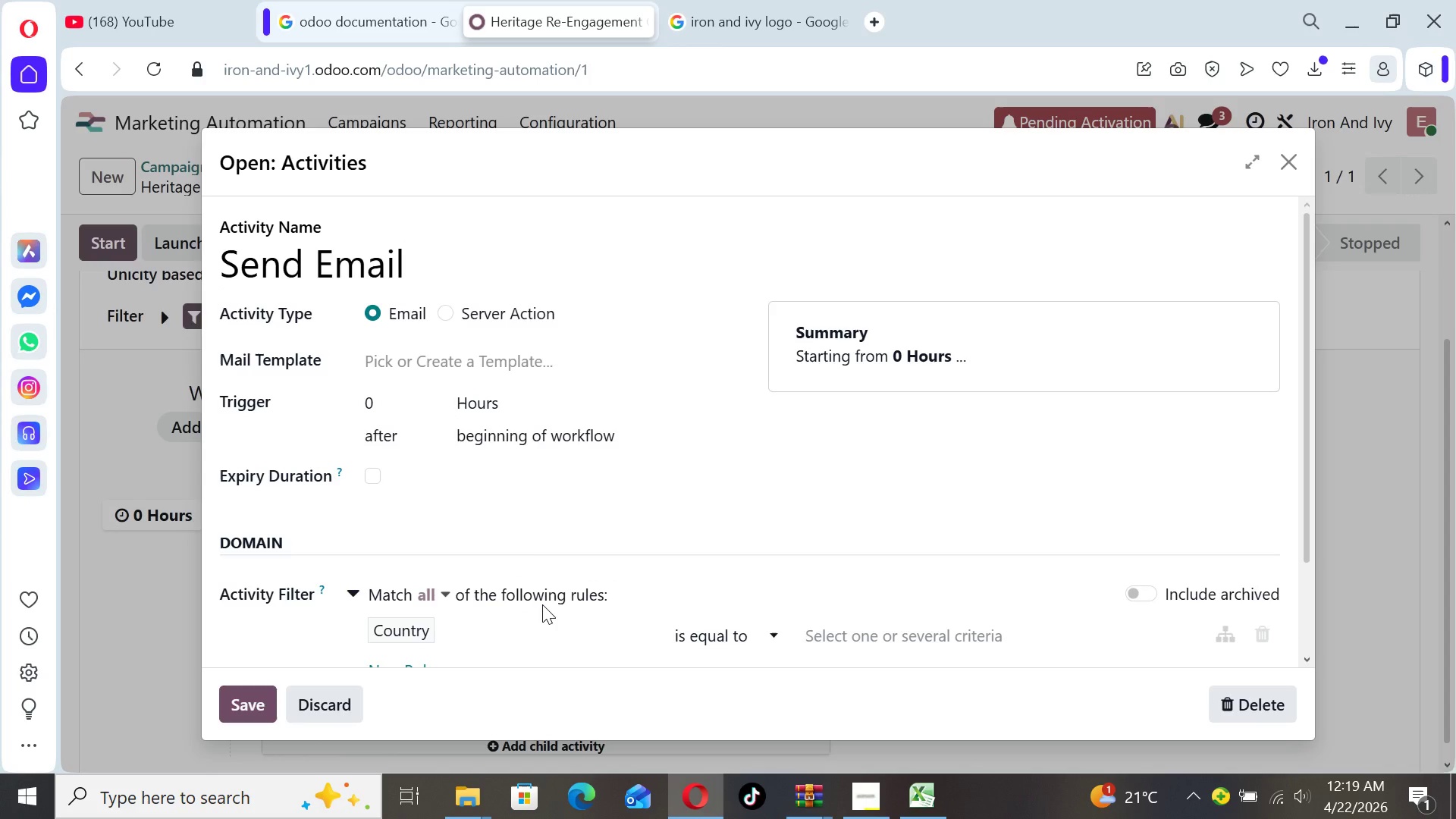 
left_click([430, 626])
 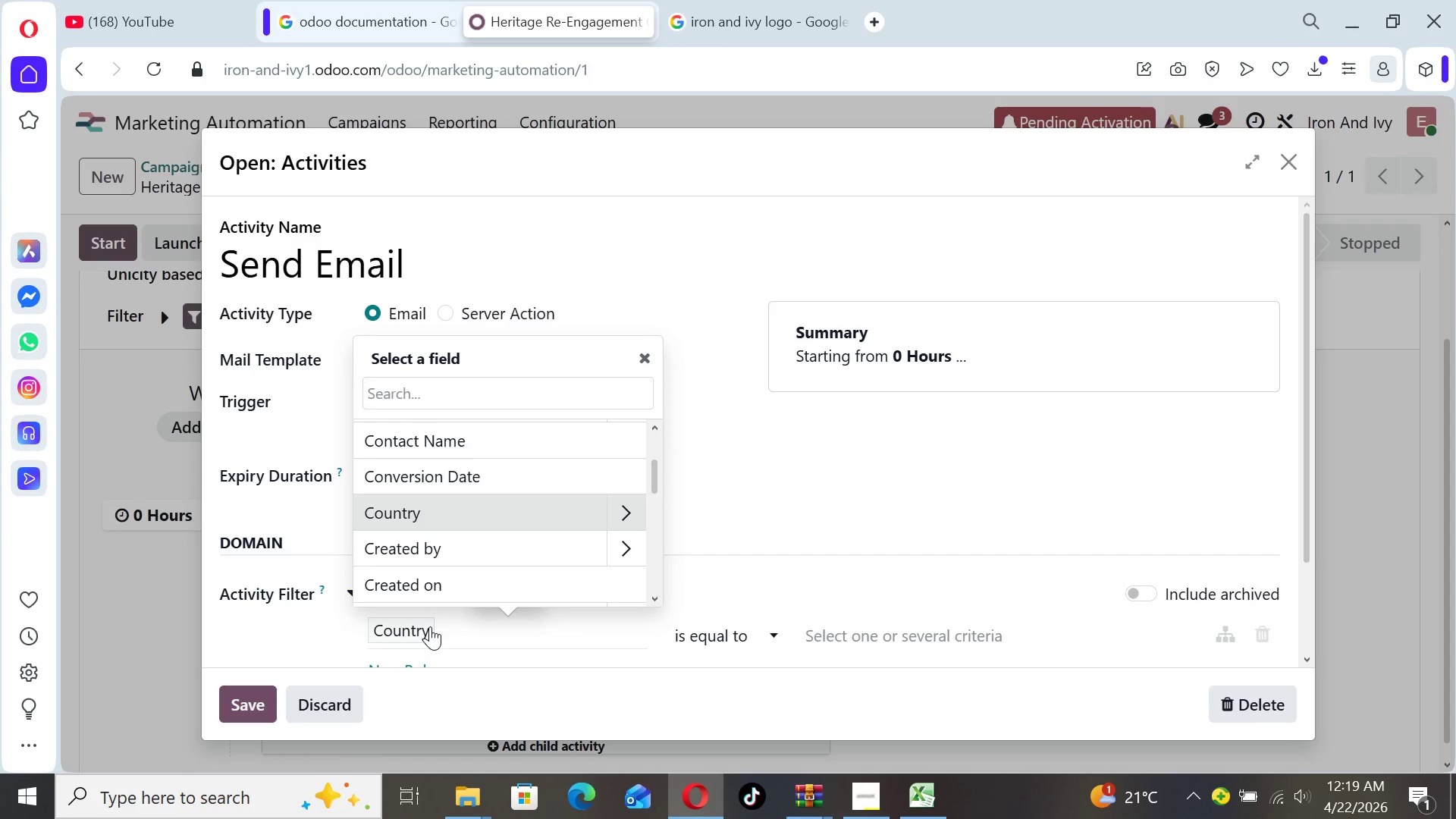 
type(if email is opend)
 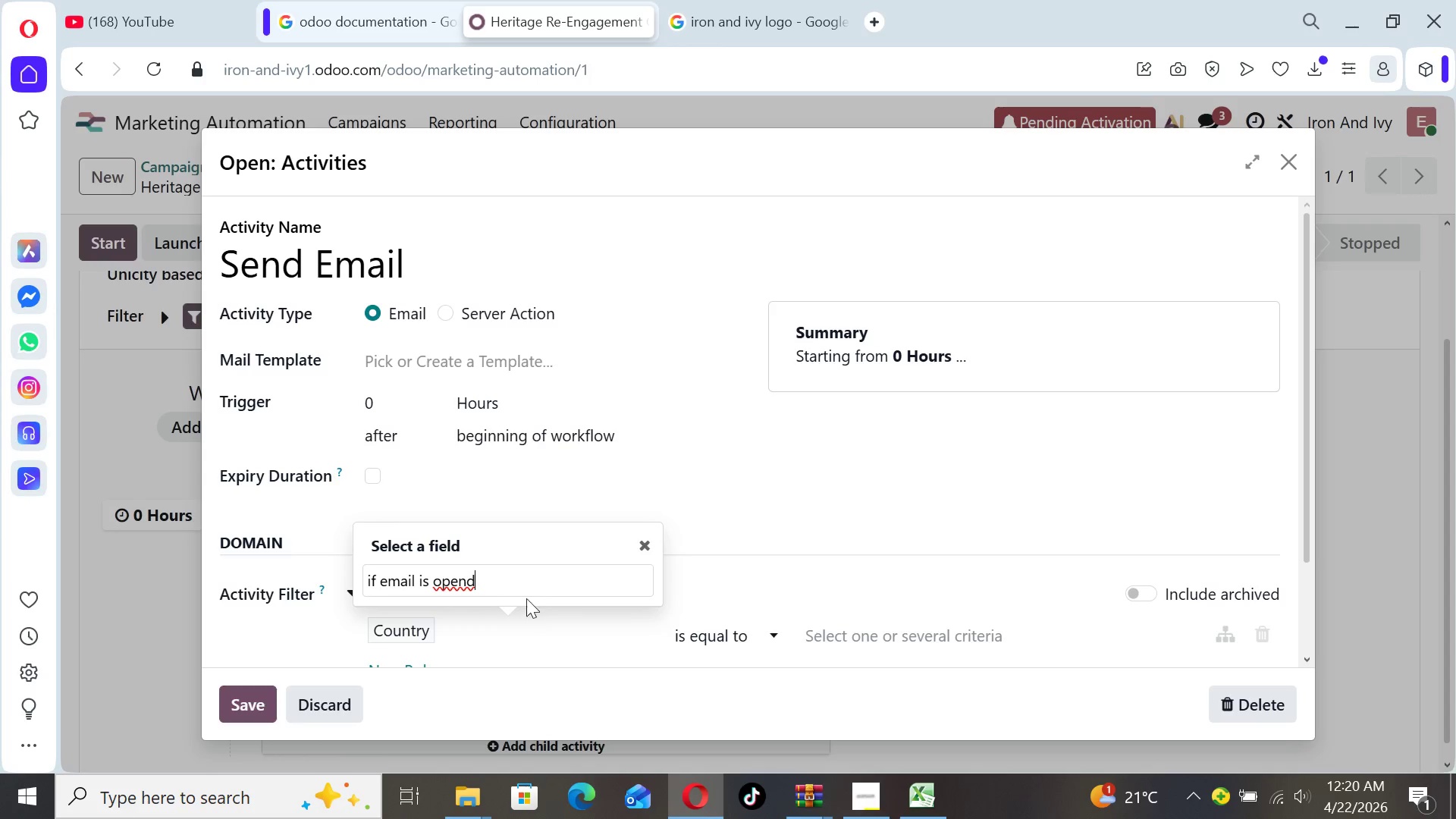 
left_click([526, 593])
 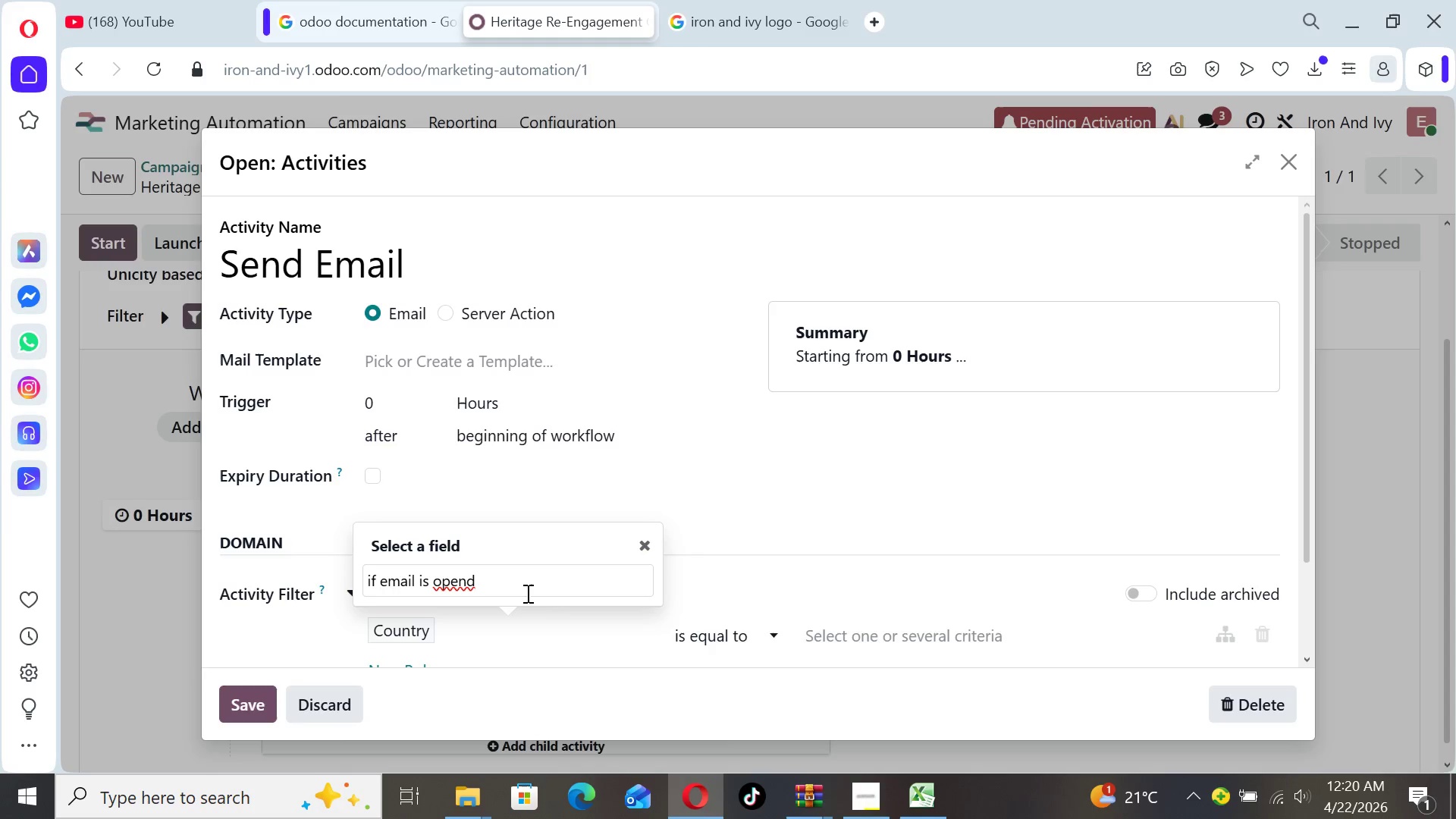 
key(Enter)
 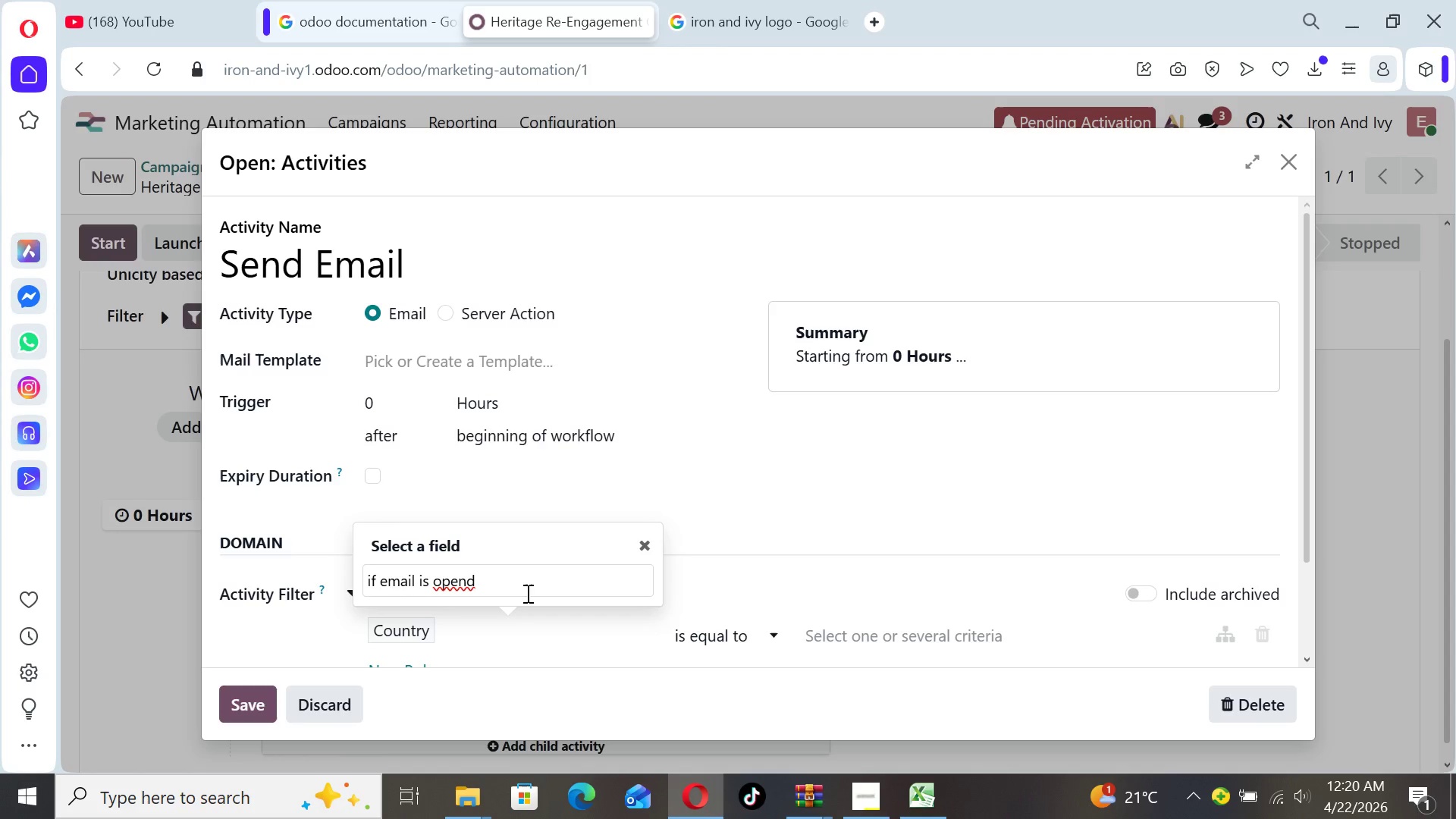 
key(Enter)
 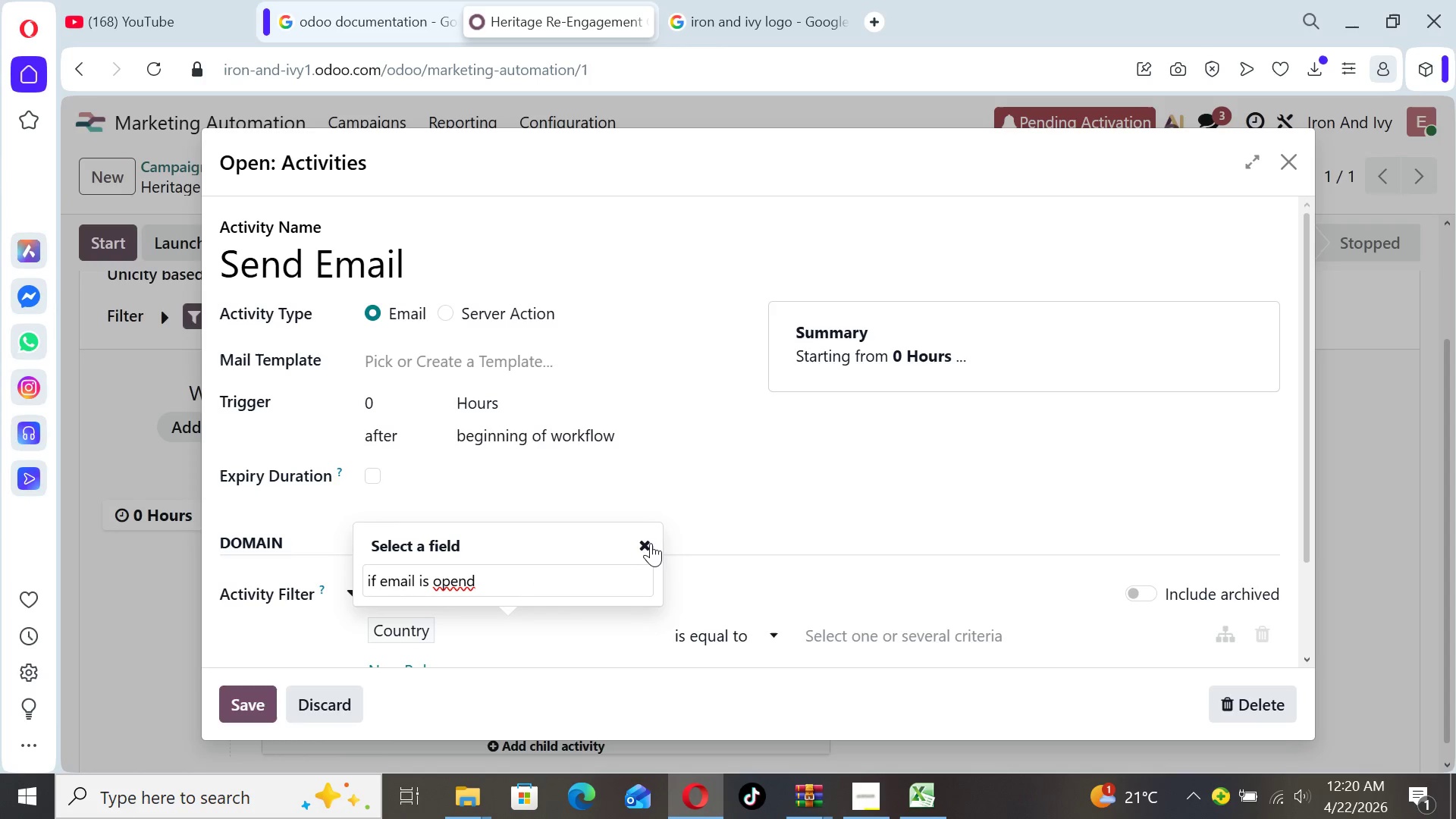 
left_click([654, 543])
 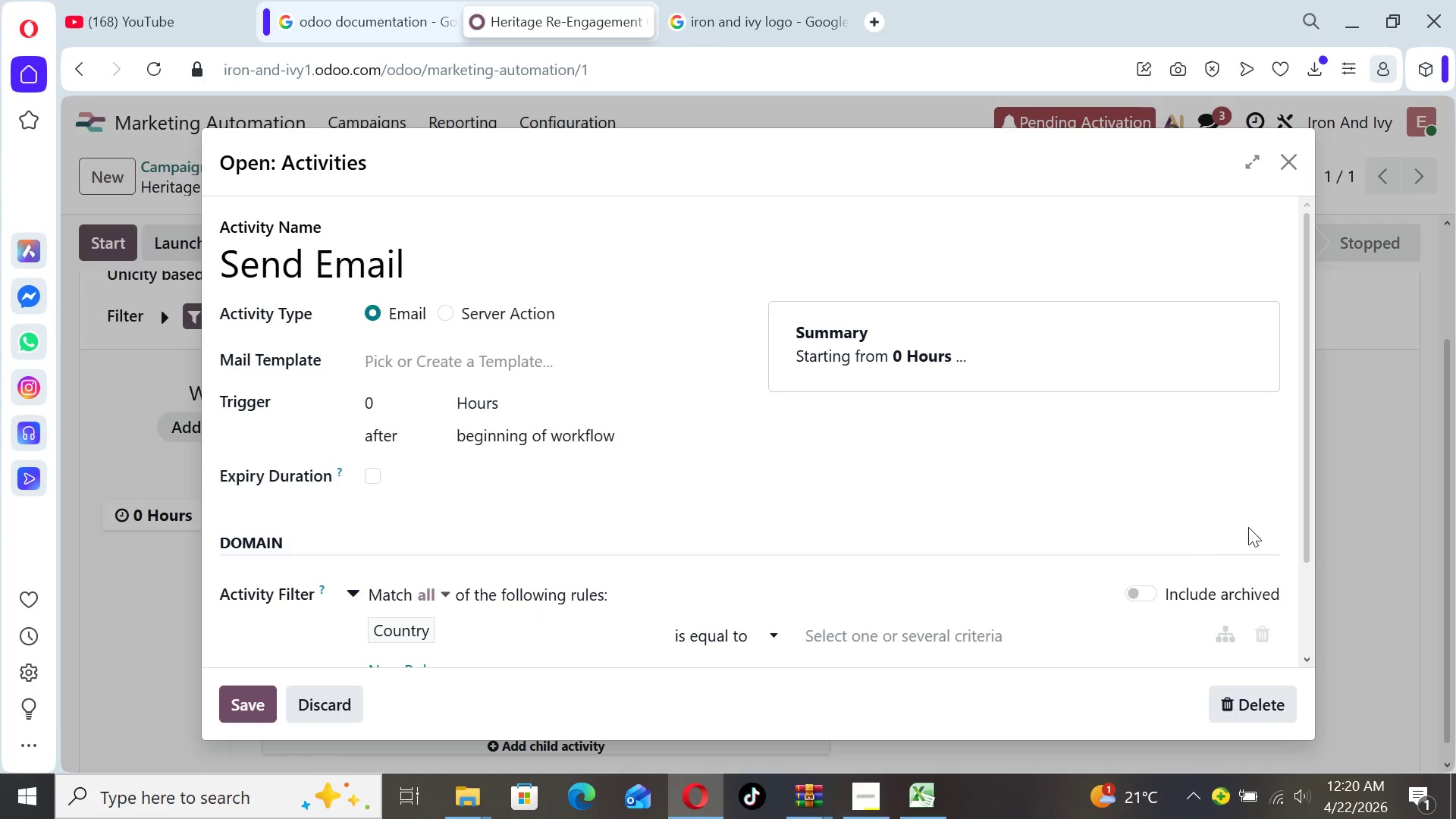 
left_click_drag(start_coordinate=[1309, 527], to_coordinate=[1318, 623])
 